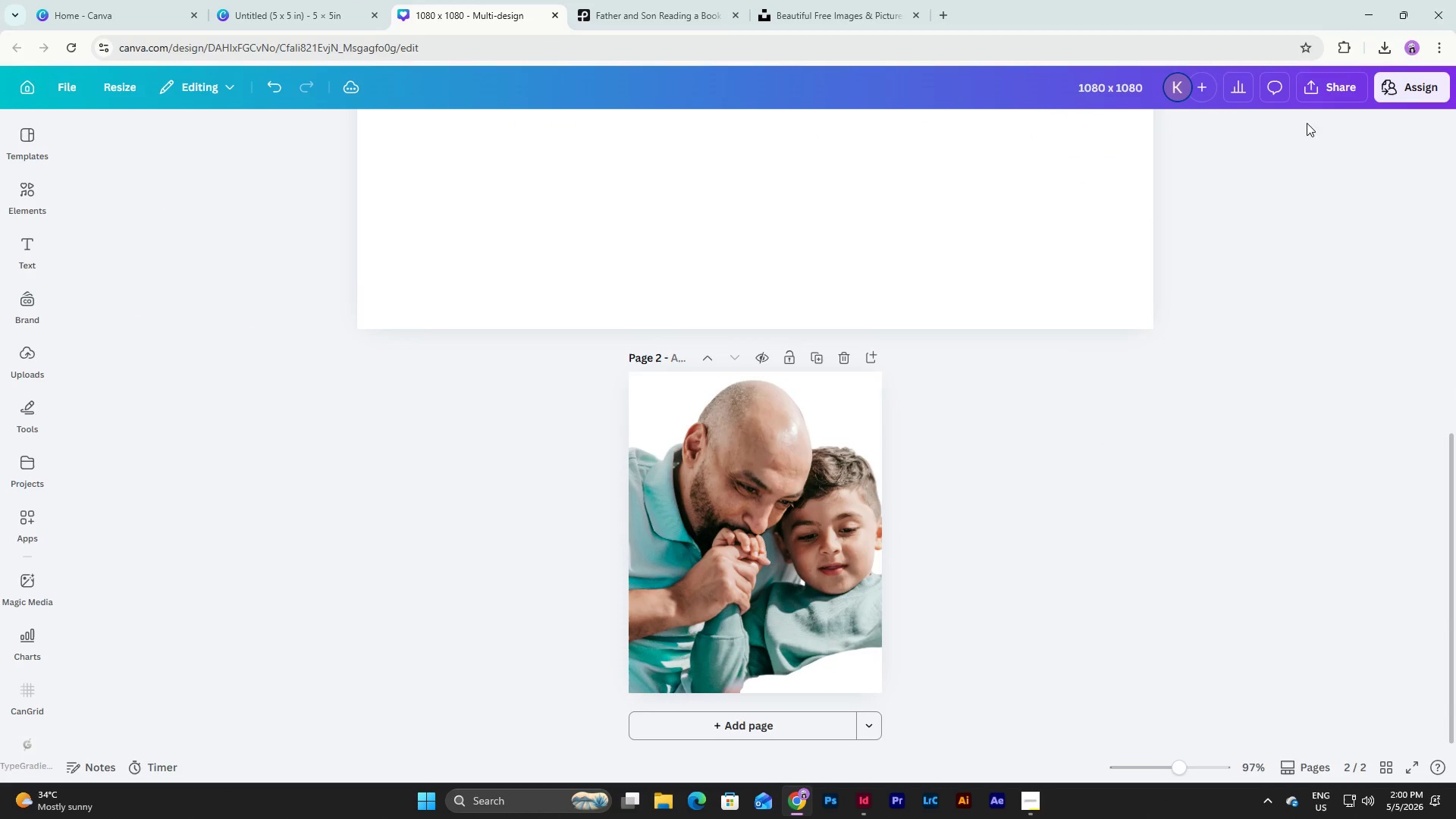 
left_click([1339, 89])
 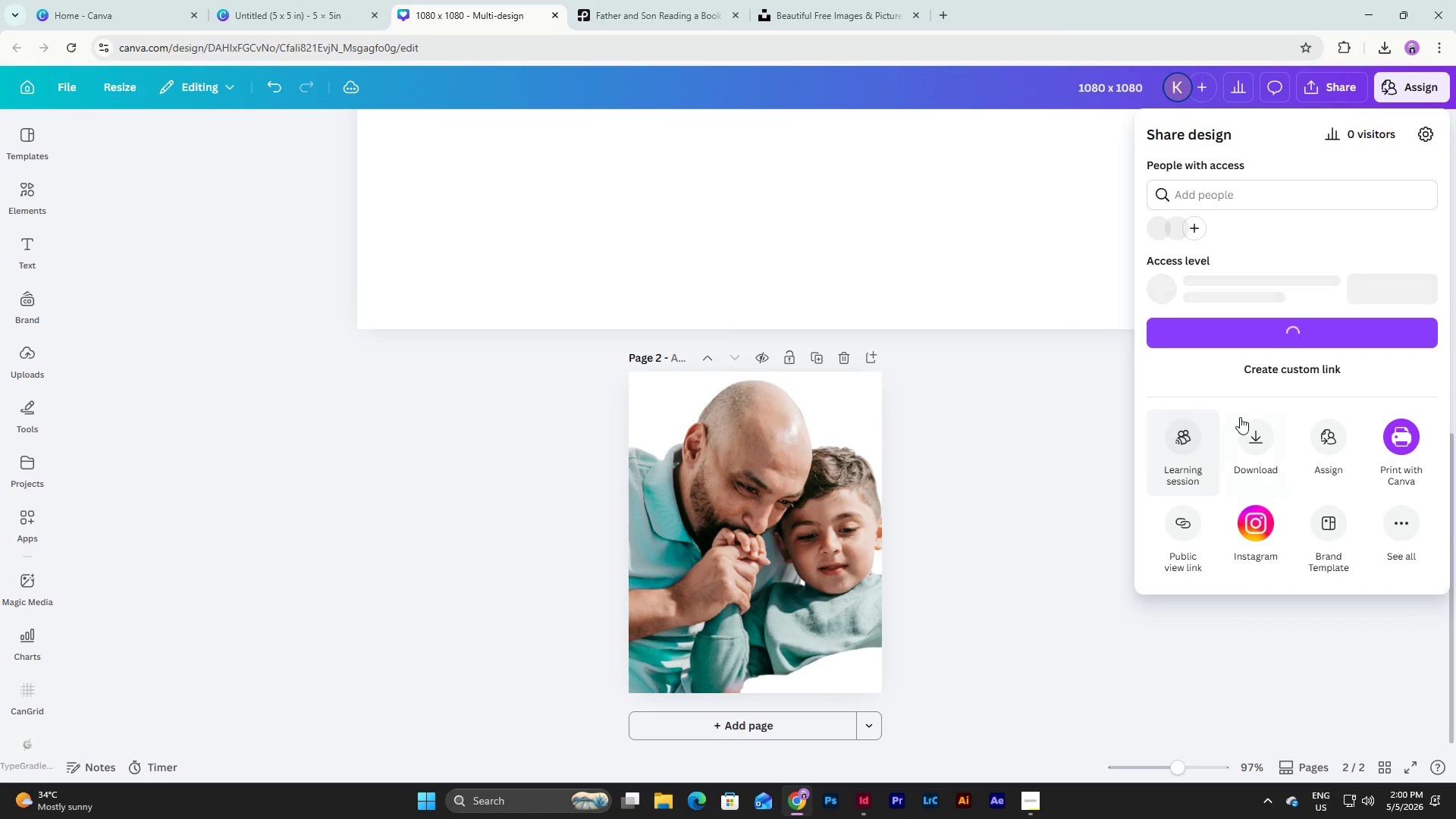 
left_click([1246, 437])
 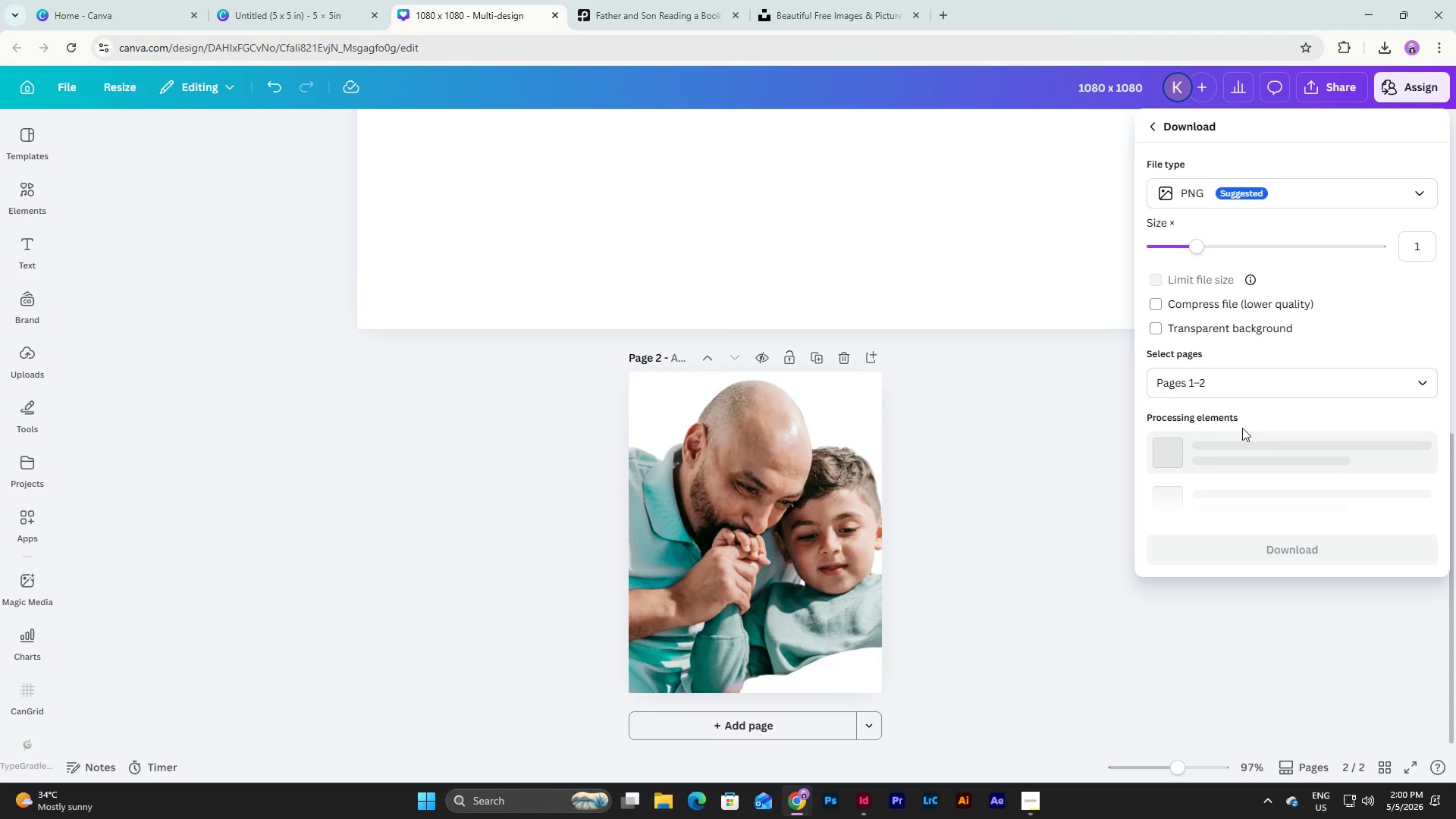 
left_click([1425, 384])
 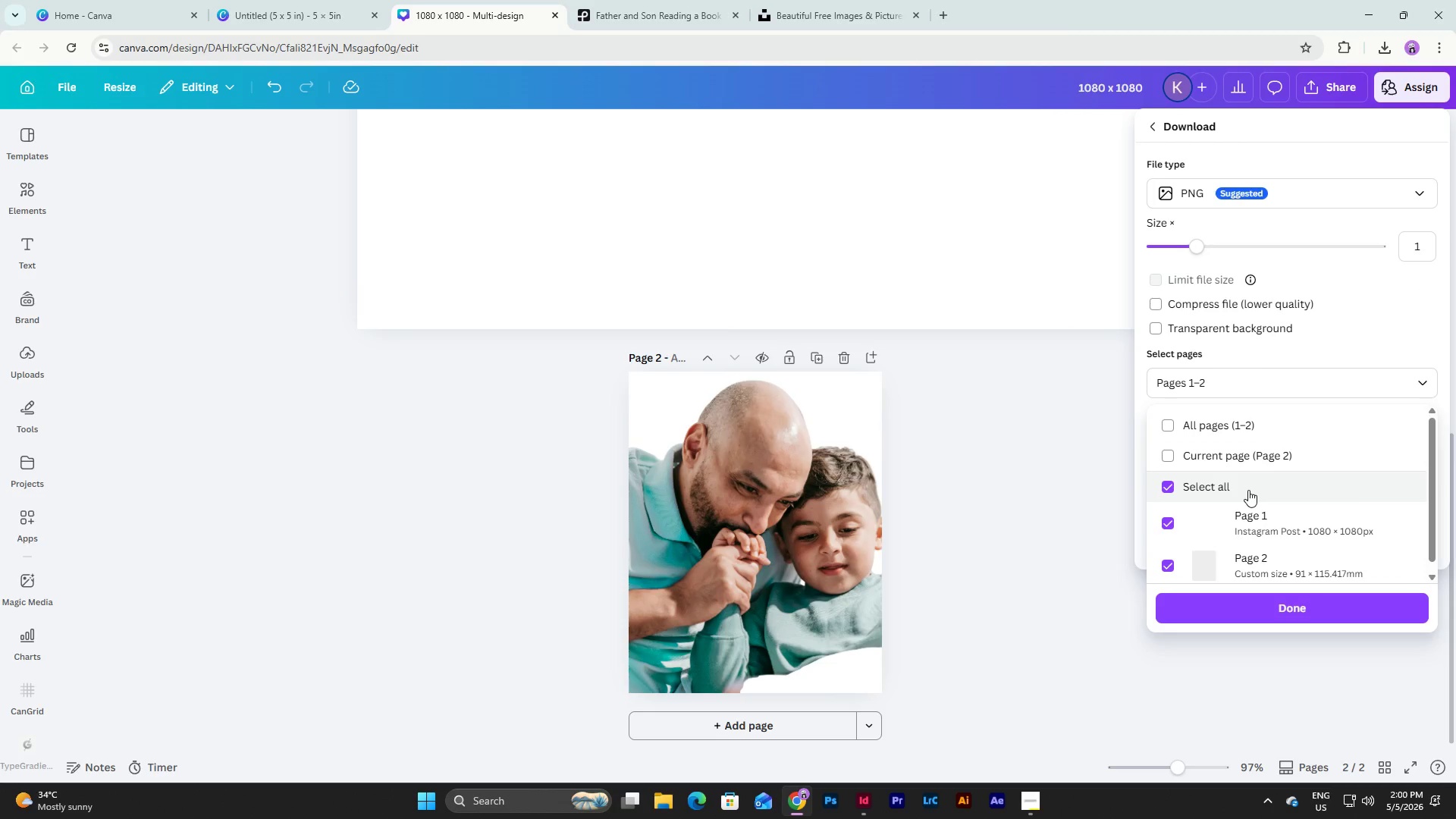 
left_click([1255, 463])
 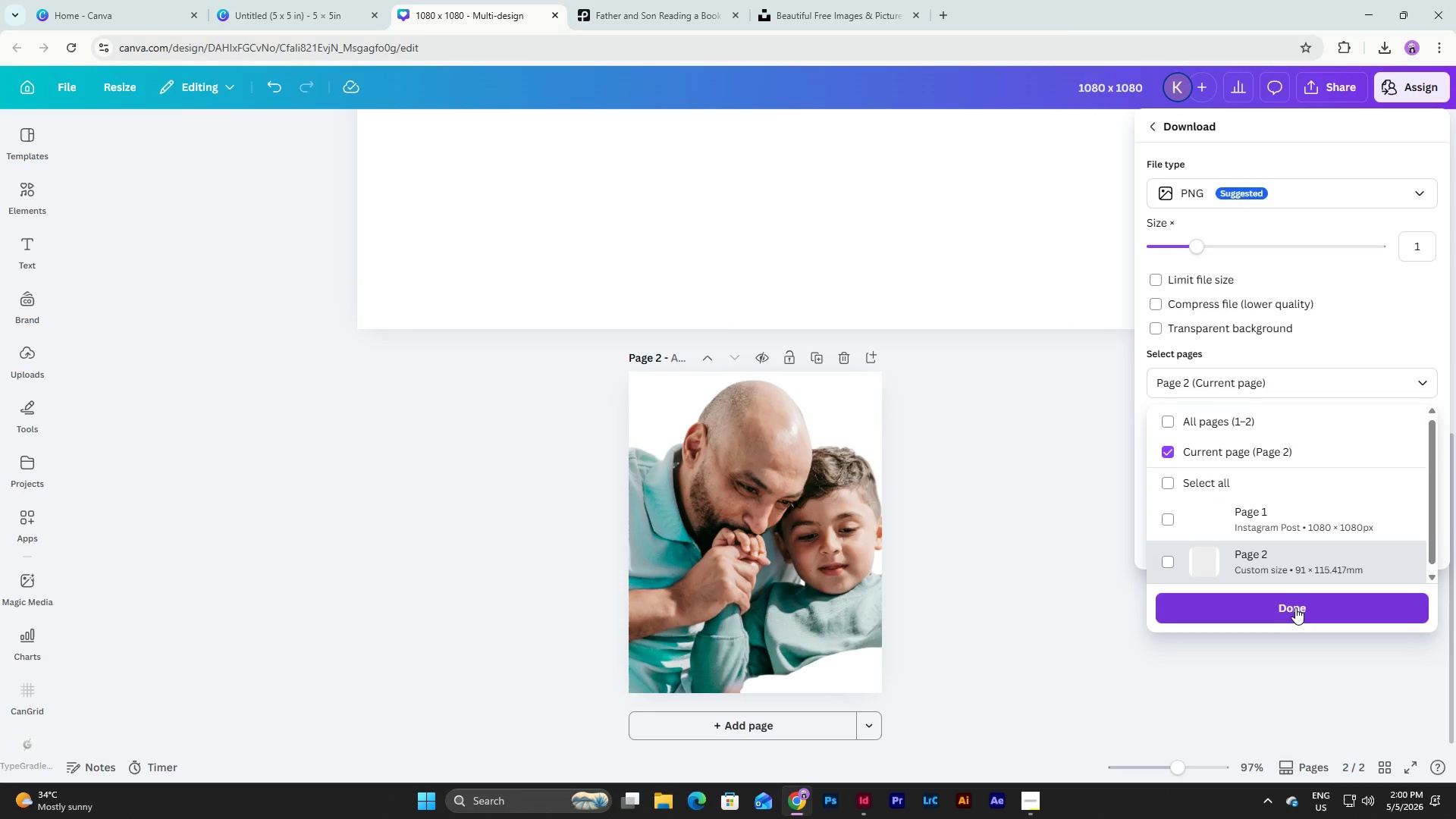 
left_click([1294, 607])
 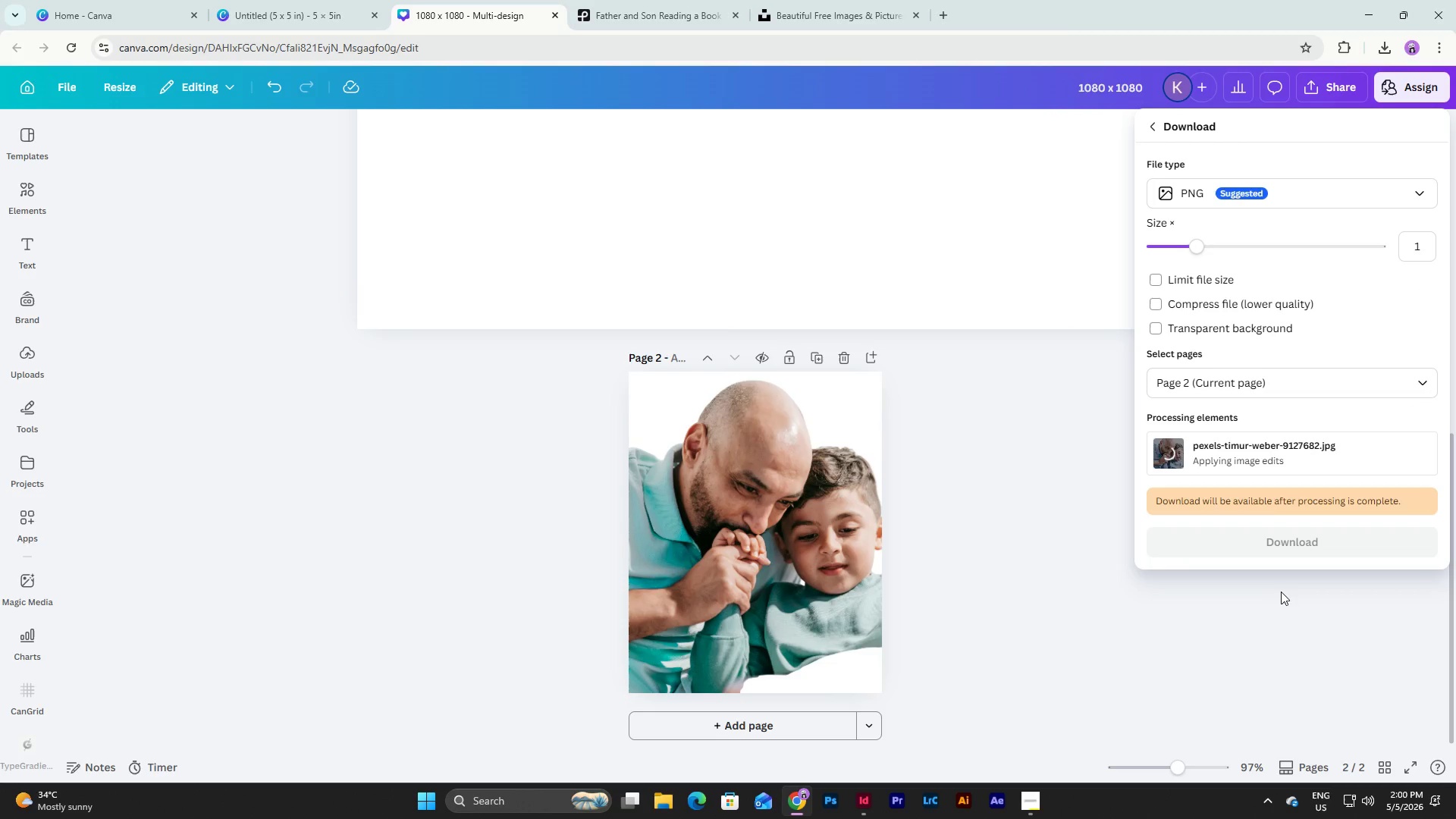 
wait(8.86)
 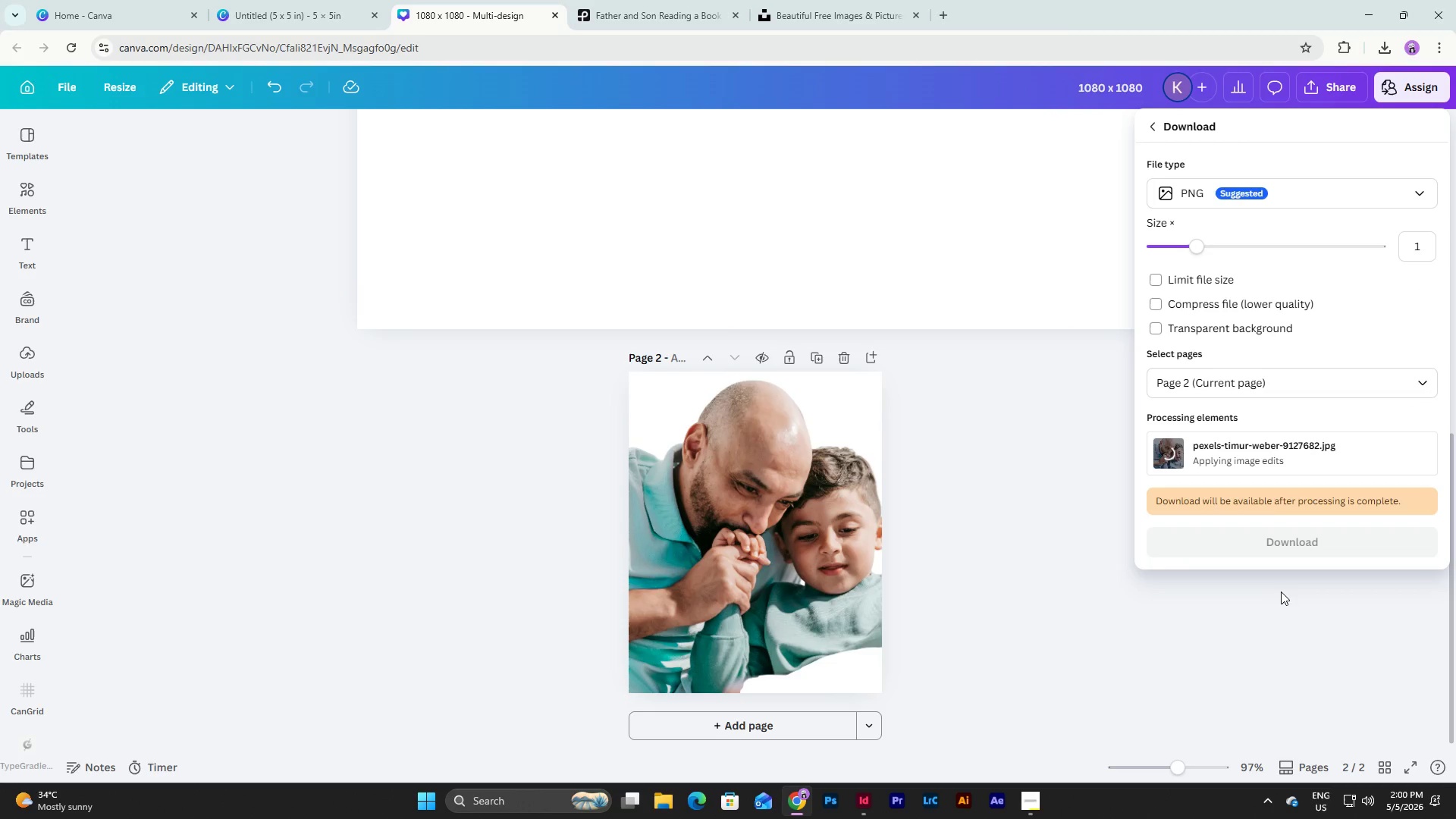 
left_click([1303, 500])
 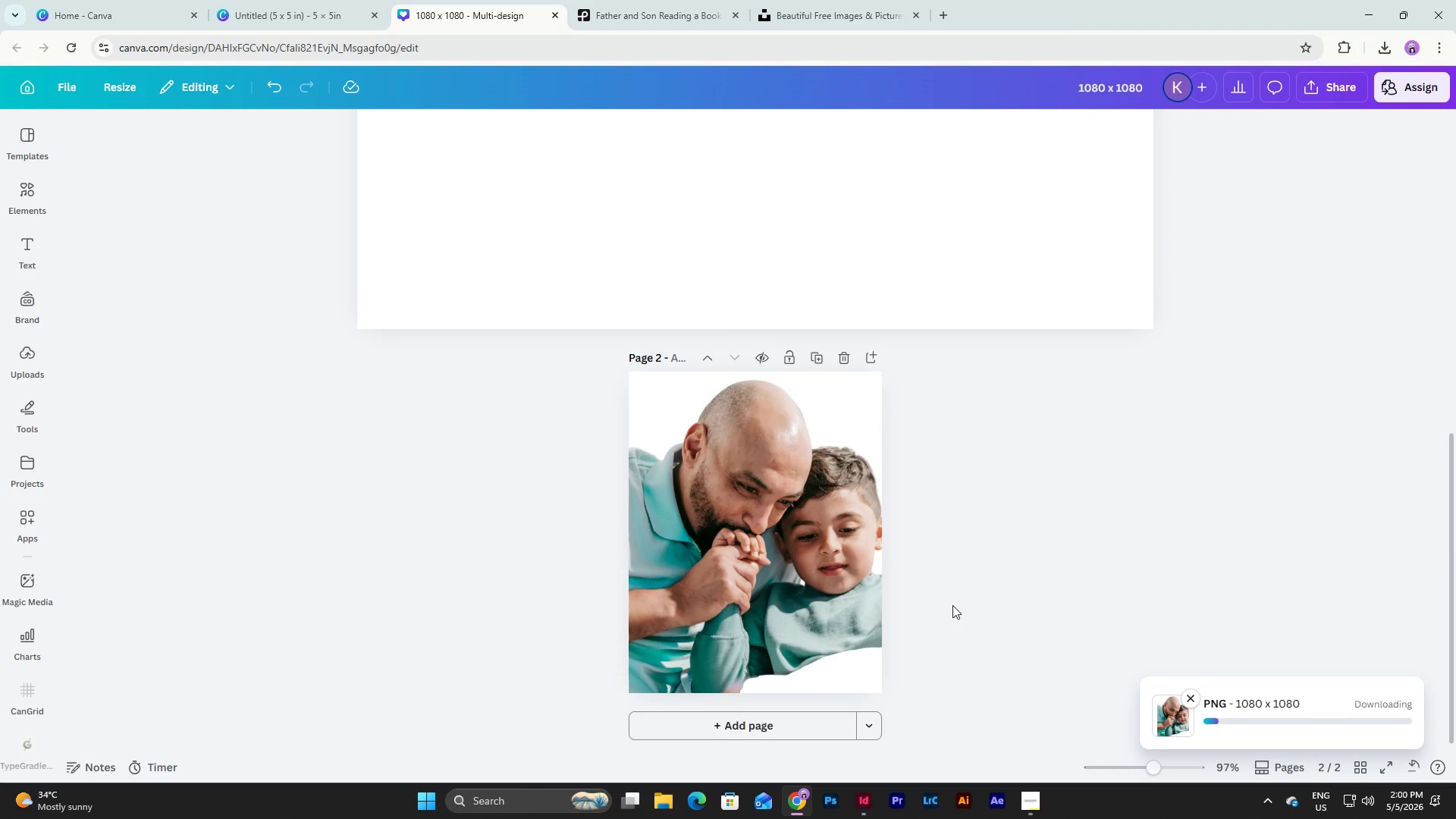 
left_click([862, 805])
 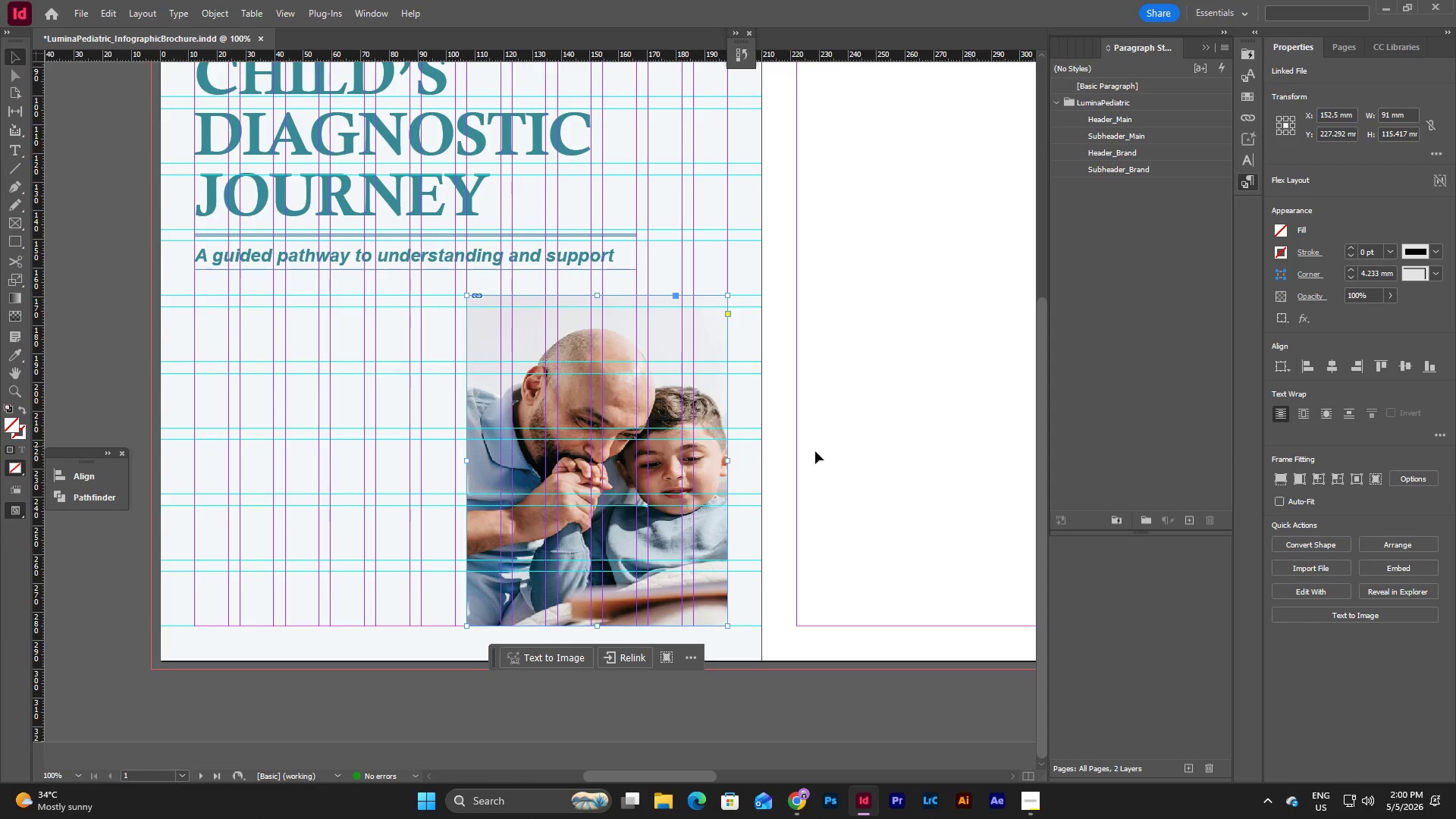 
left_click([896, 463])
 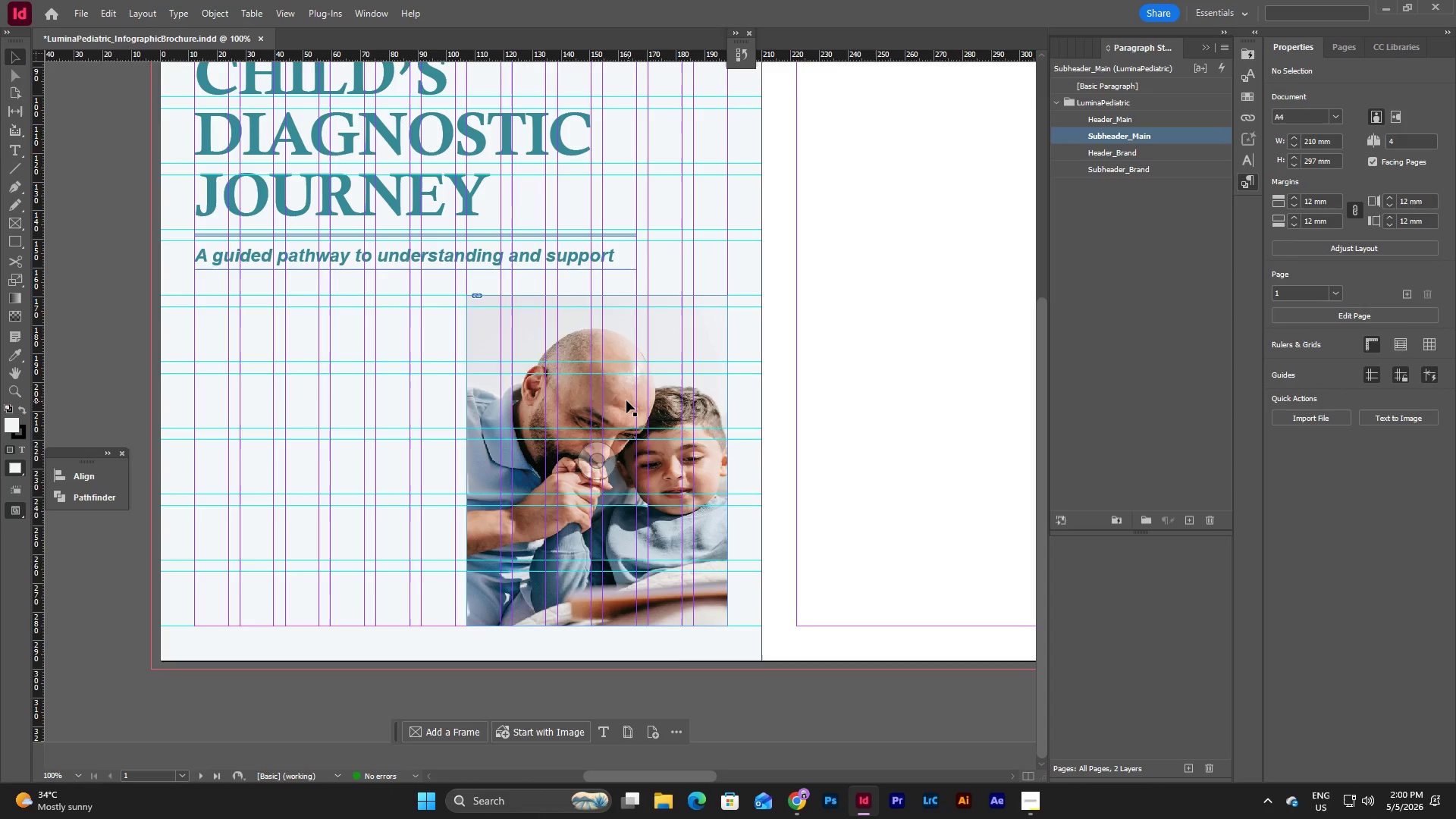 
double_click([626, 400])
 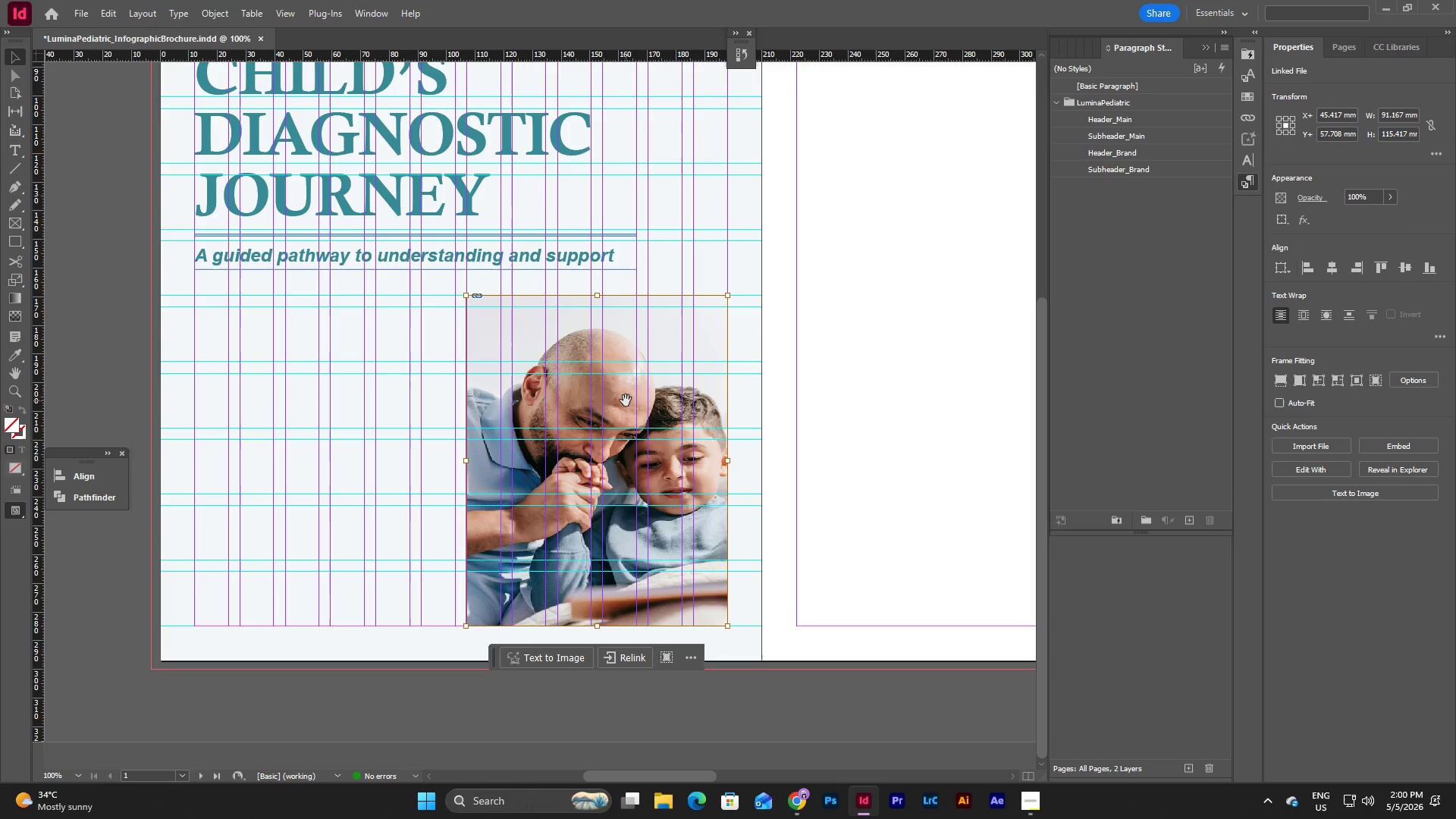 
key(Backspace)
 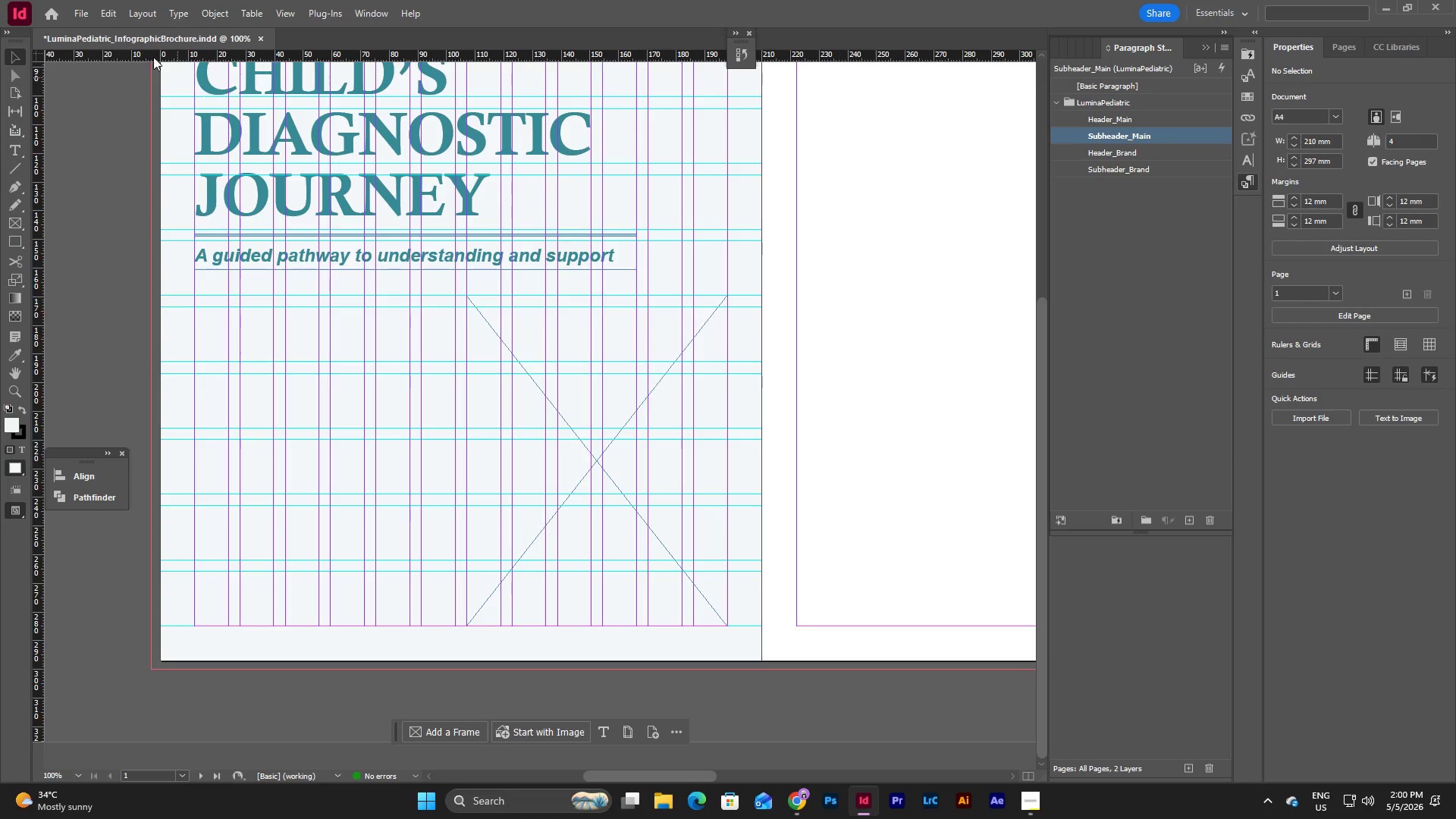 
left_click([89, 15])
 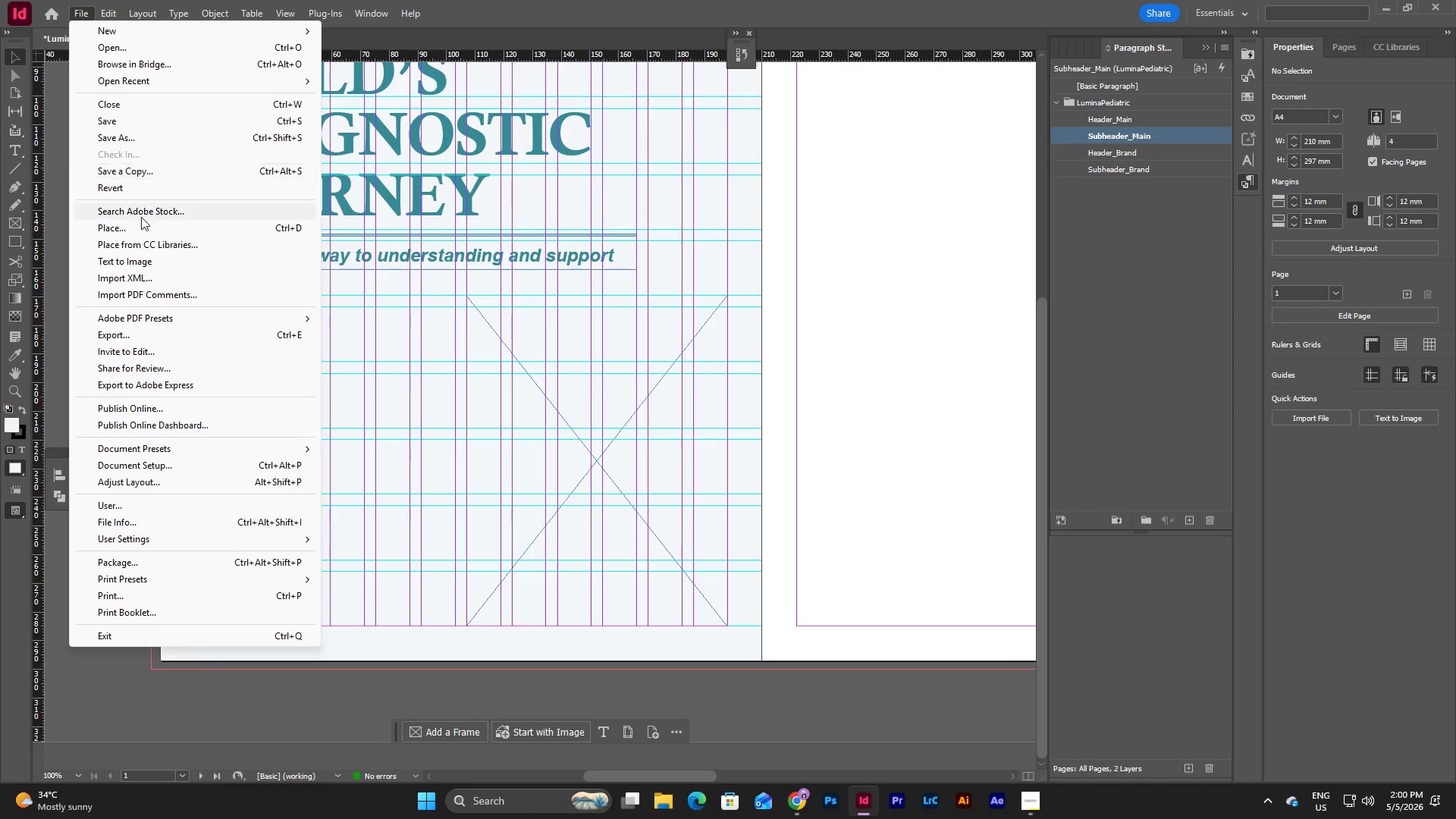 
left_click([122, 228])
 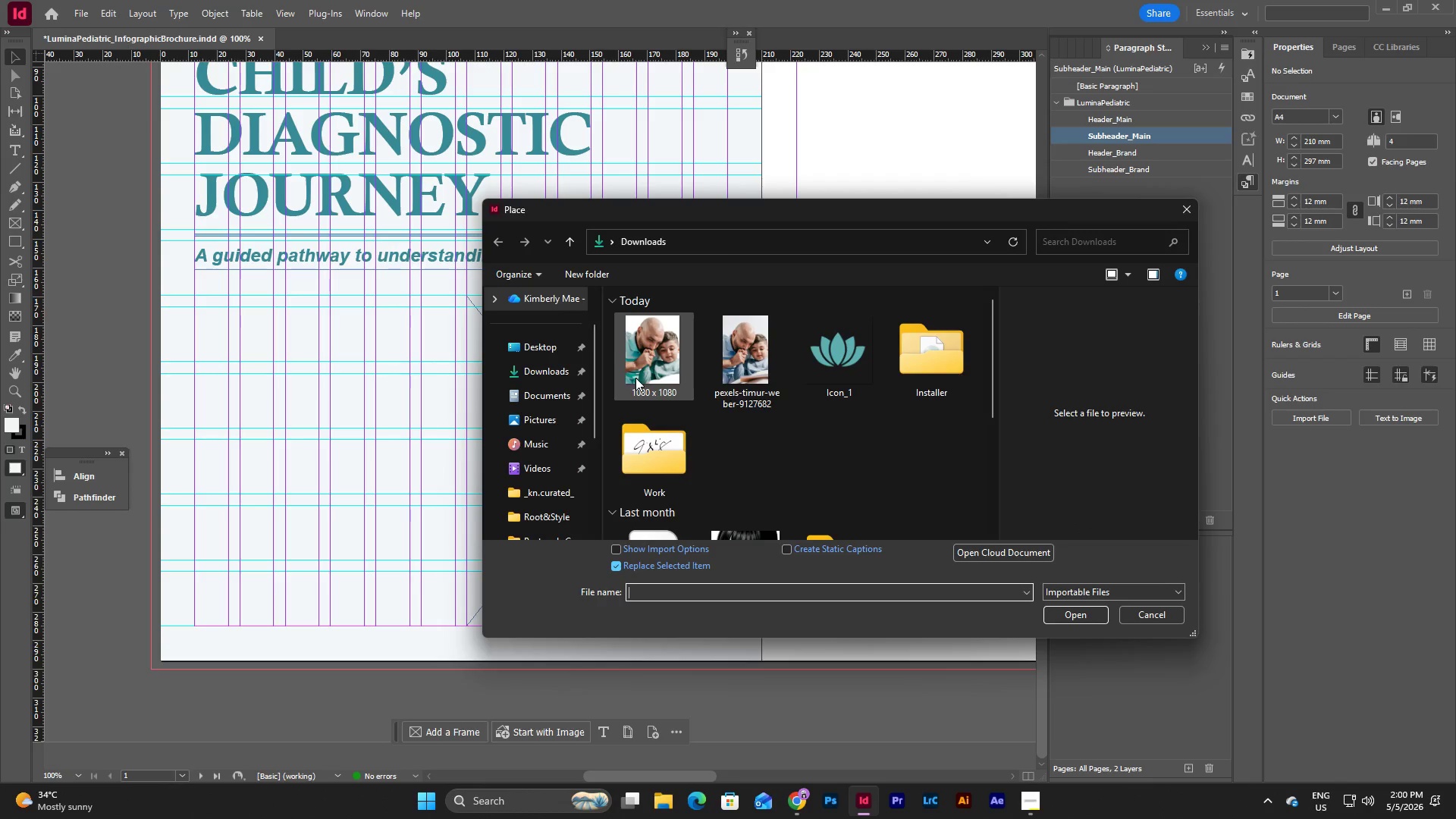 
left_click([651, 356])
 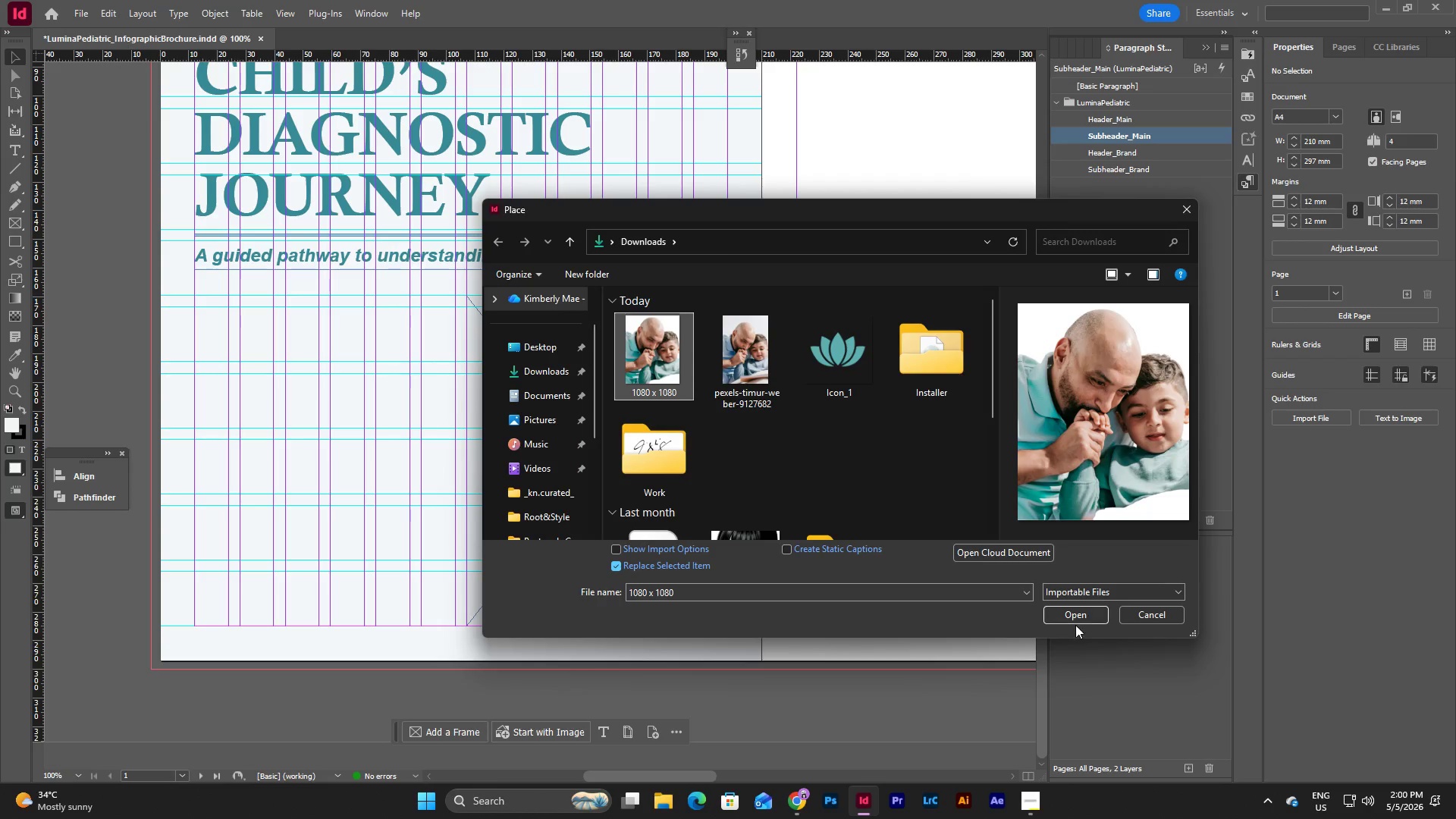 
left_click([1076, 617])
 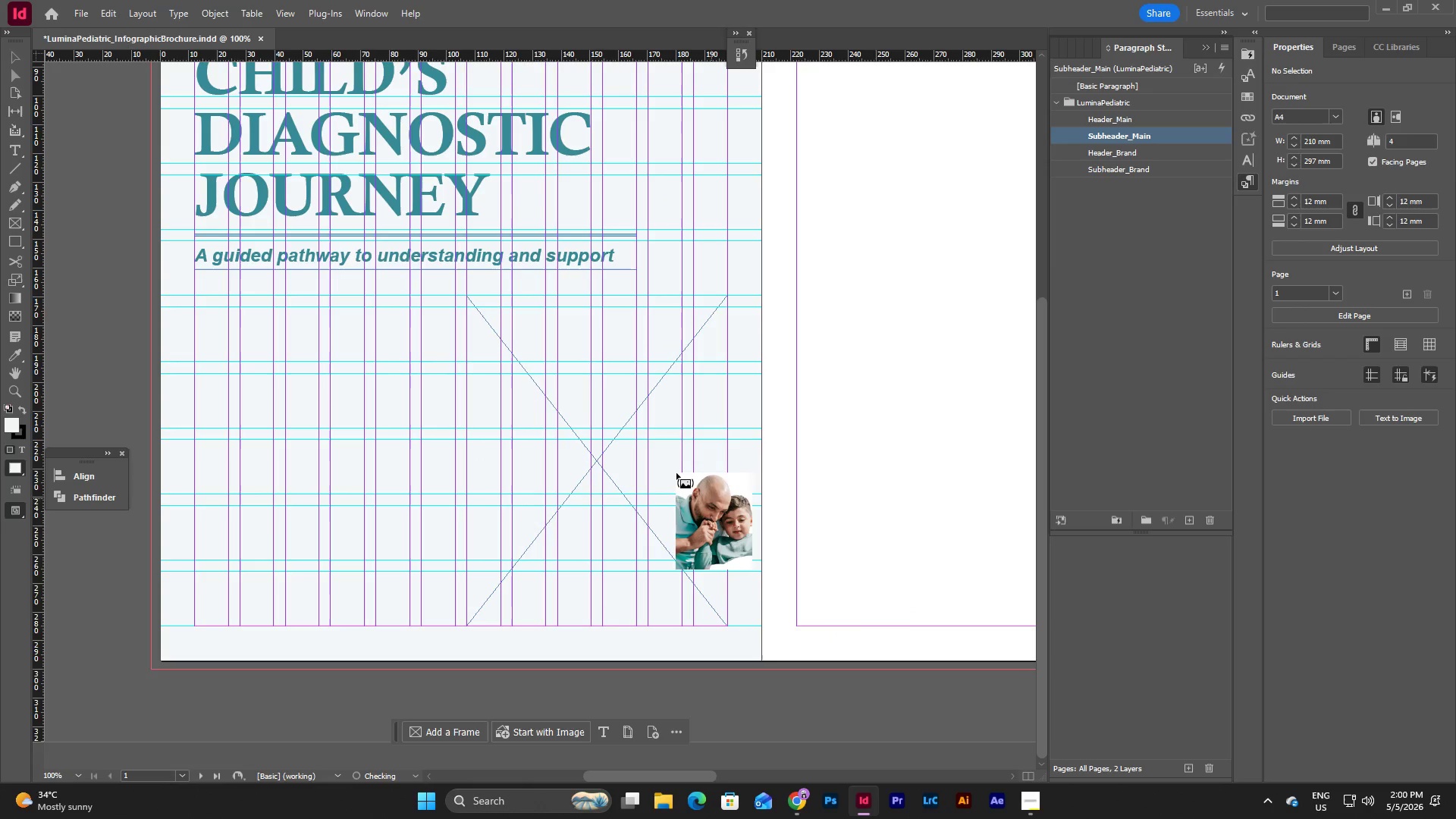 
left_click([665, 467])
 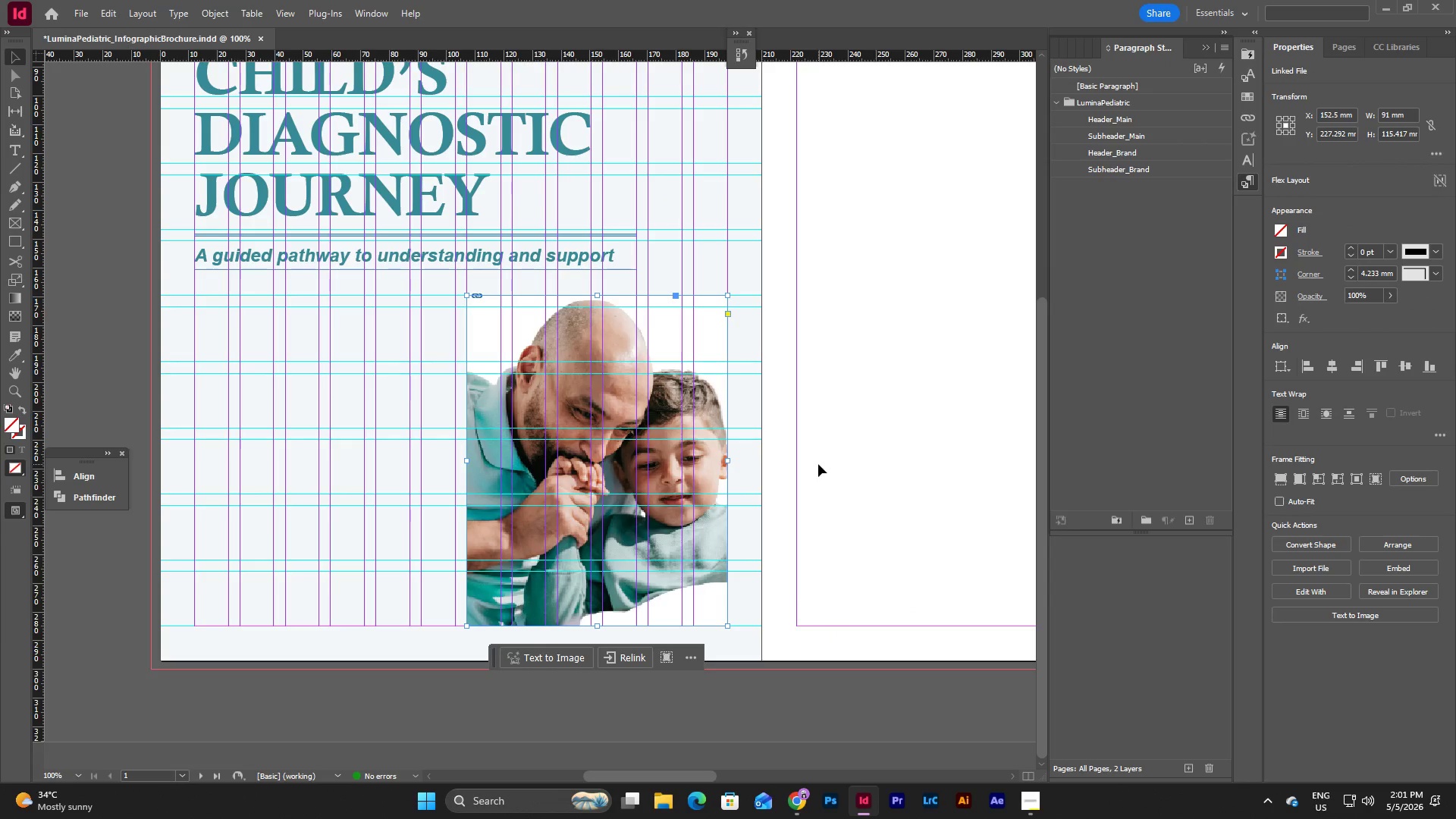 
key(Escape)
 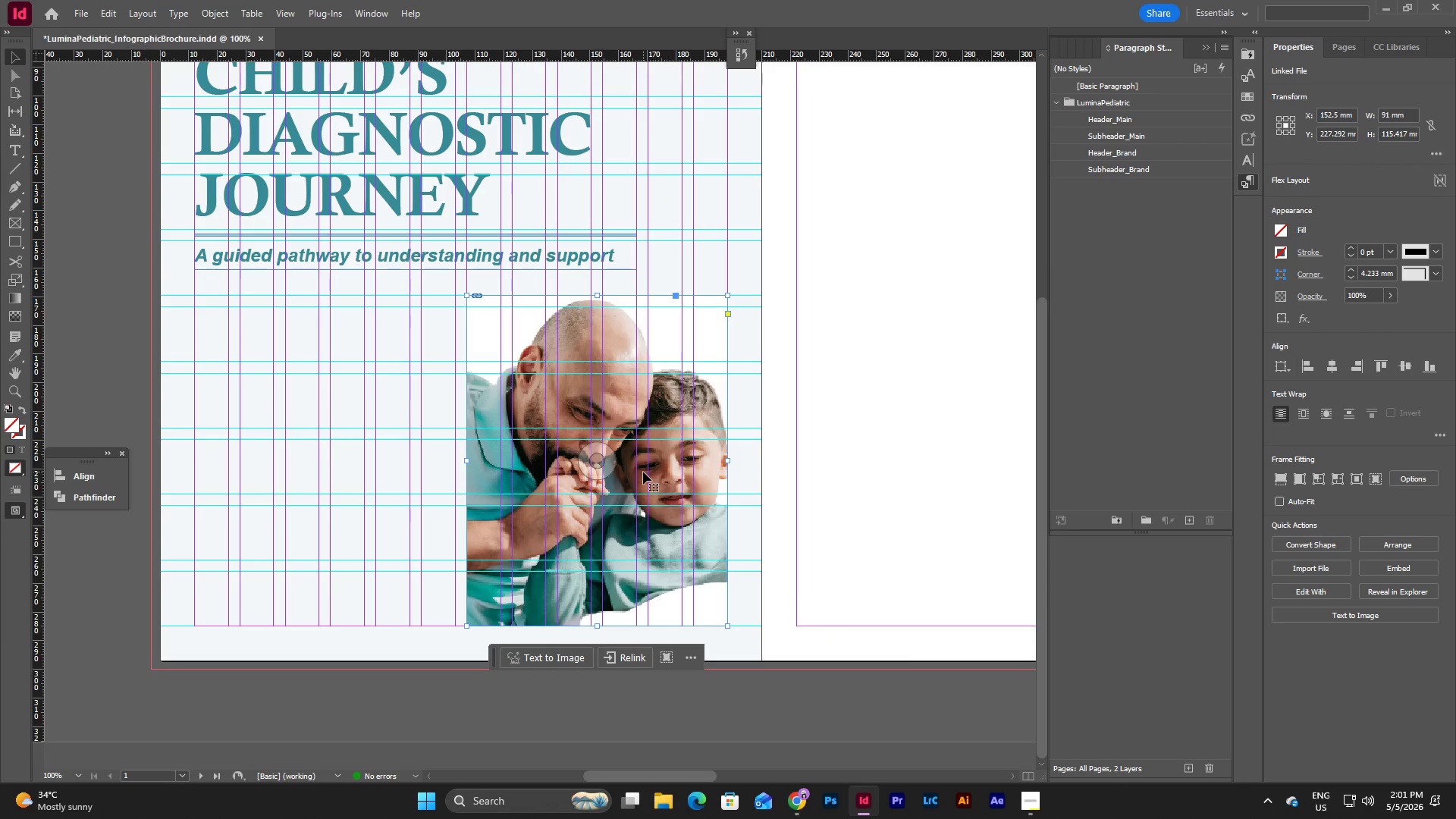 
key(Escape)
 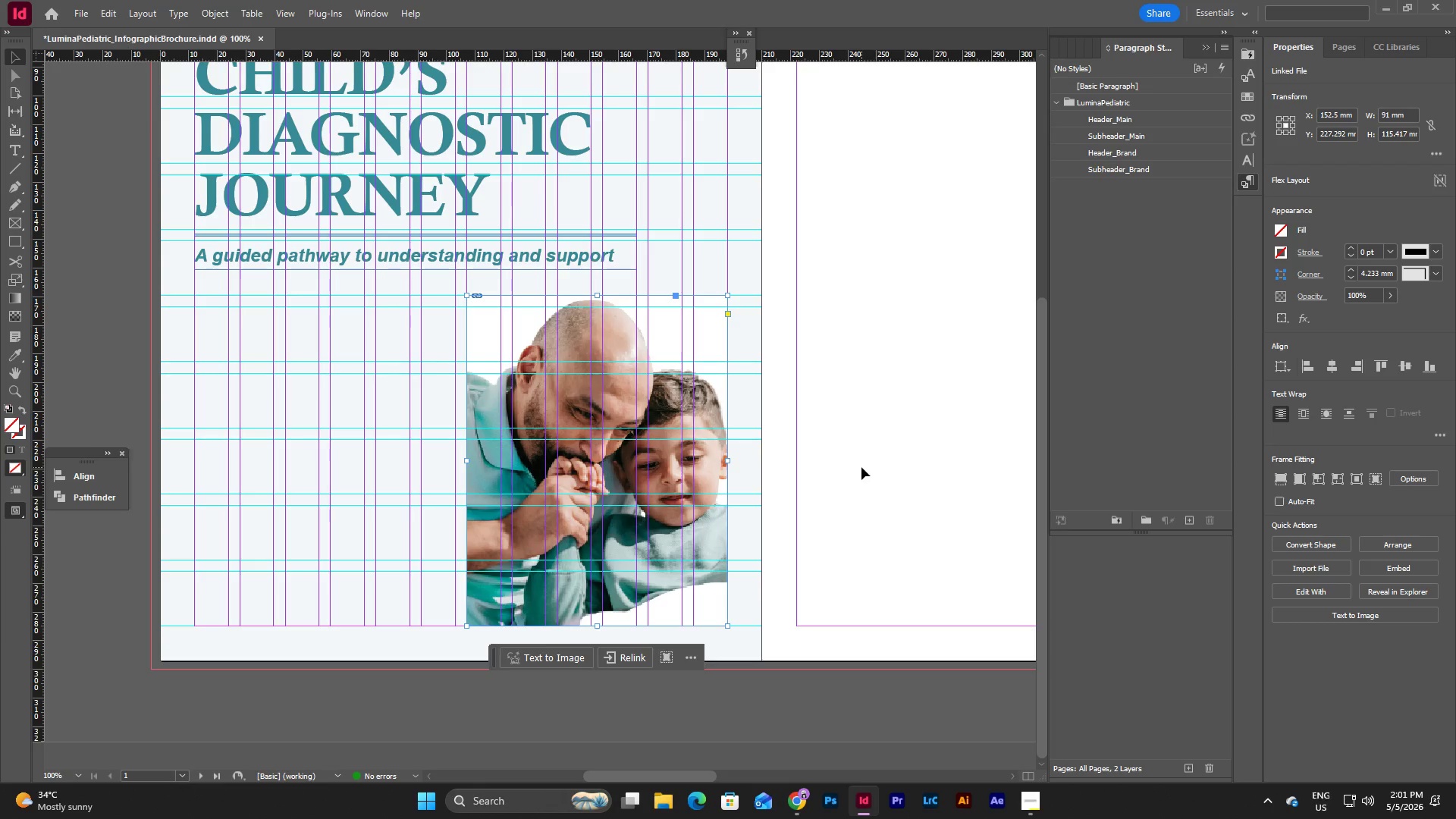 
wait(6.39)
 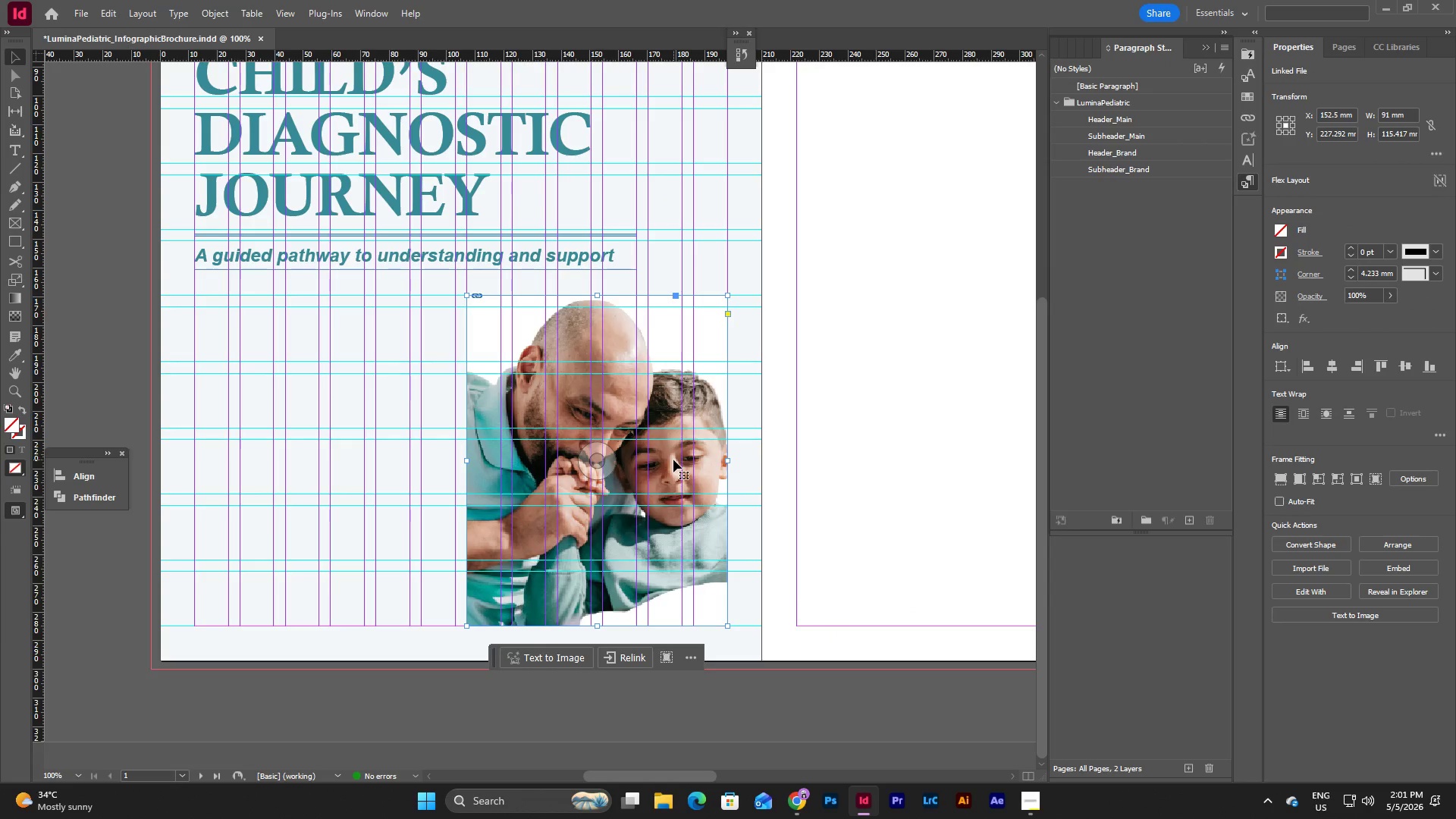 
double_click([846, 450])
 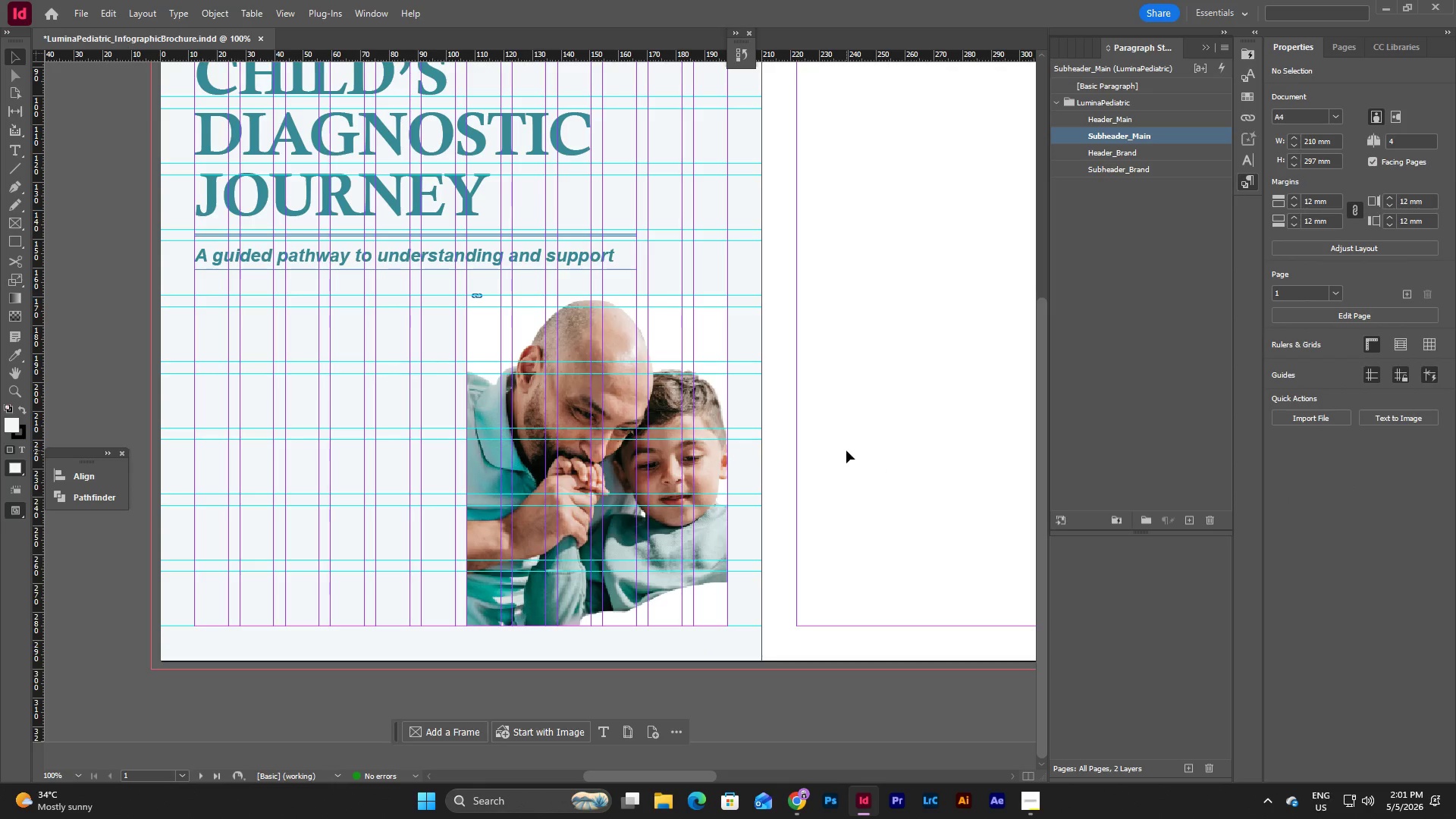 
type(www)
 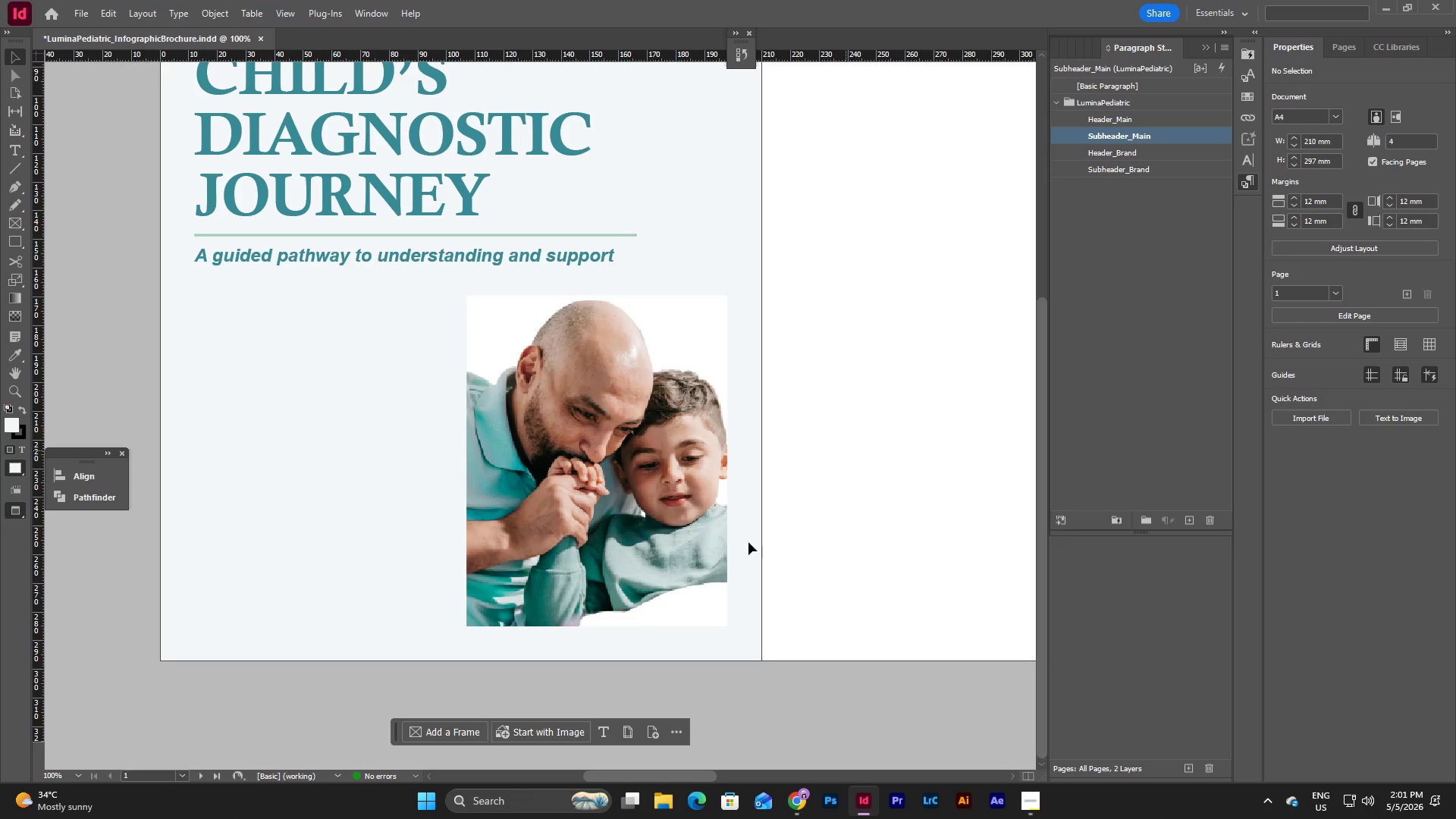 
left_click([650, 522])
 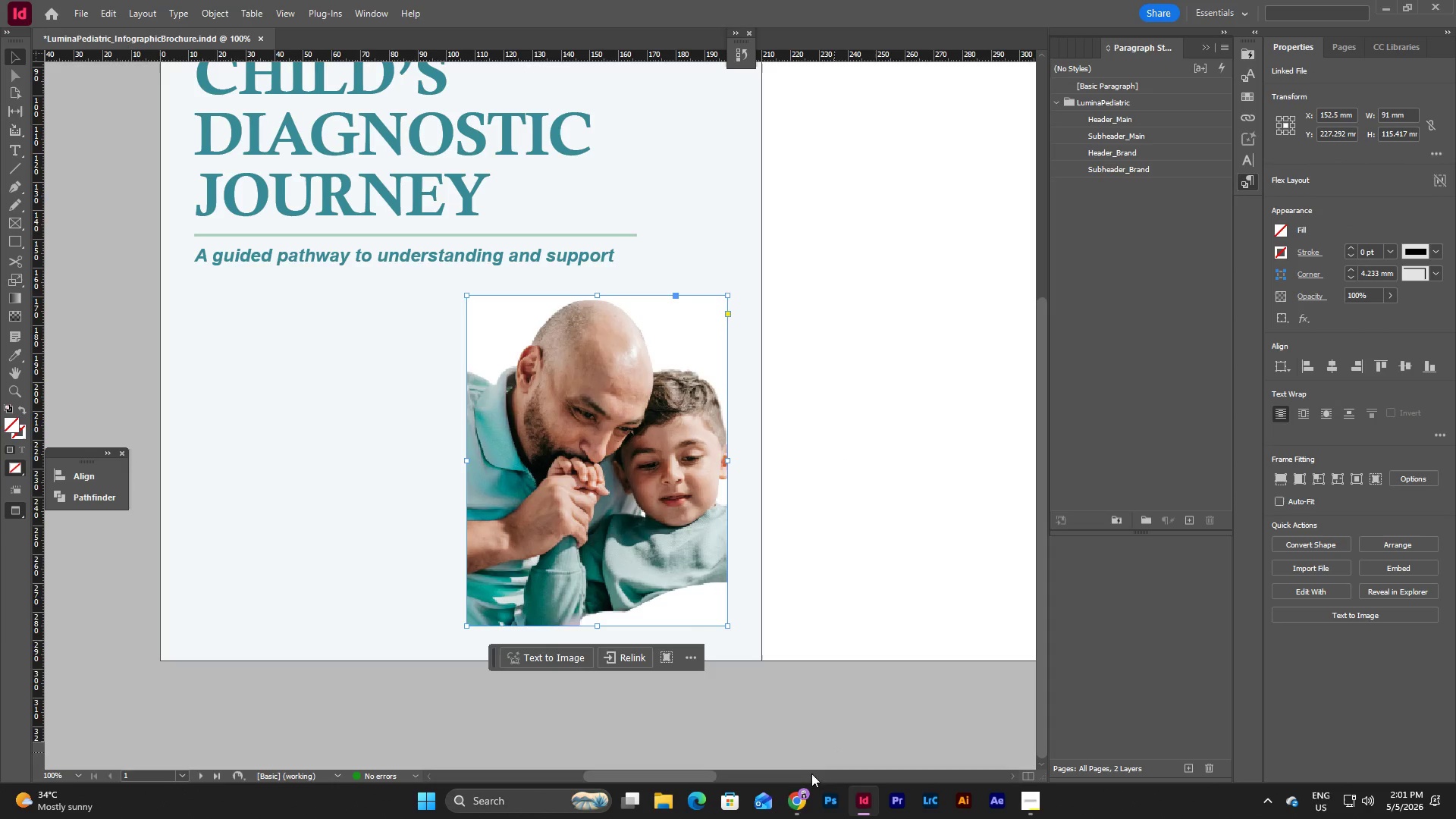 
left_click([796, 801])
 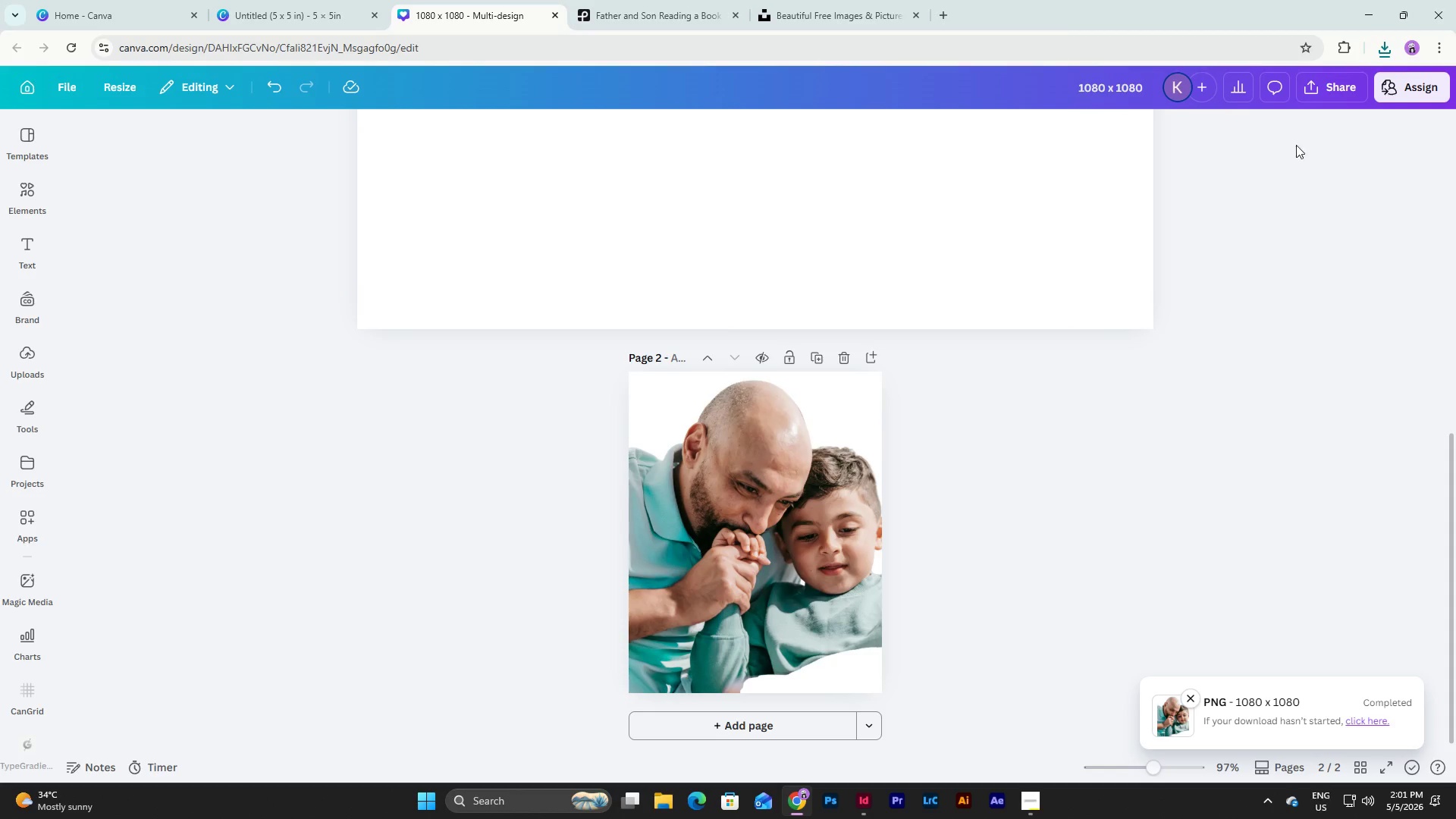 
left_click([1327, 83])
 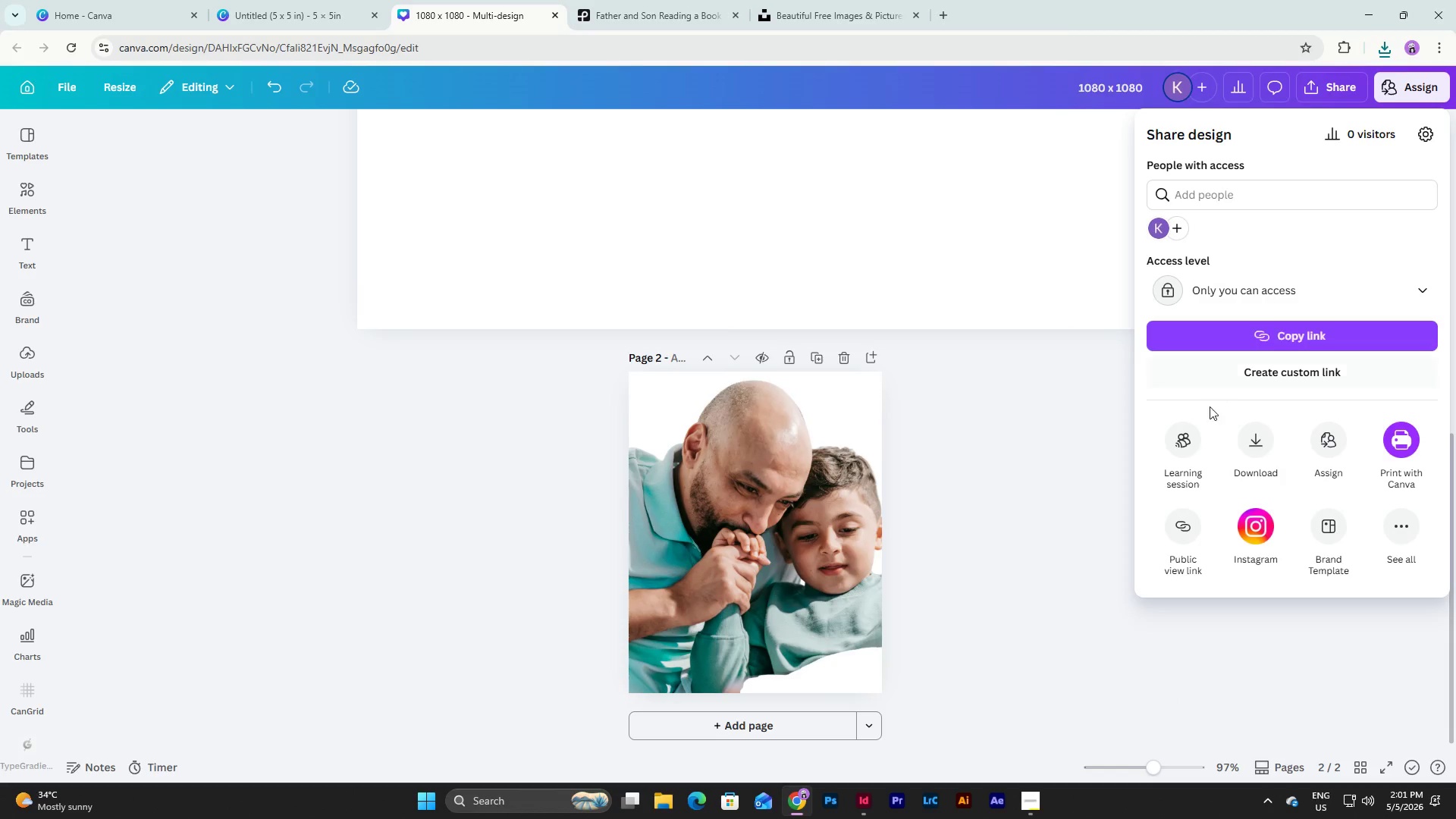 
left_click([1240, 438])
 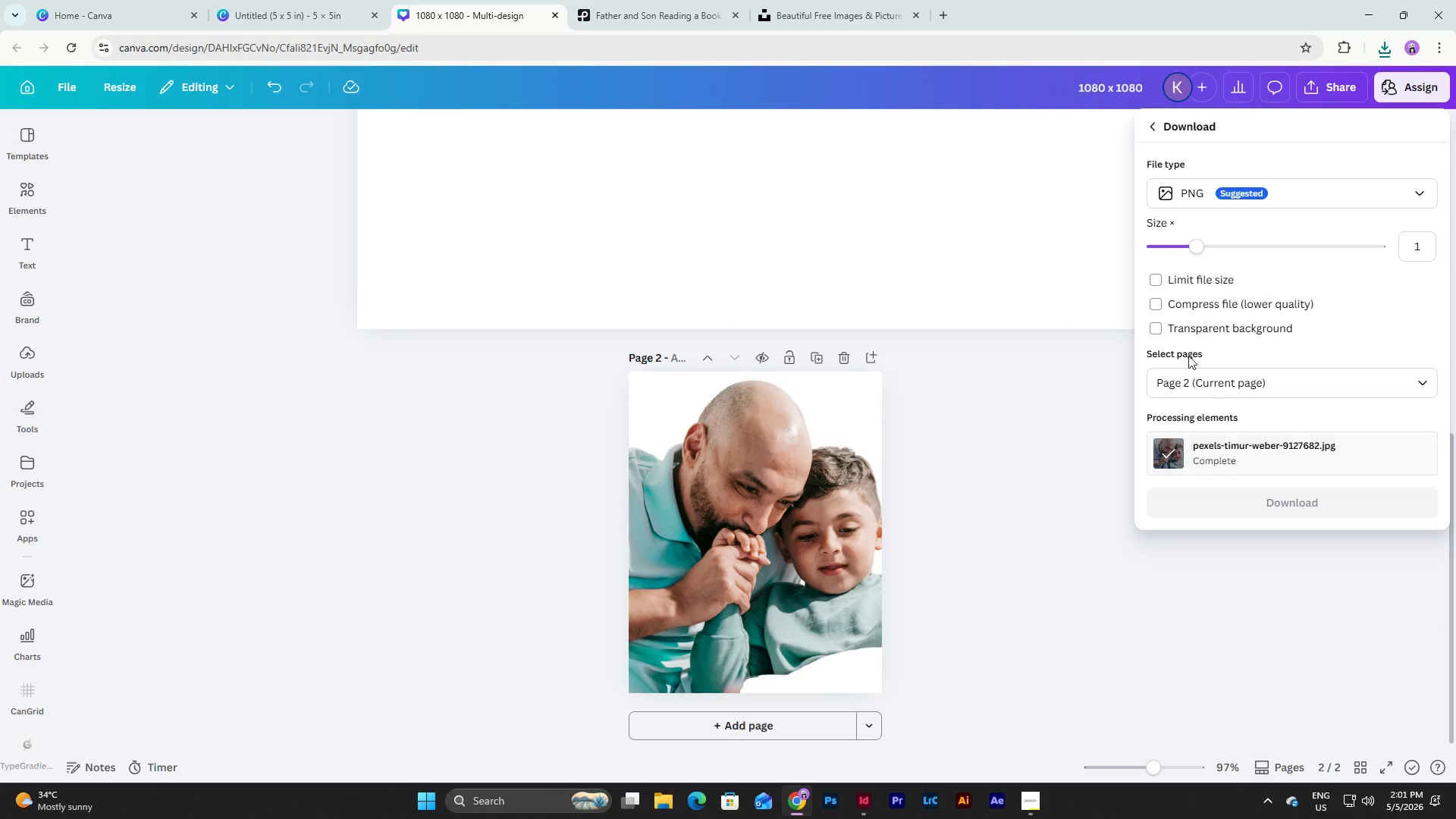 
left_click([1177, 329])
 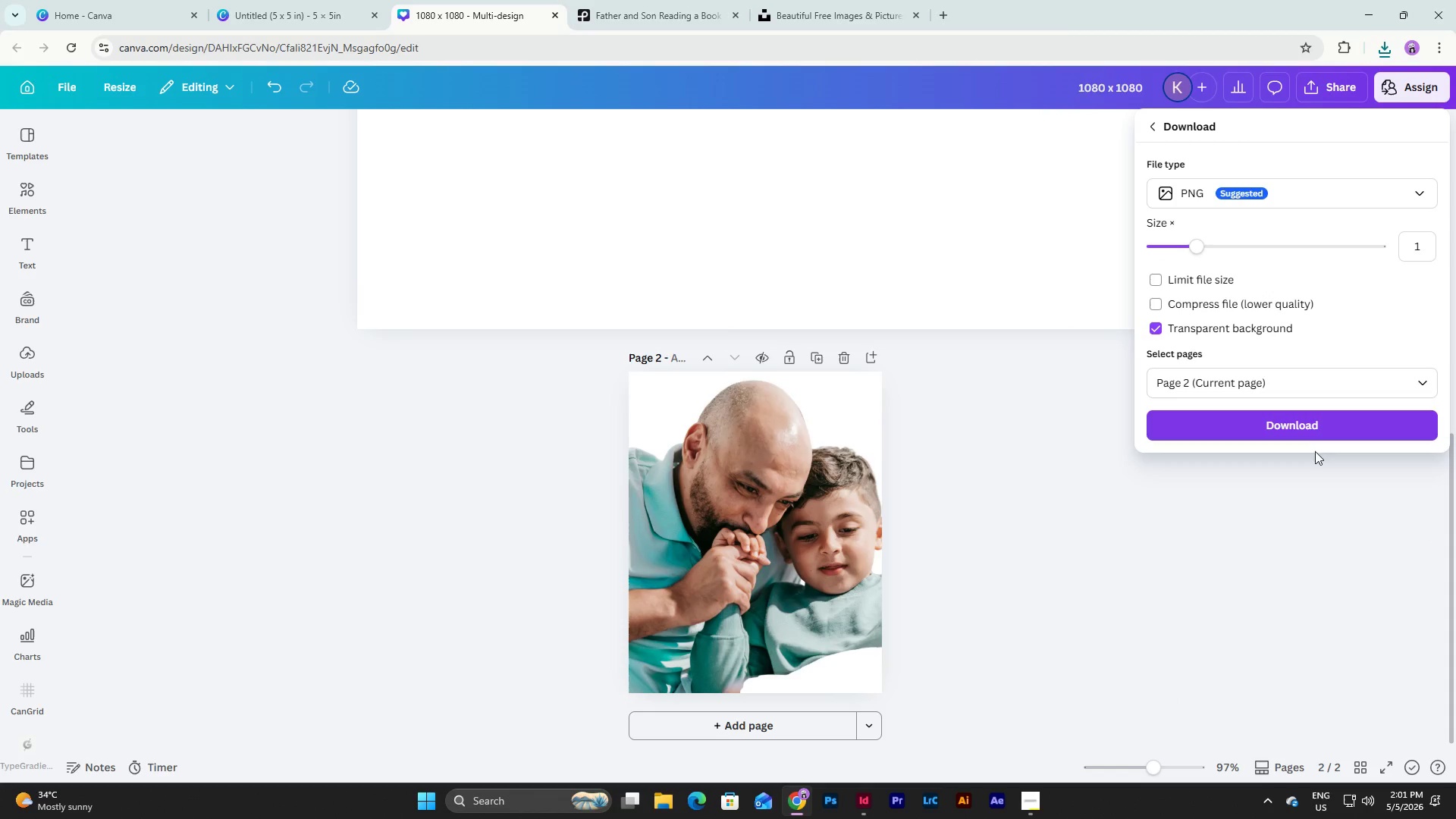 
left_click([1301, 431])
 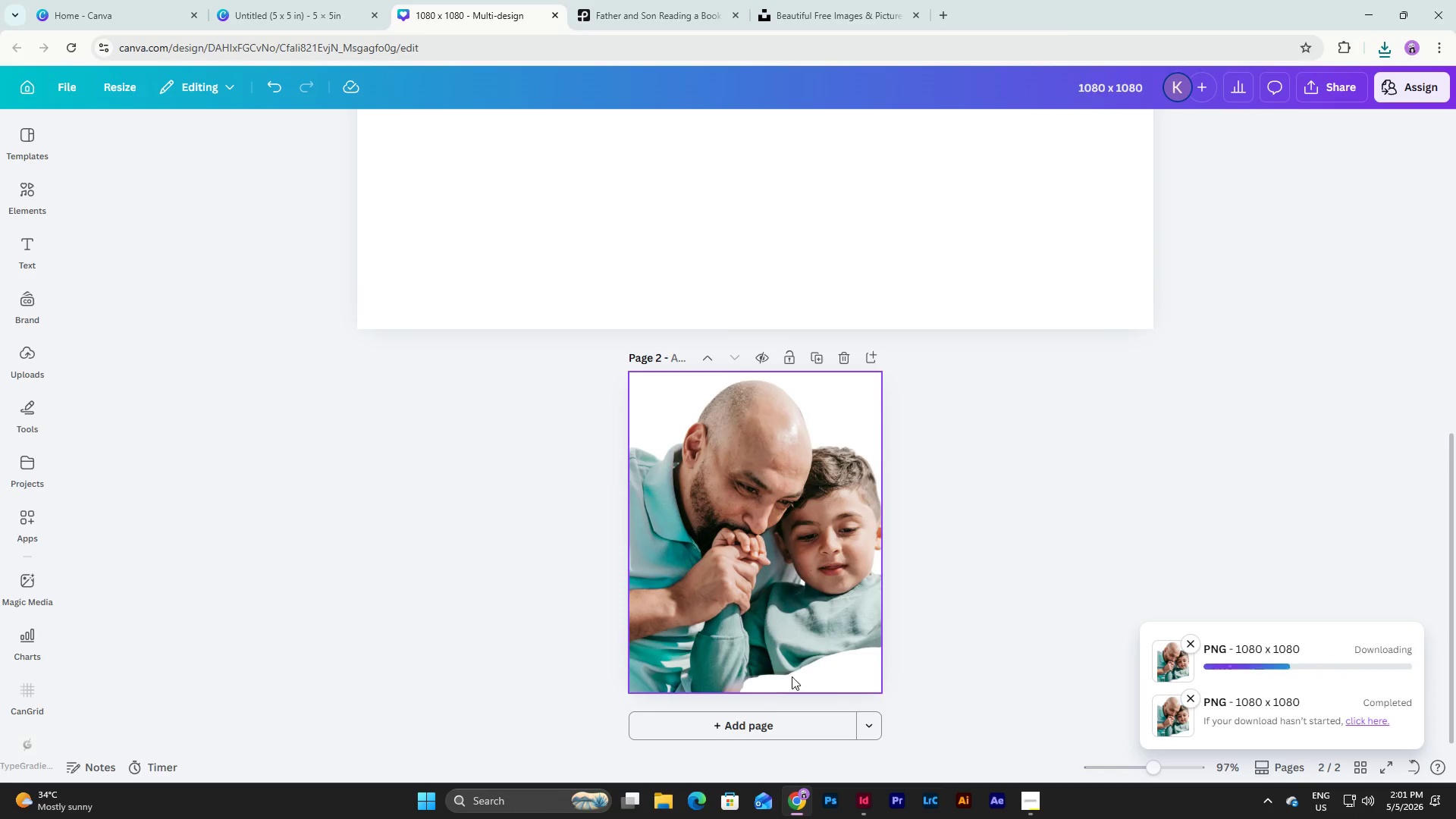 
left_click([864, 802])
 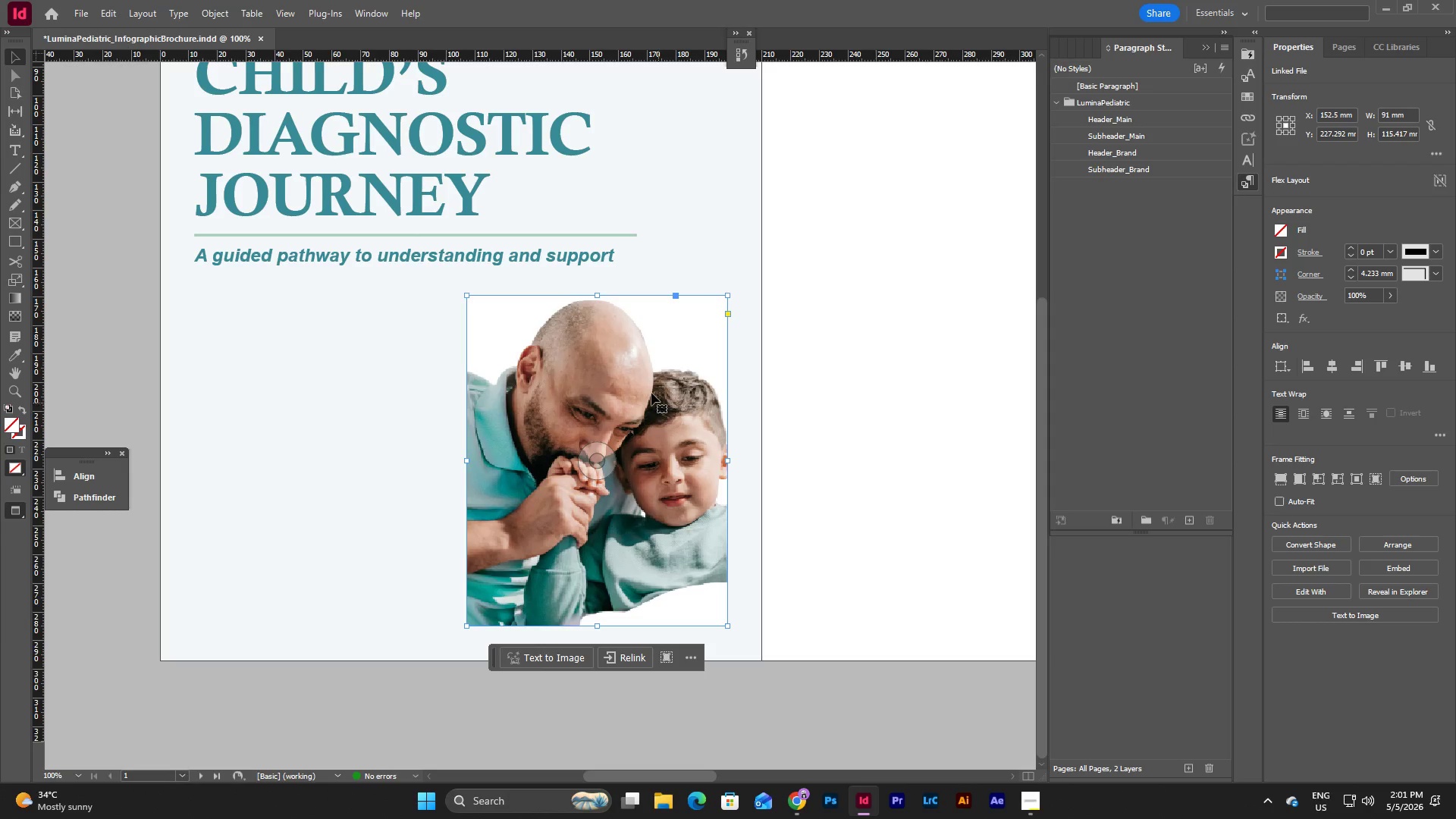 
double_click([651, 384])
 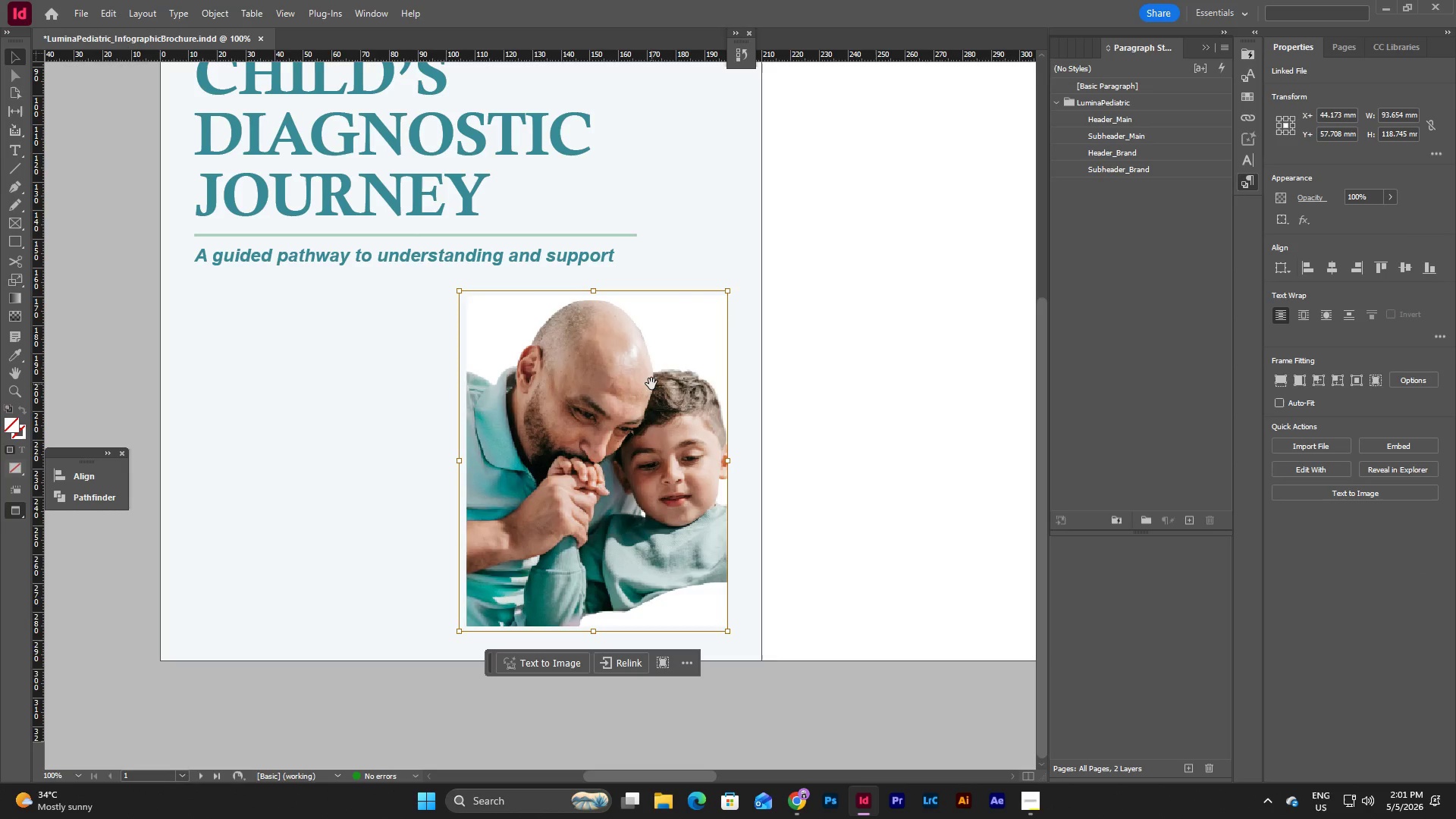 
key(Backspace)
 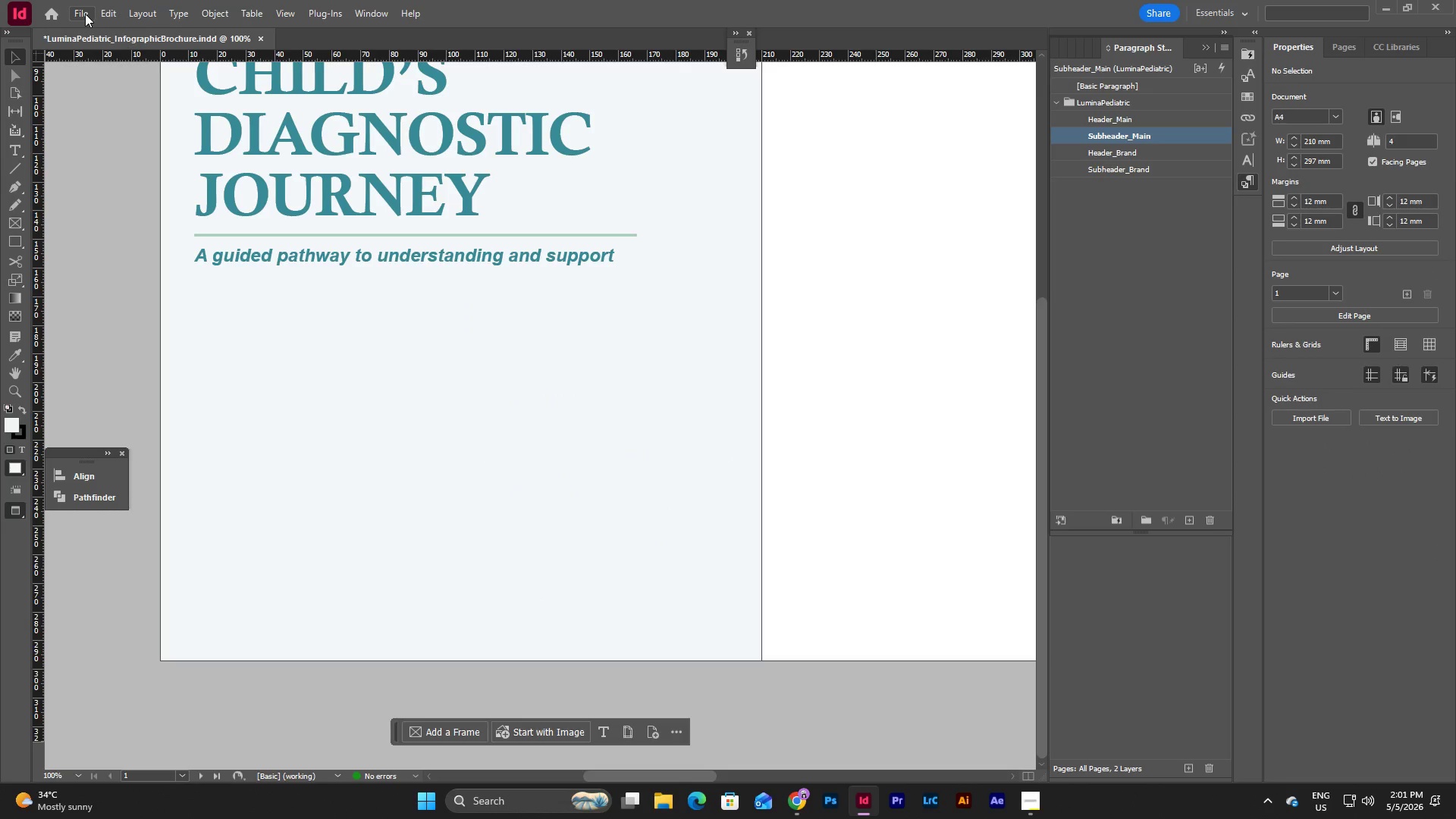 
left_click([85, 14])
 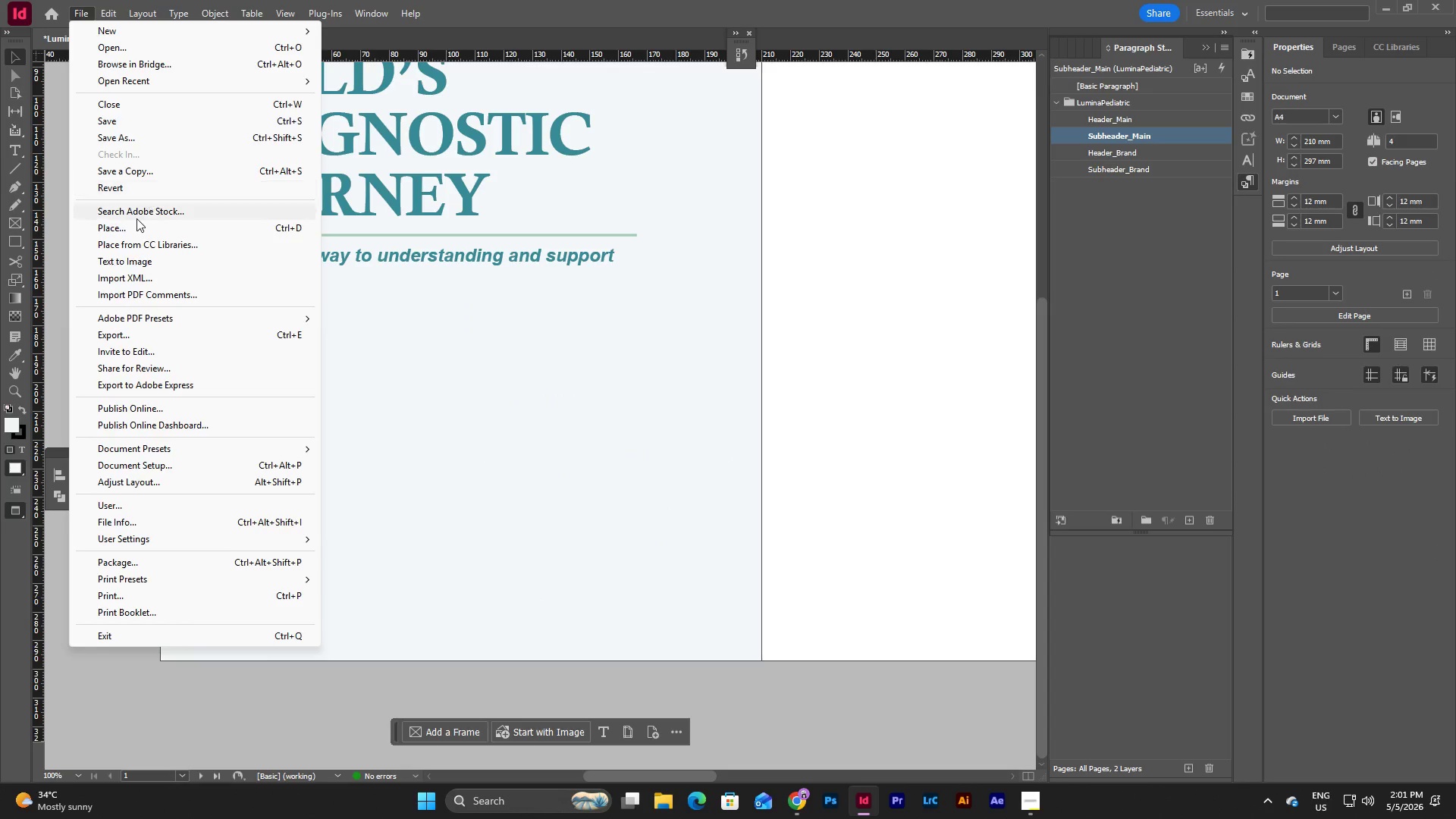 
left_click([136, 230])
 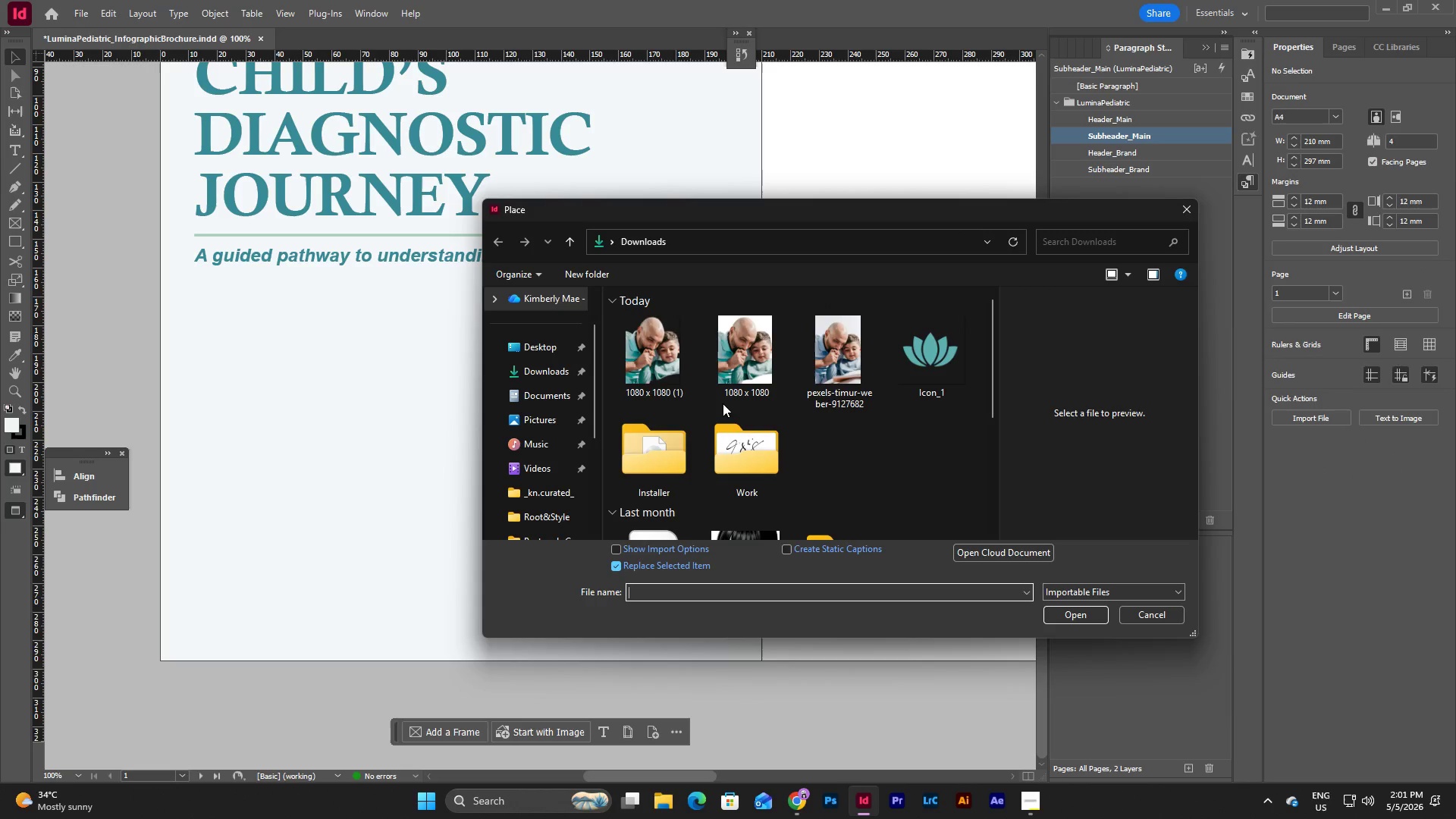 
left_click([670, 357])
 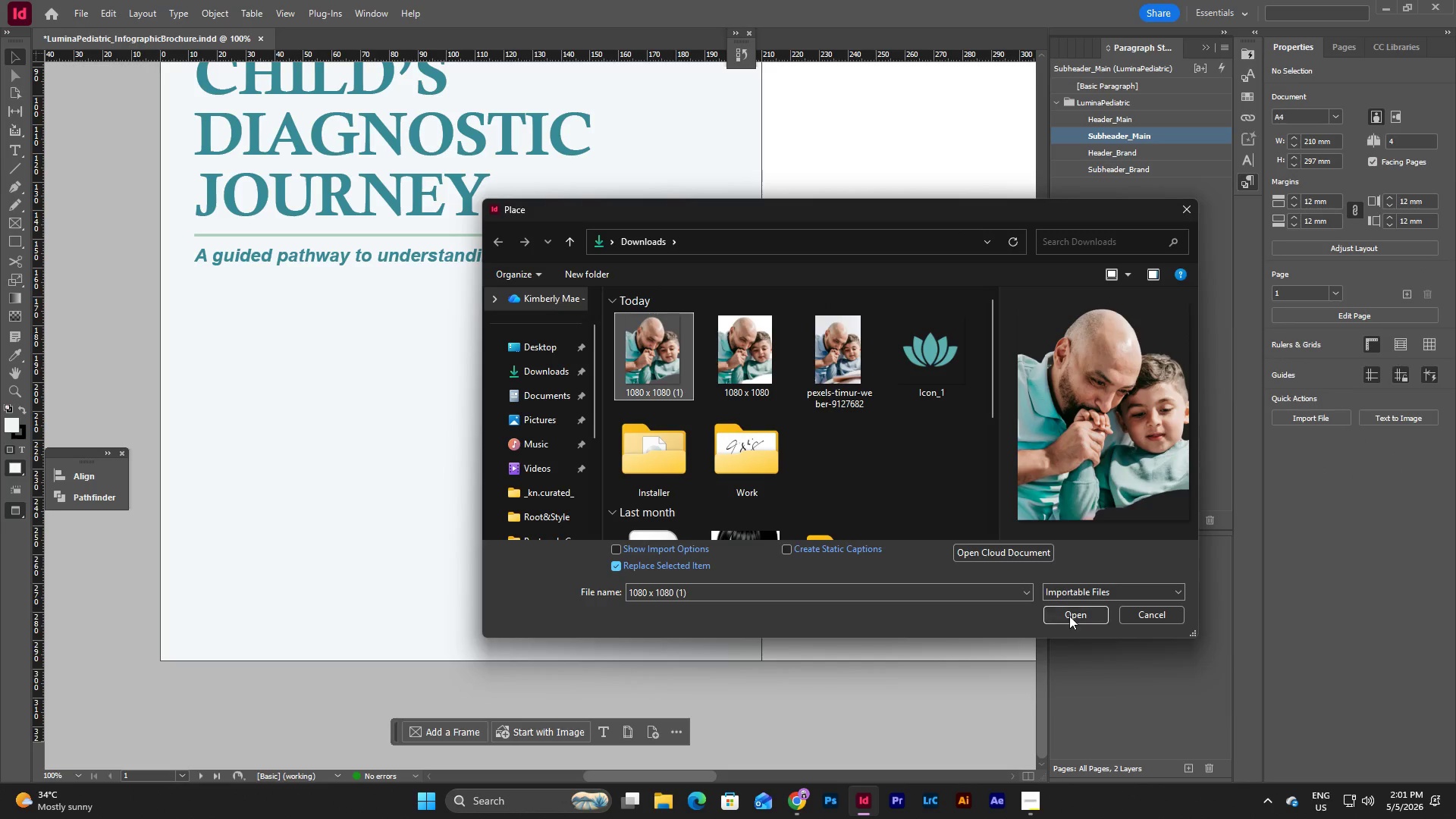 
left_click([1072, 616])
 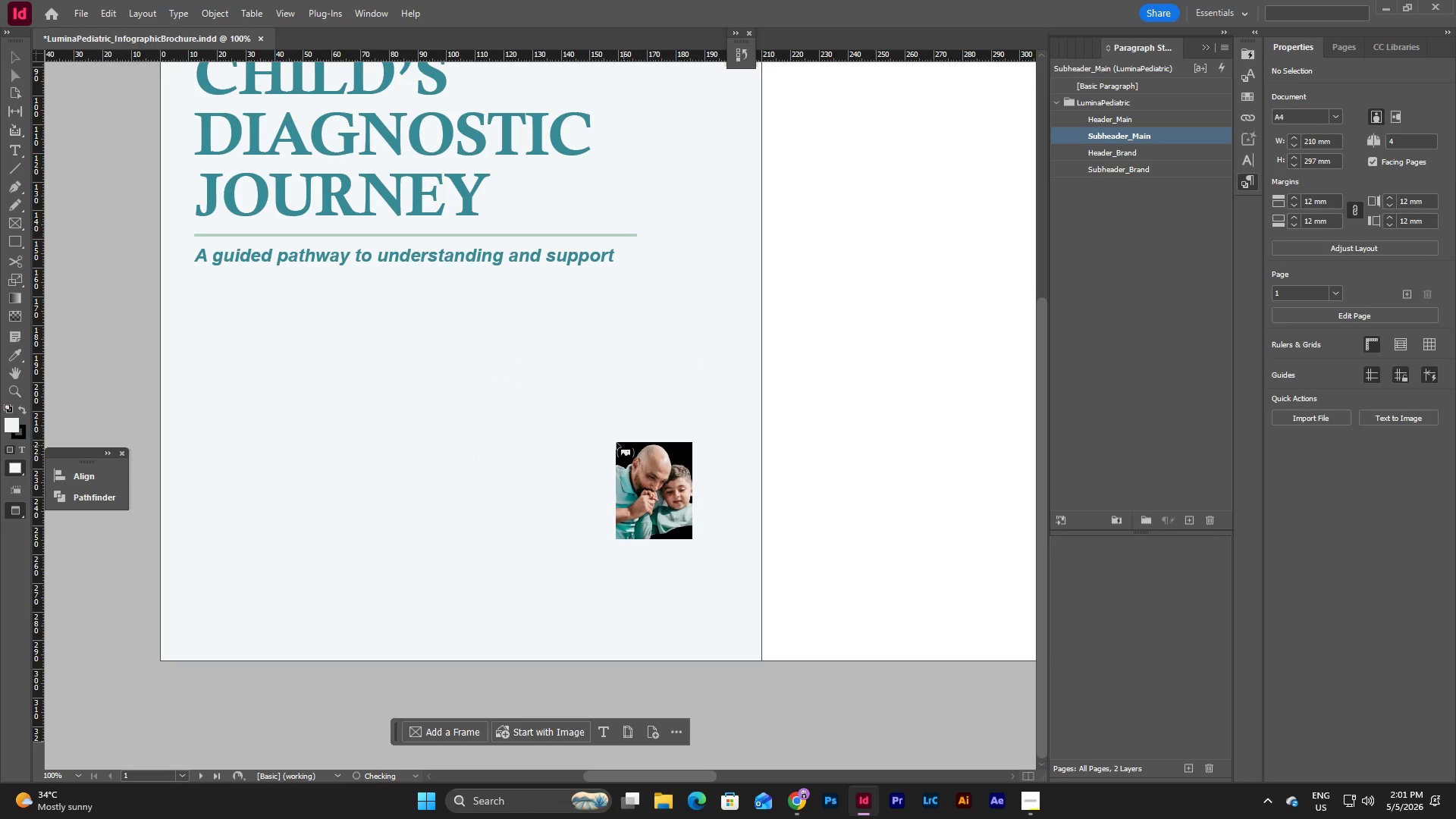 
left_click([617, 443])
 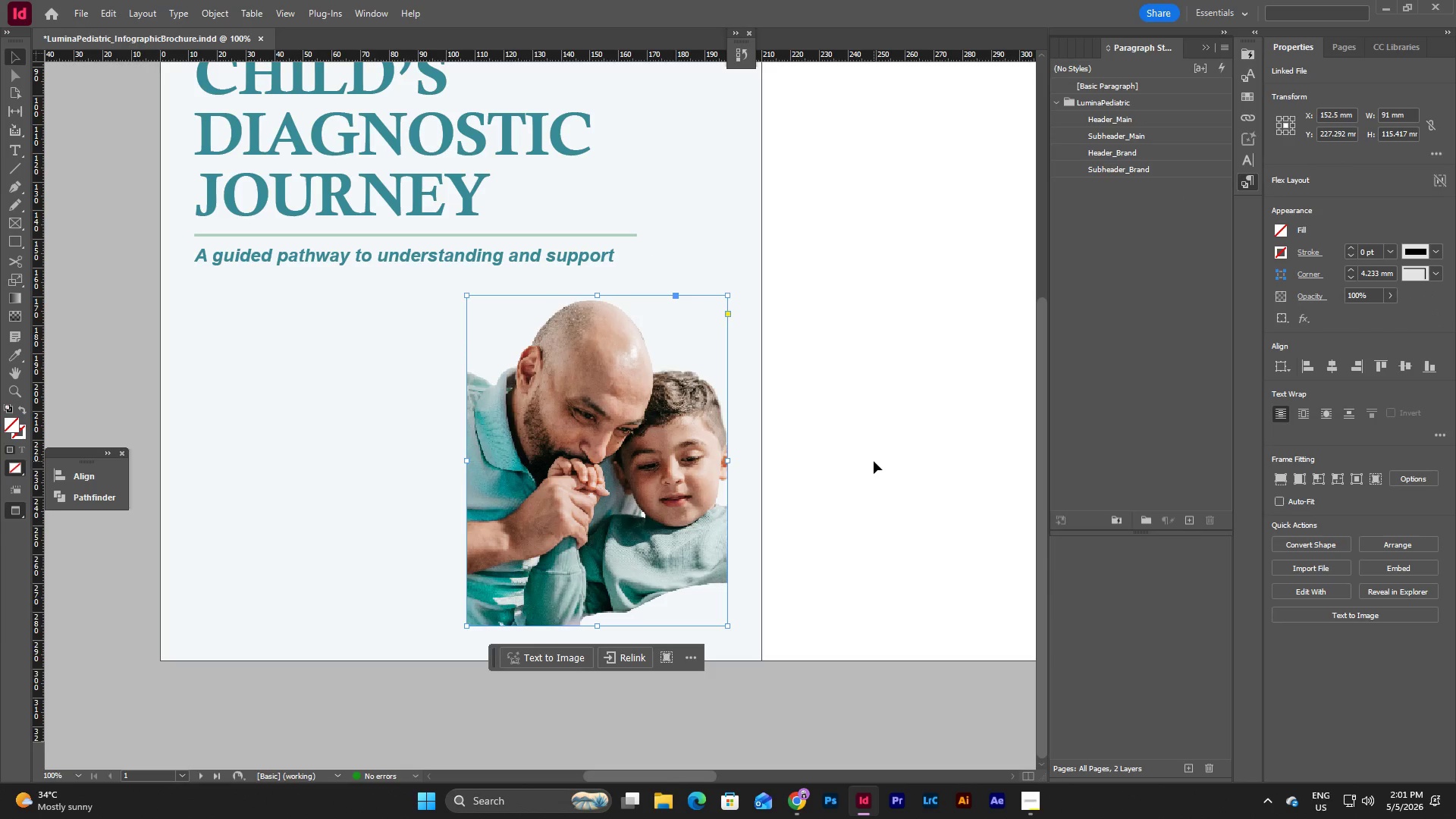 
key(Escape)
 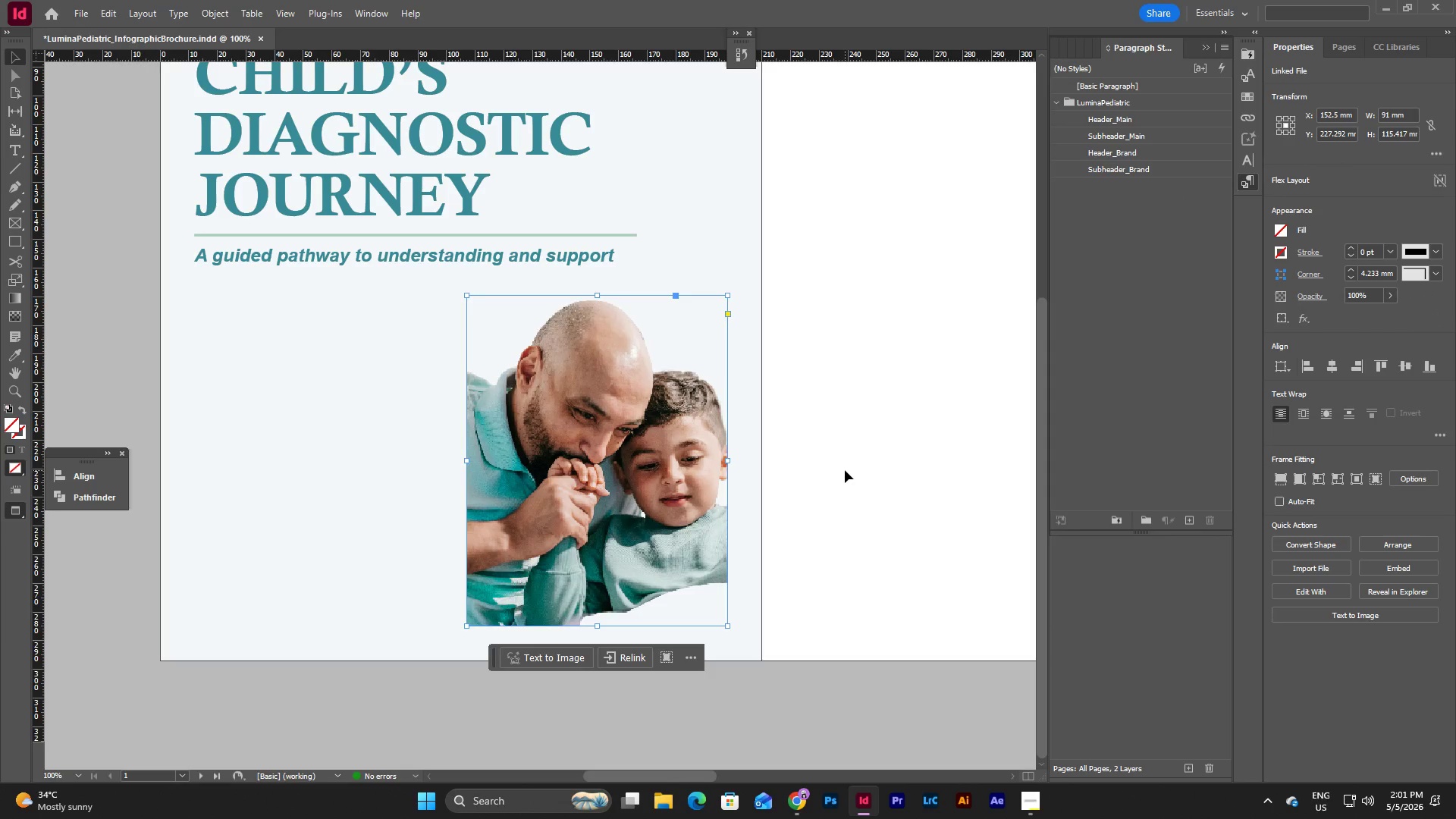 
left_click([845, 470])
 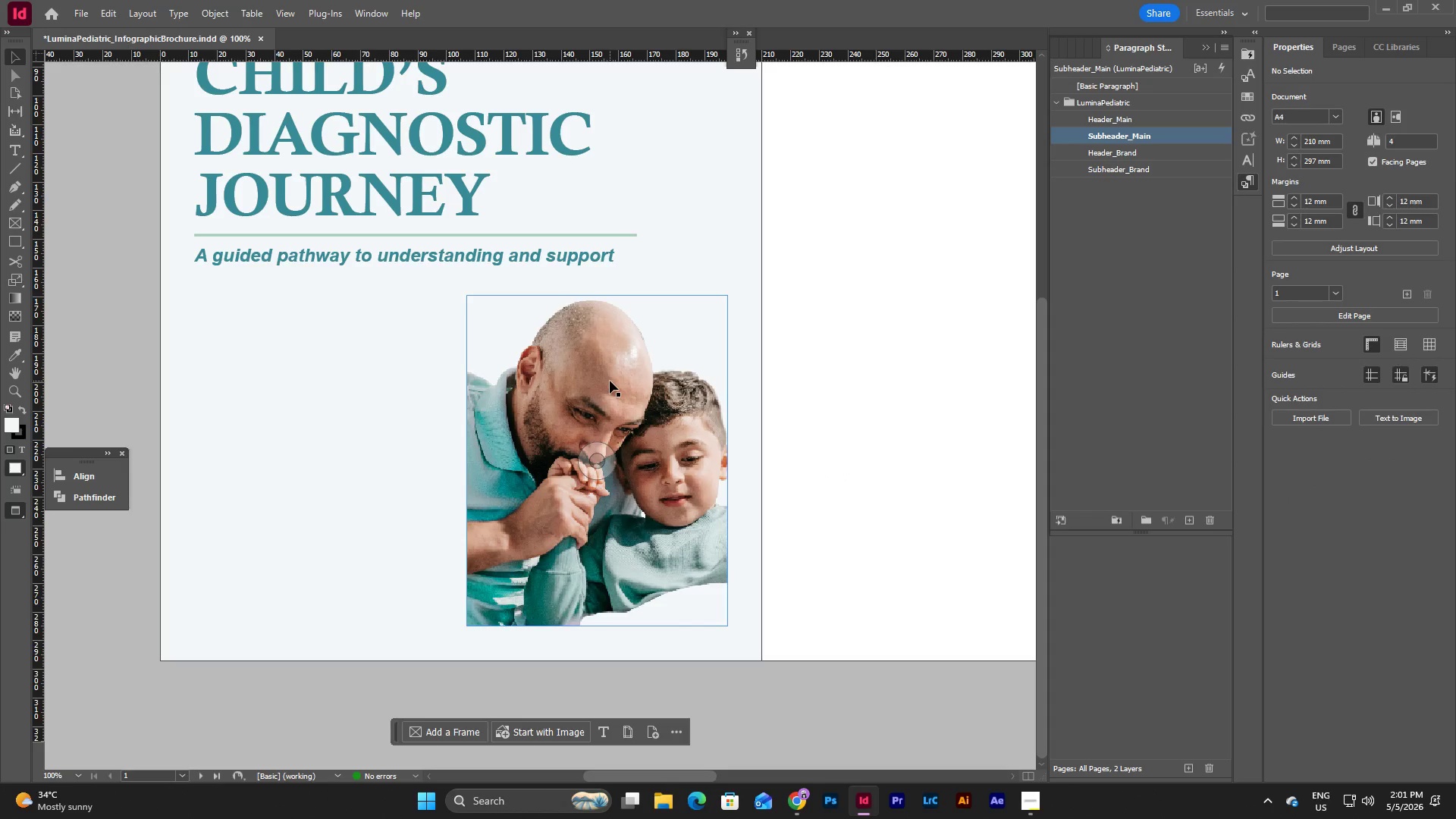 
double_click([610, 381])
 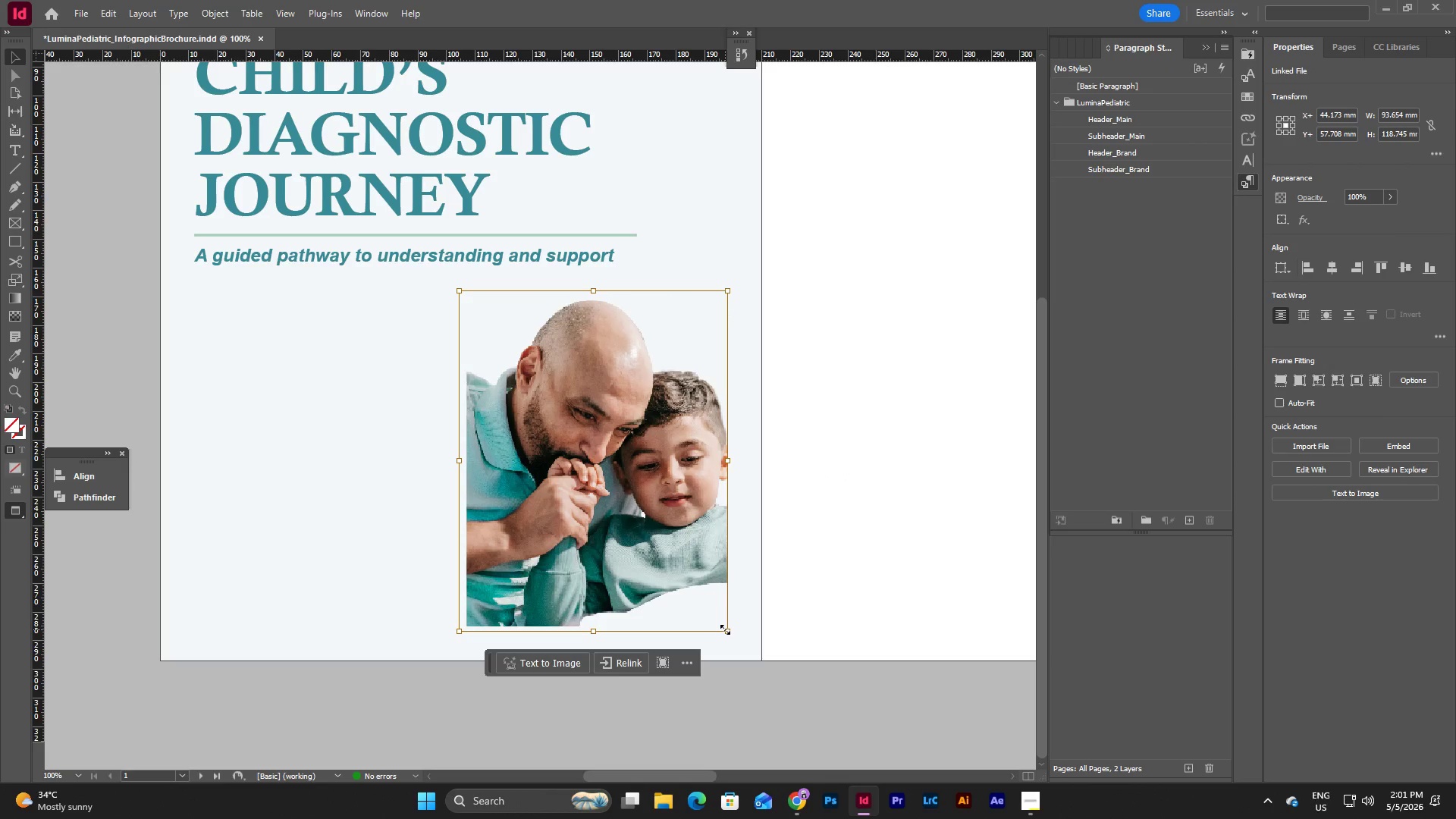 
left_click([800, 563])
 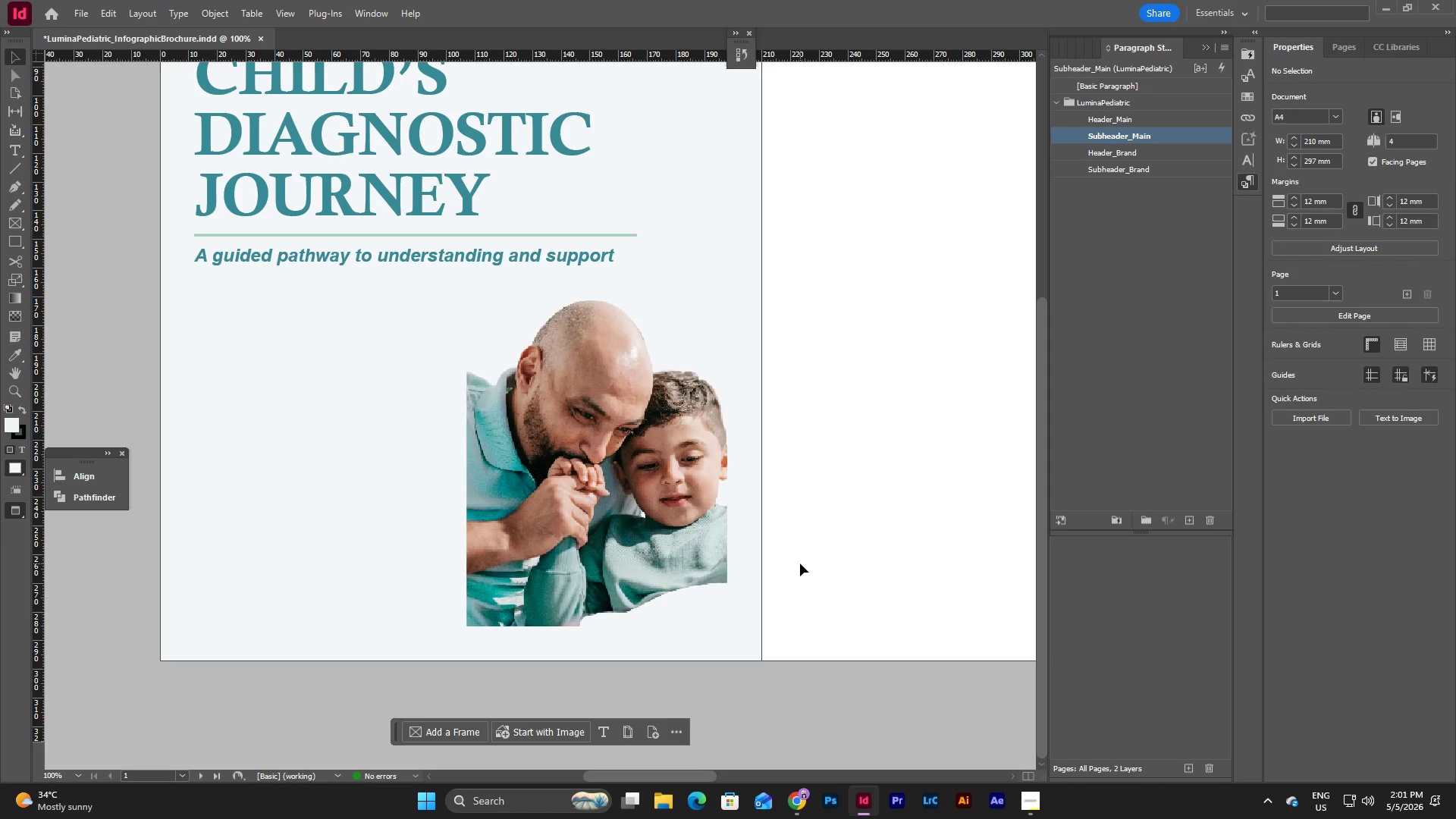 
key(W)
 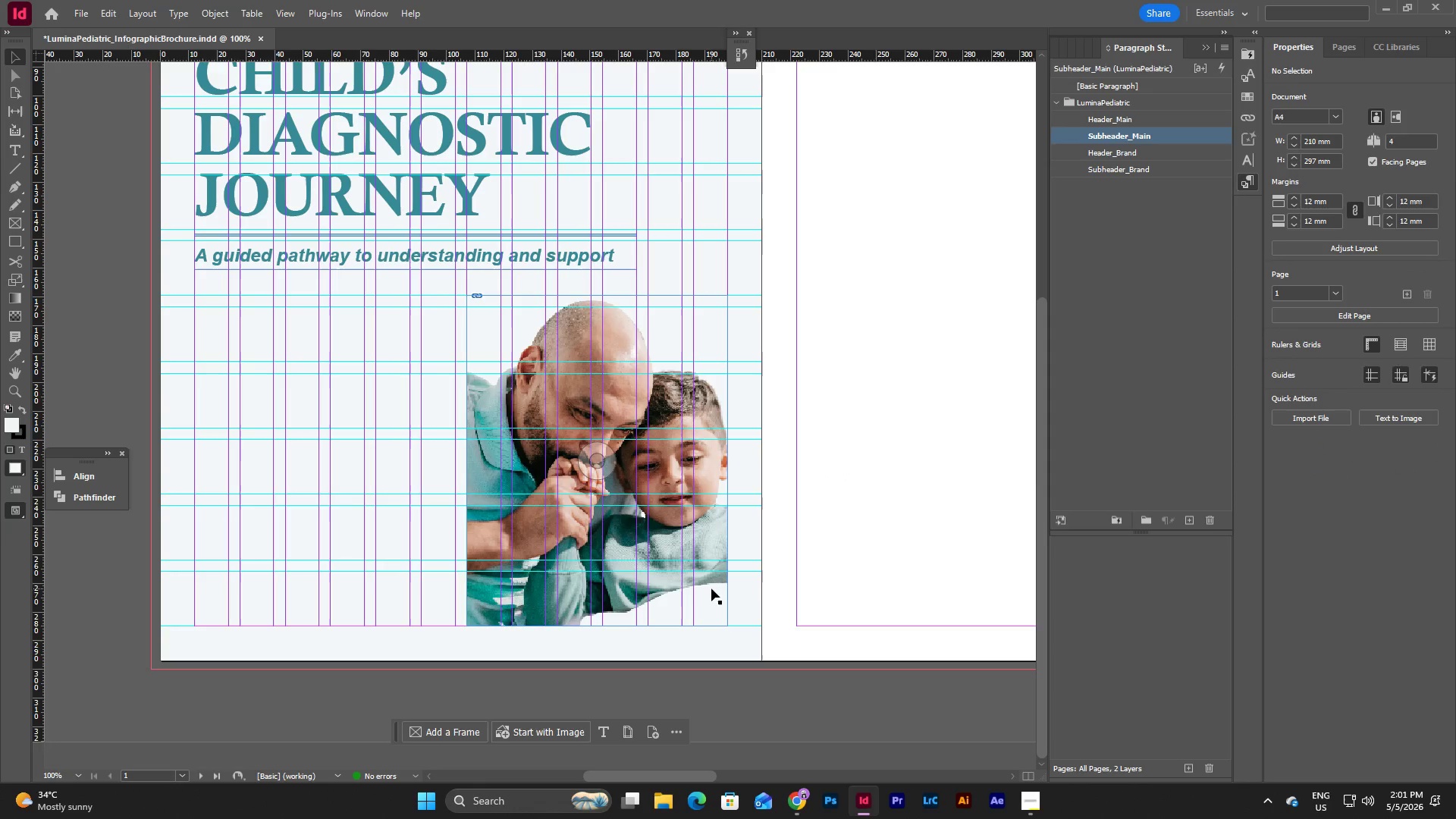 
double_click([711, 588])
 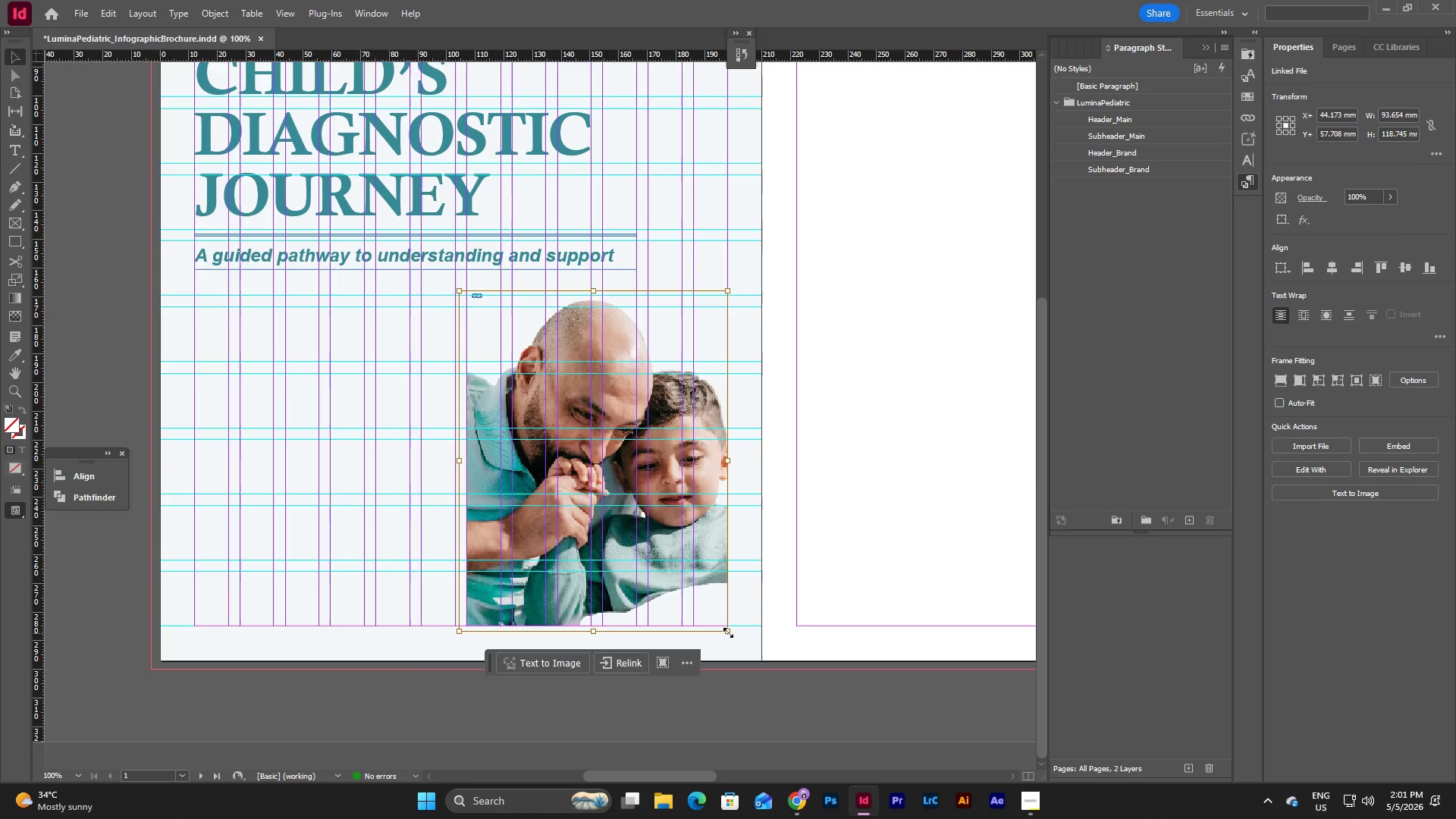 
hold_key(key=ShiftLeft, duration=1.51)
left_click_drag(start_coordinate=[728, 632], to_coordinate=[773, 688])
 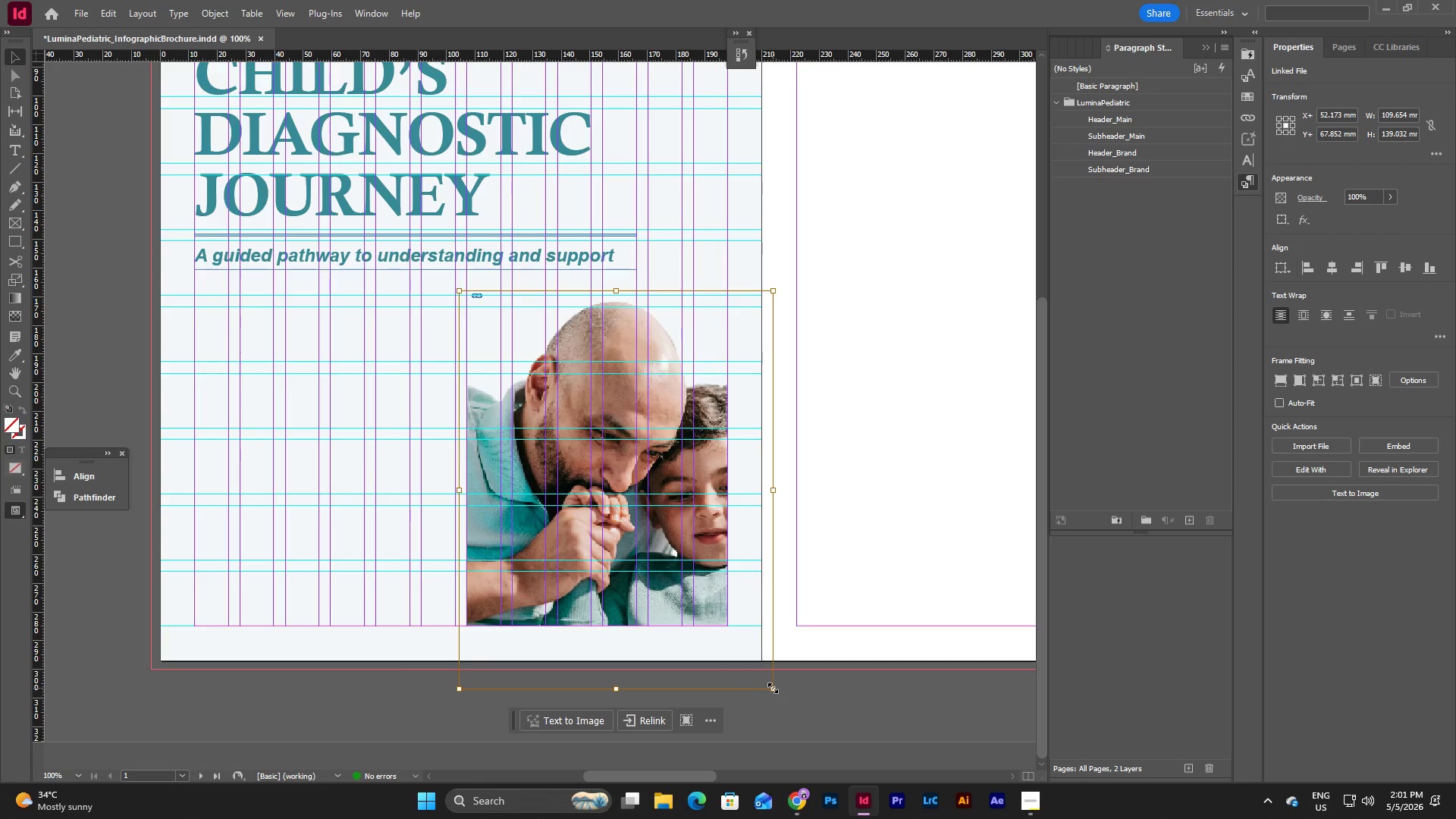 
hold_key(key=ShiftLeft, duration=1.12)
left_click_drag(start_coordinate=[777, 691], to_coordinate=[748, 670])
 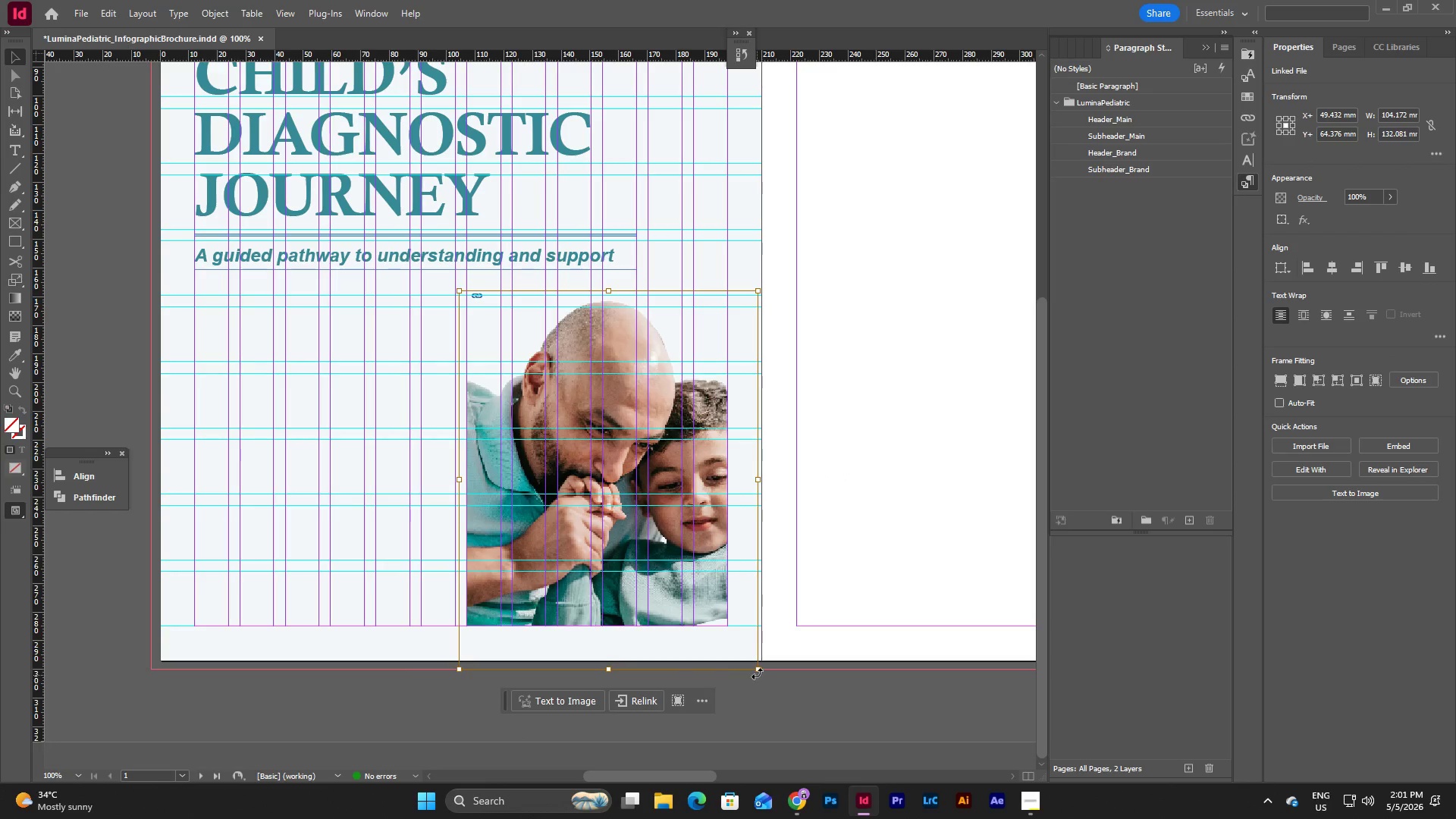 
hold_key(key=ShiftLeft, duration=0.75)
left_click_drag(start_coordinate=[758, 670], to_coordinate=[772, 681])
 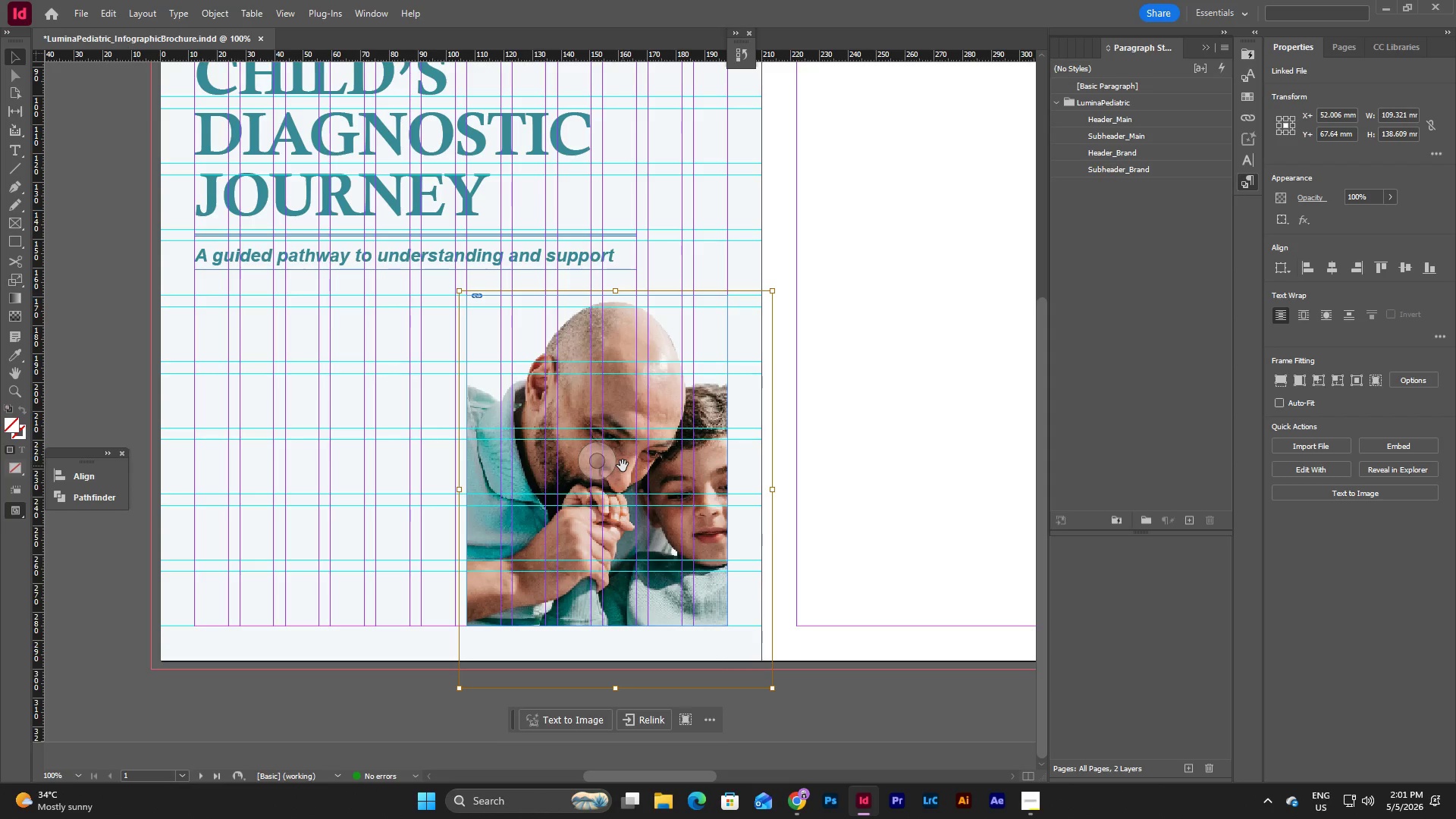 
left_click_drag(start_coordinate=[623, 466], to_coordinate=[601, 465])
 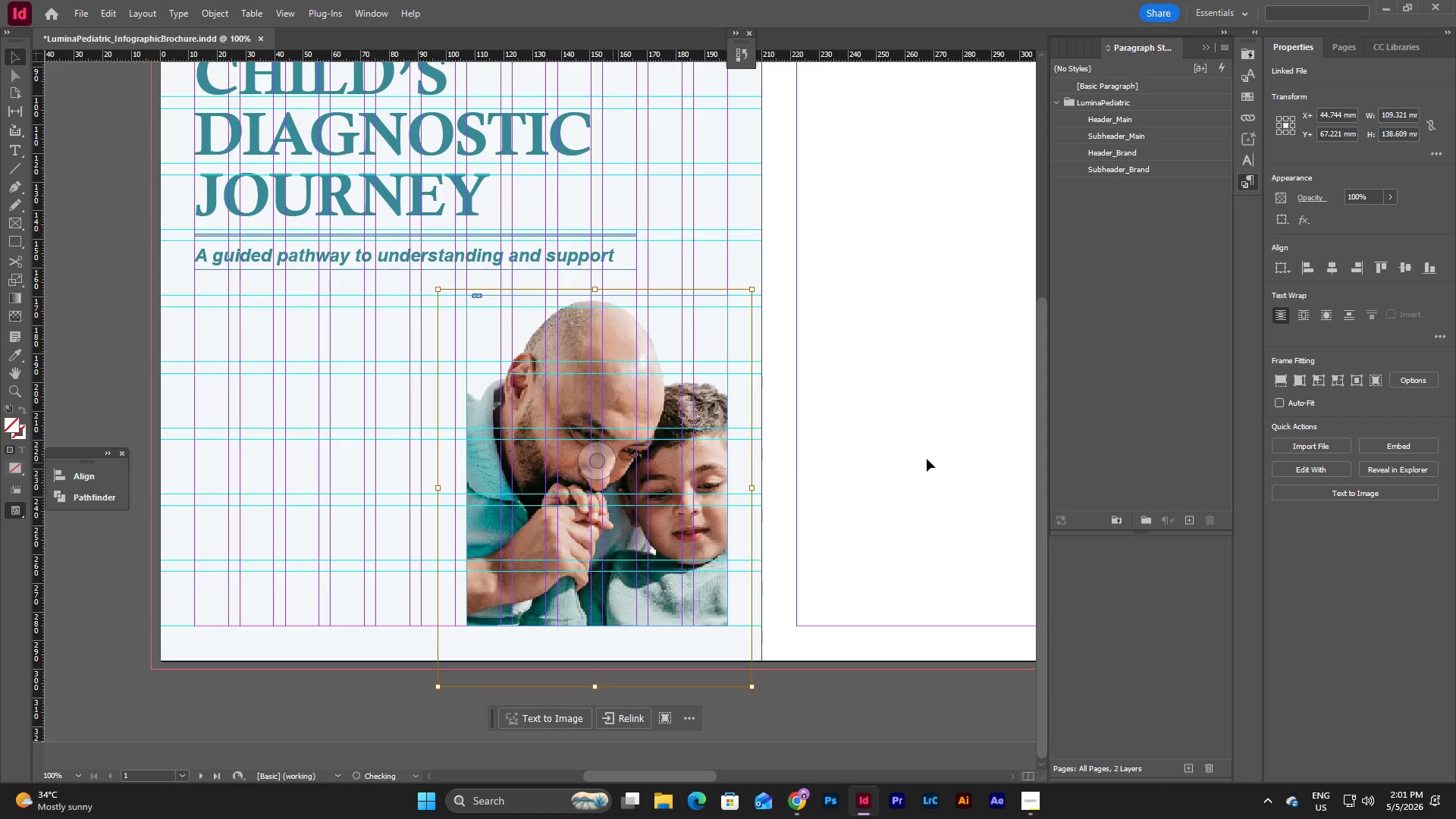 
left_click([930, 458])
 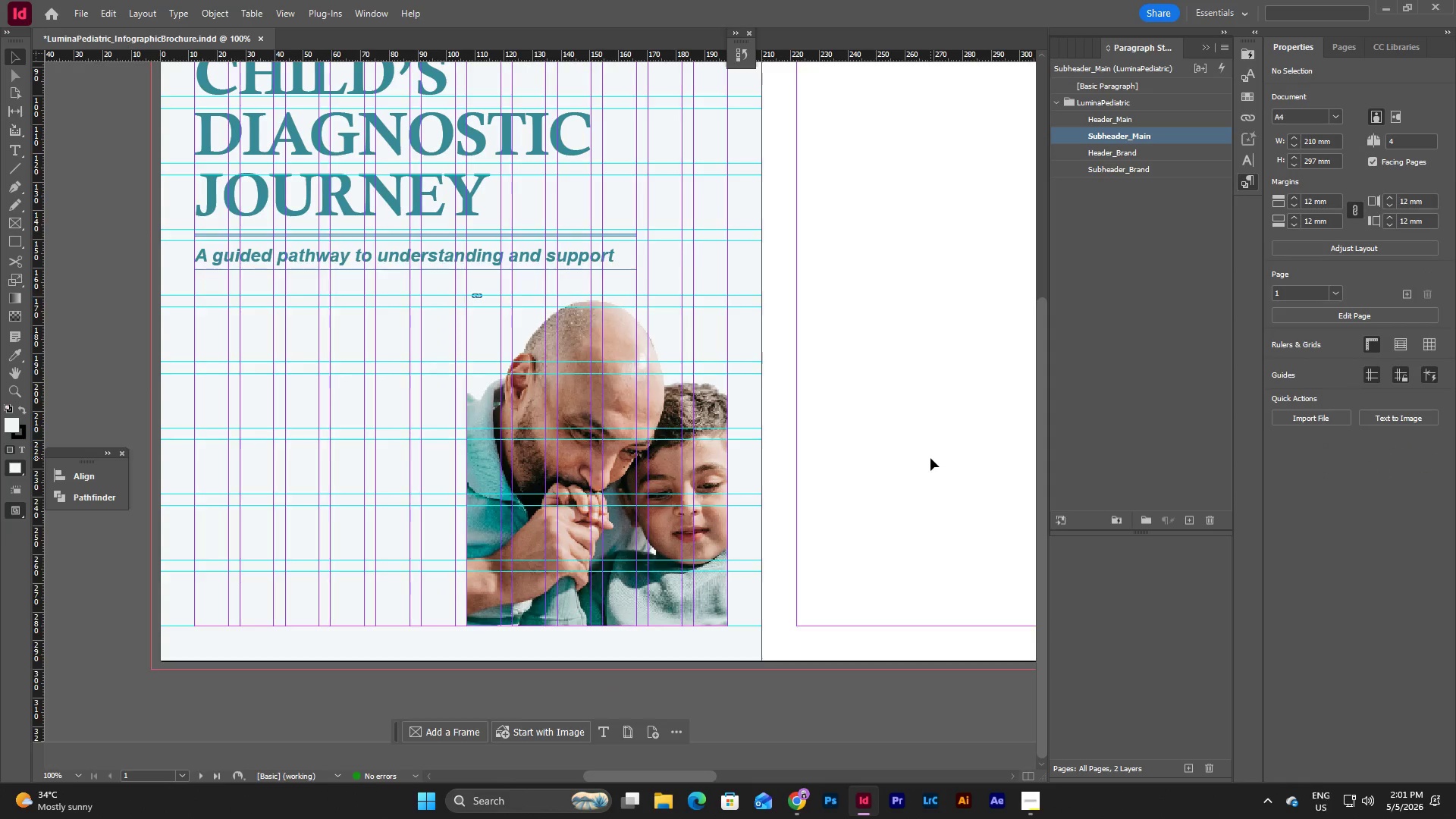 
key(W)
 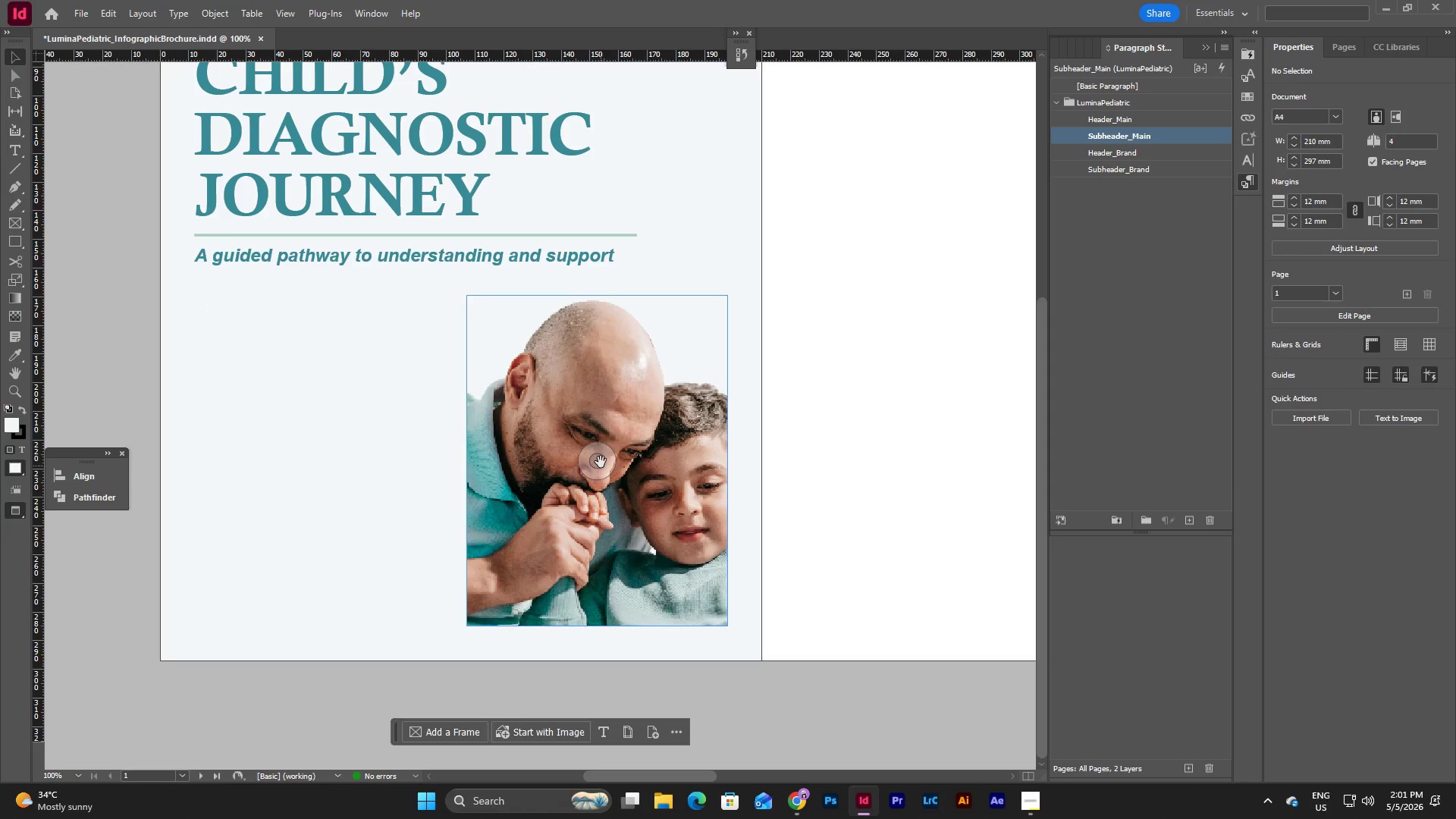 
left_click([601, 461])
 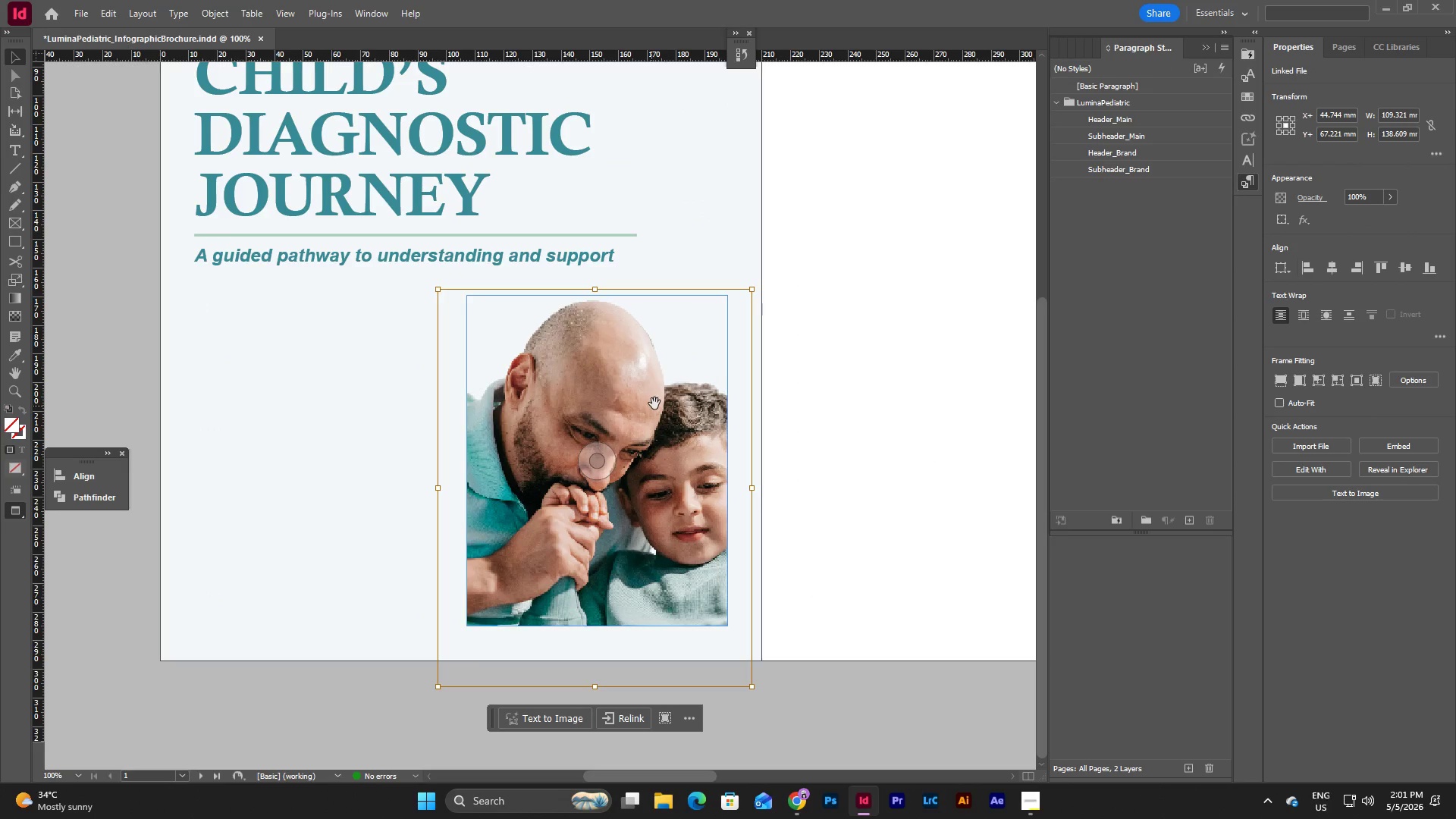 
double_click([657, 397])
 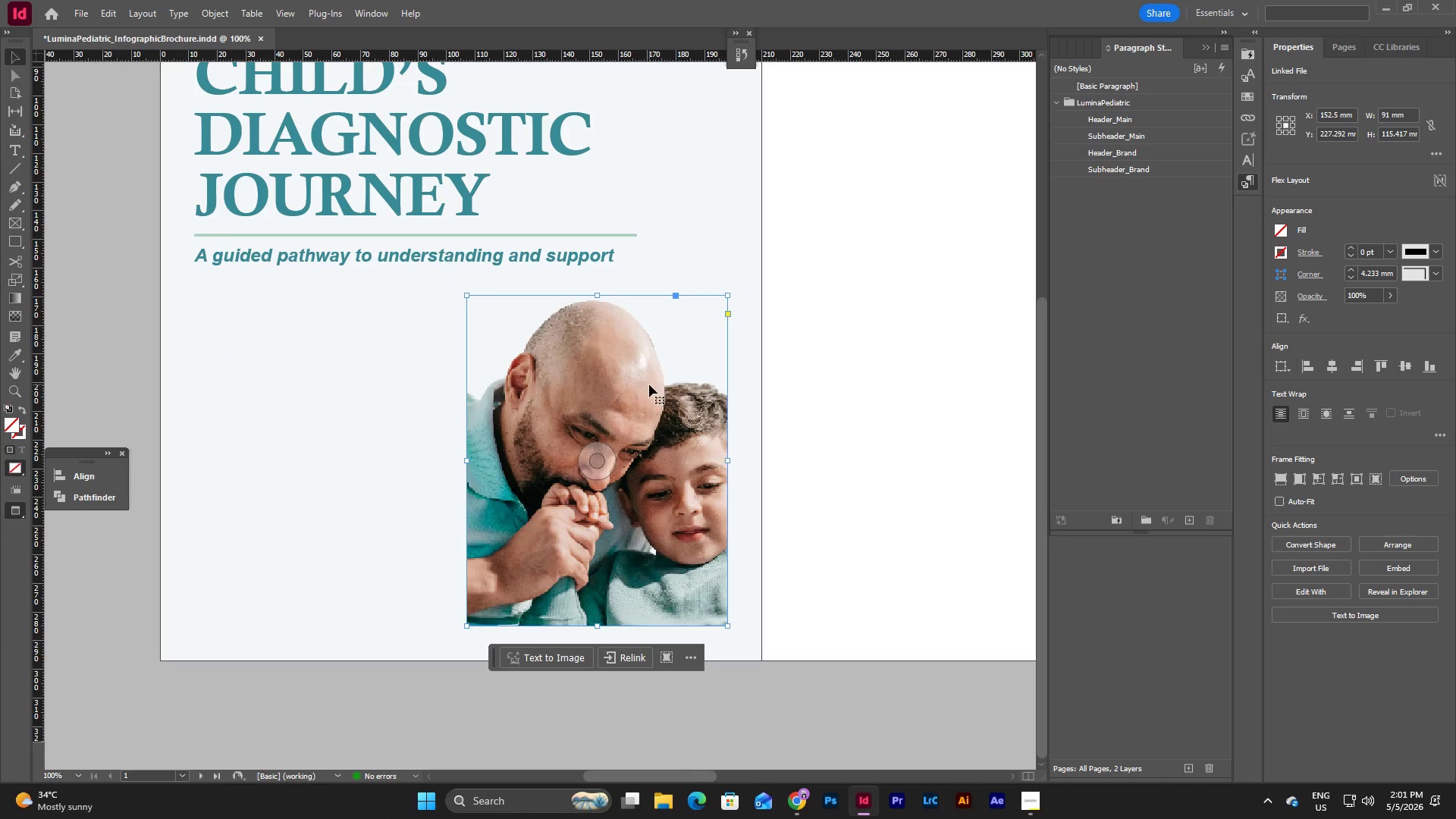 
double_click([649, 384])
 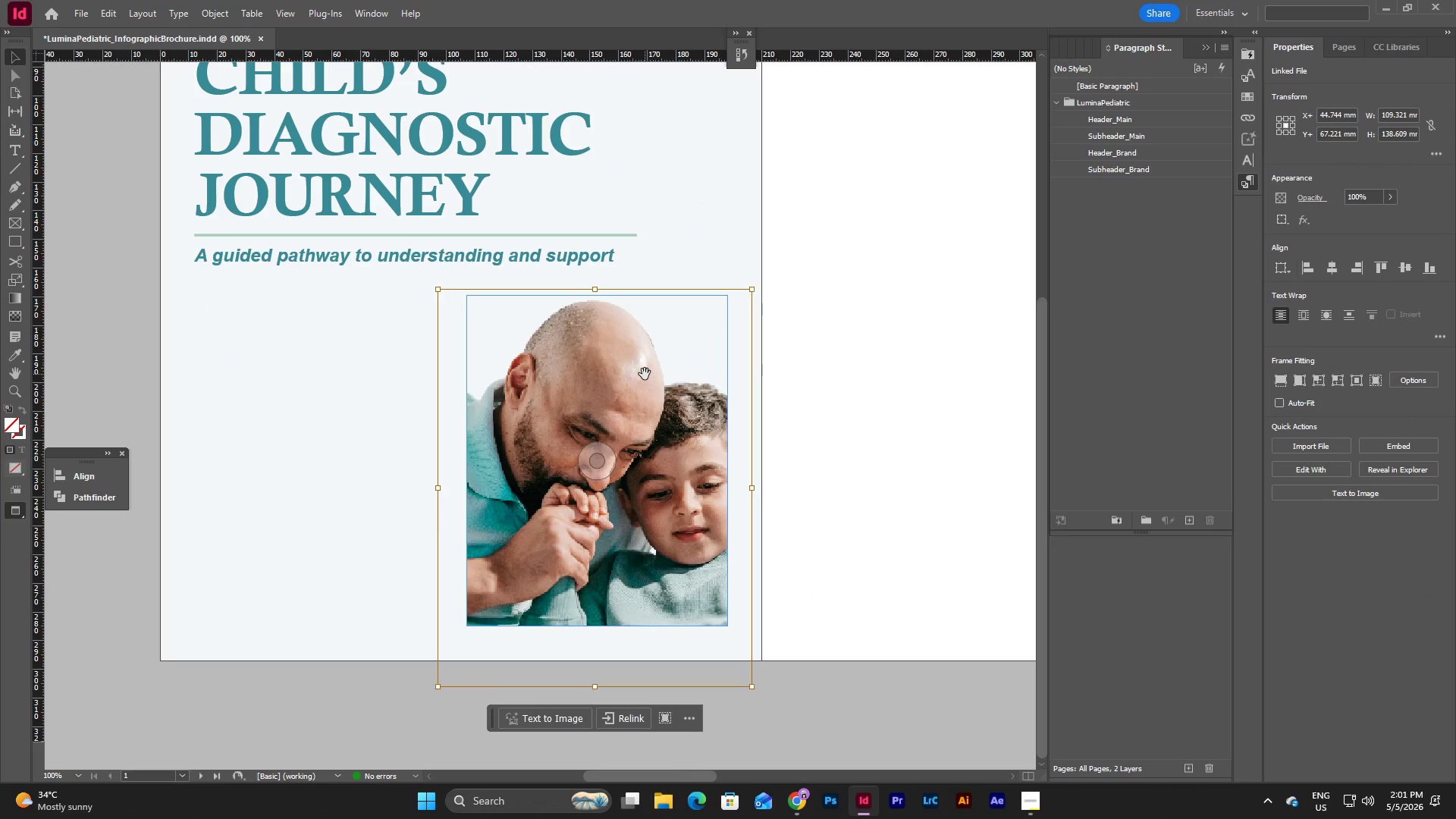 
left_click_drag(start_coordinate=[645, 374], to_coordinate=[645, 378])
 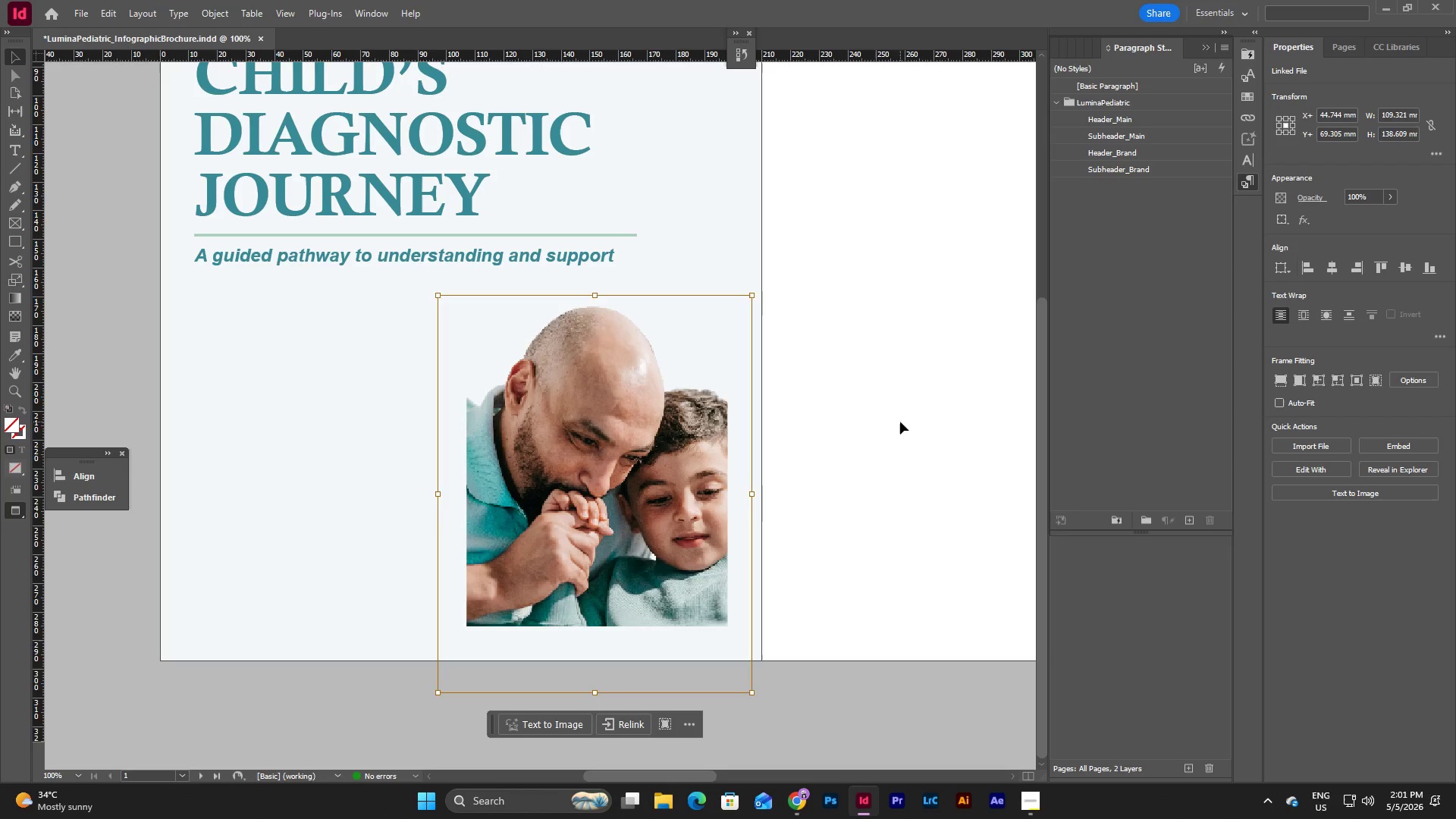 
double_click([900, 422])
 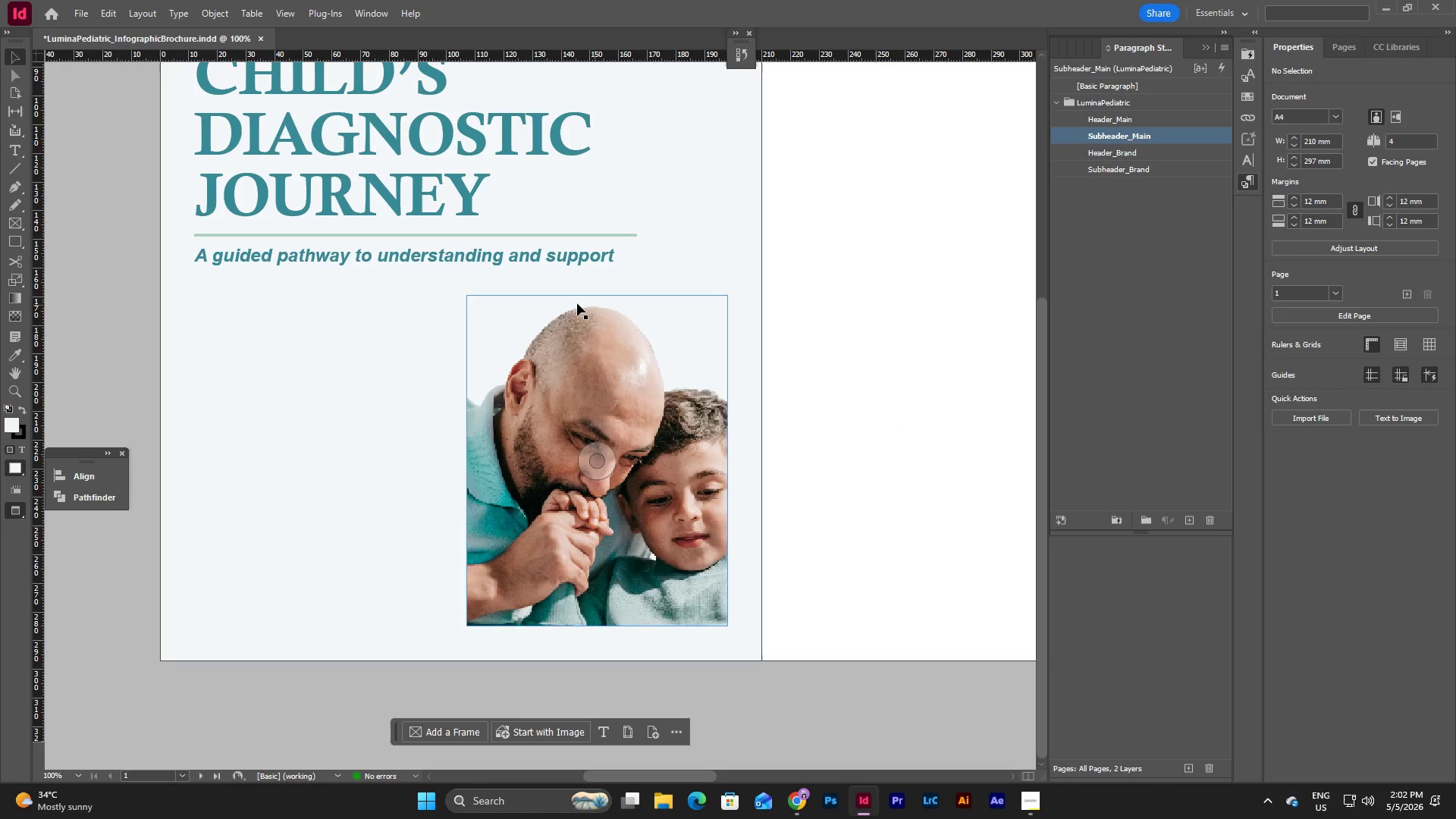 
left_click([819, 318])
 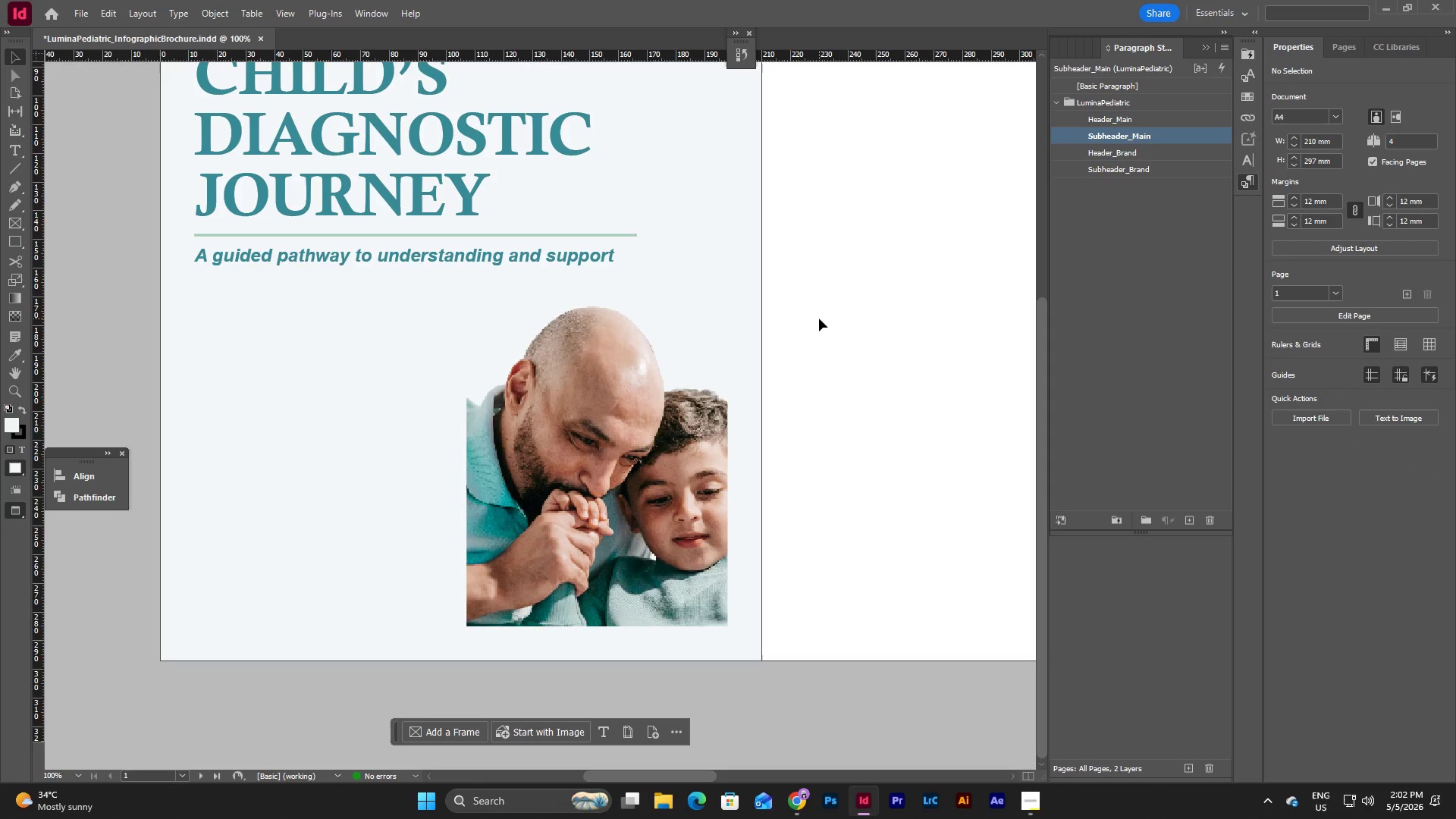 
key(Escape)
 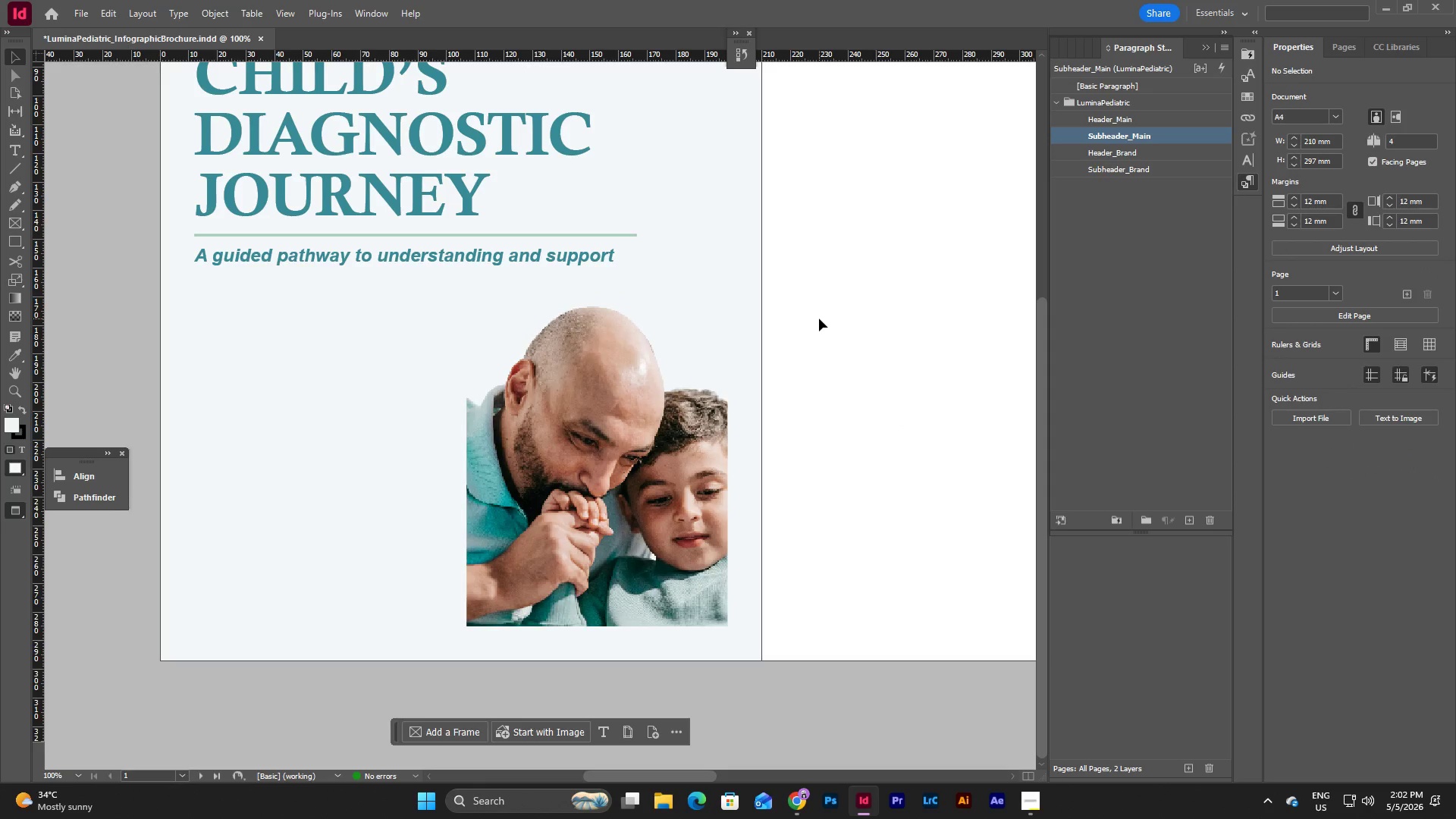 
left_click([819, 318])
 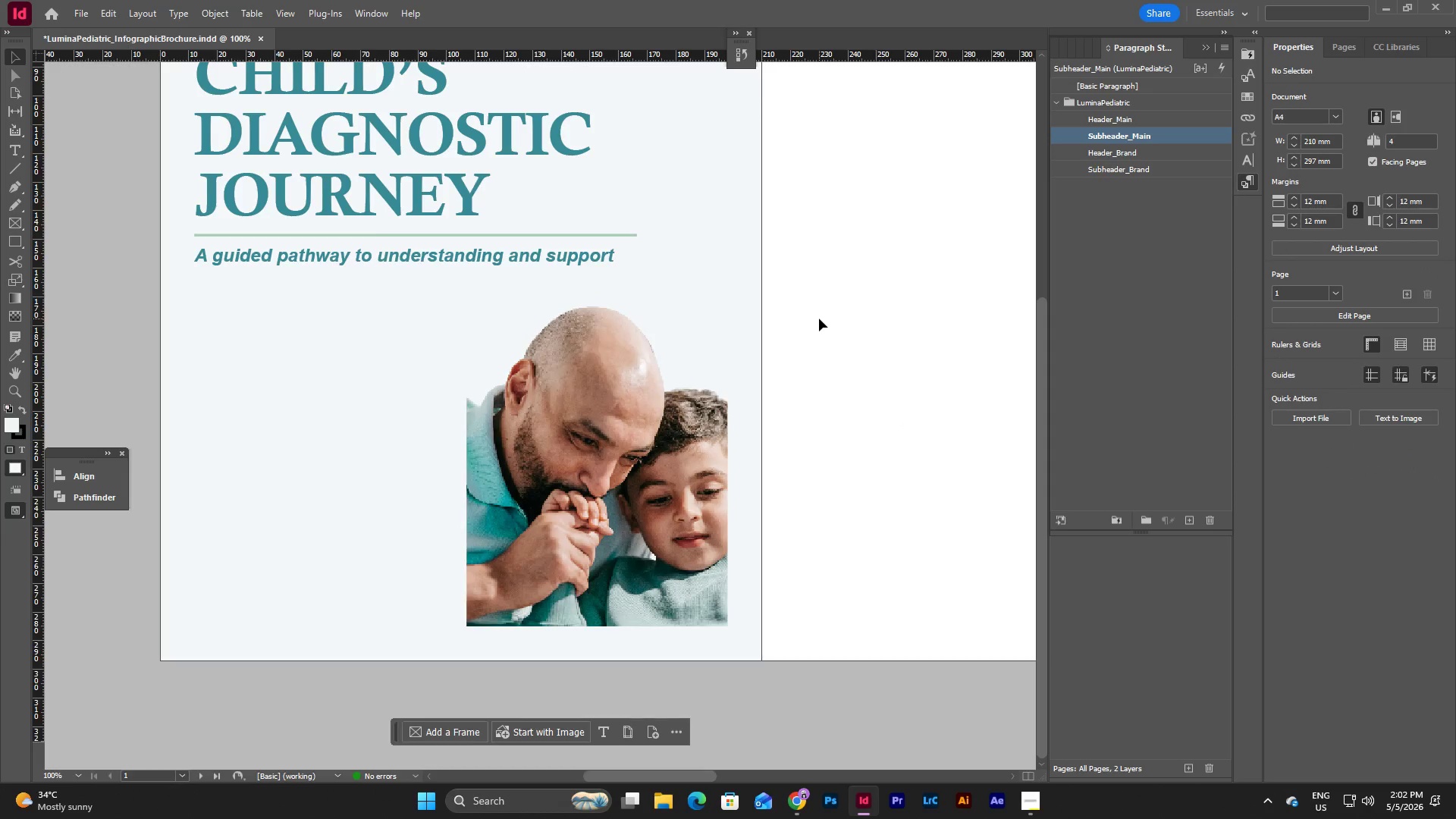 
type(ww)
 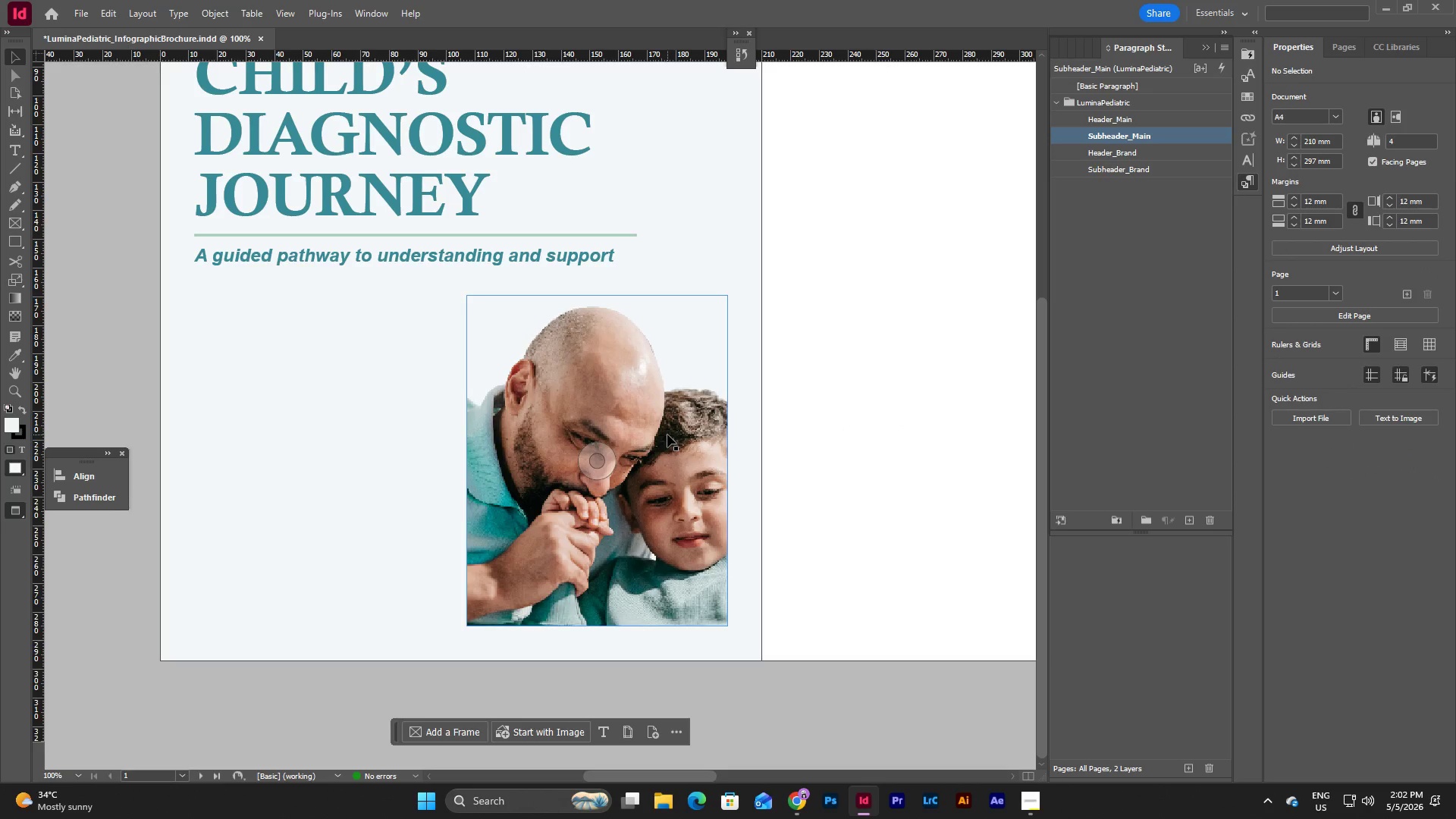 
double_click([667, 435])
 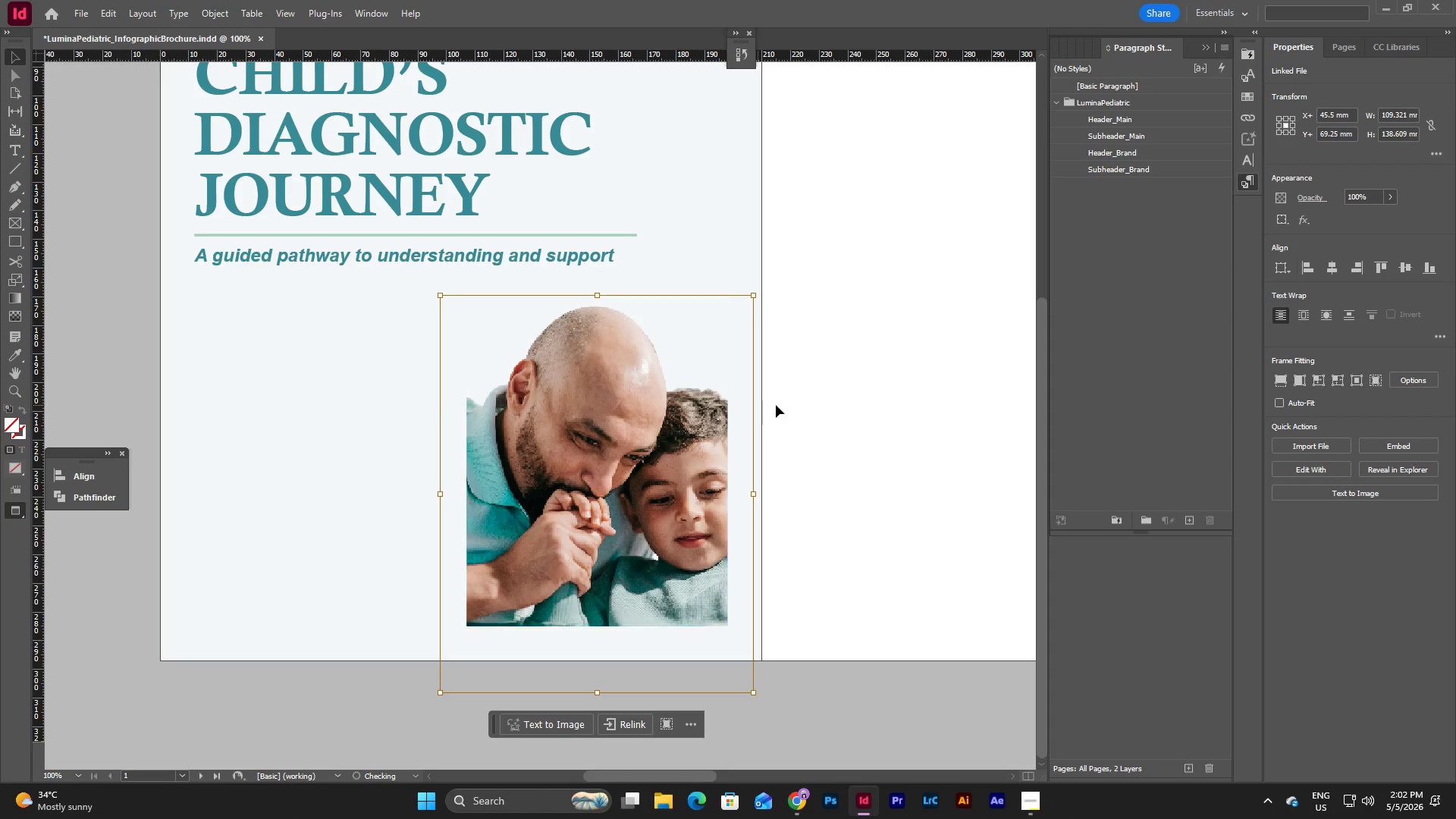 
wait(6.0)
 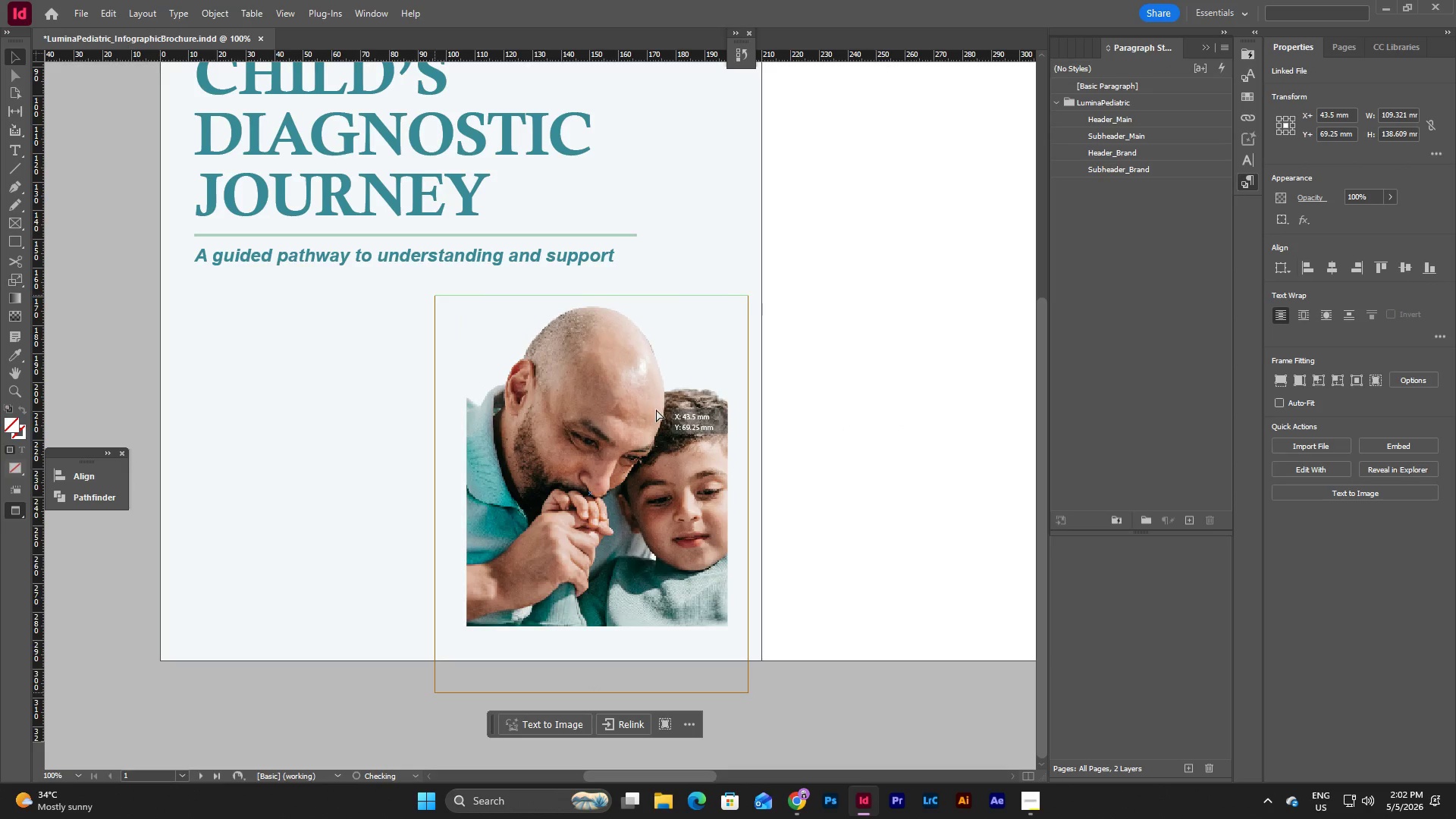 
left_click([861, 430])
 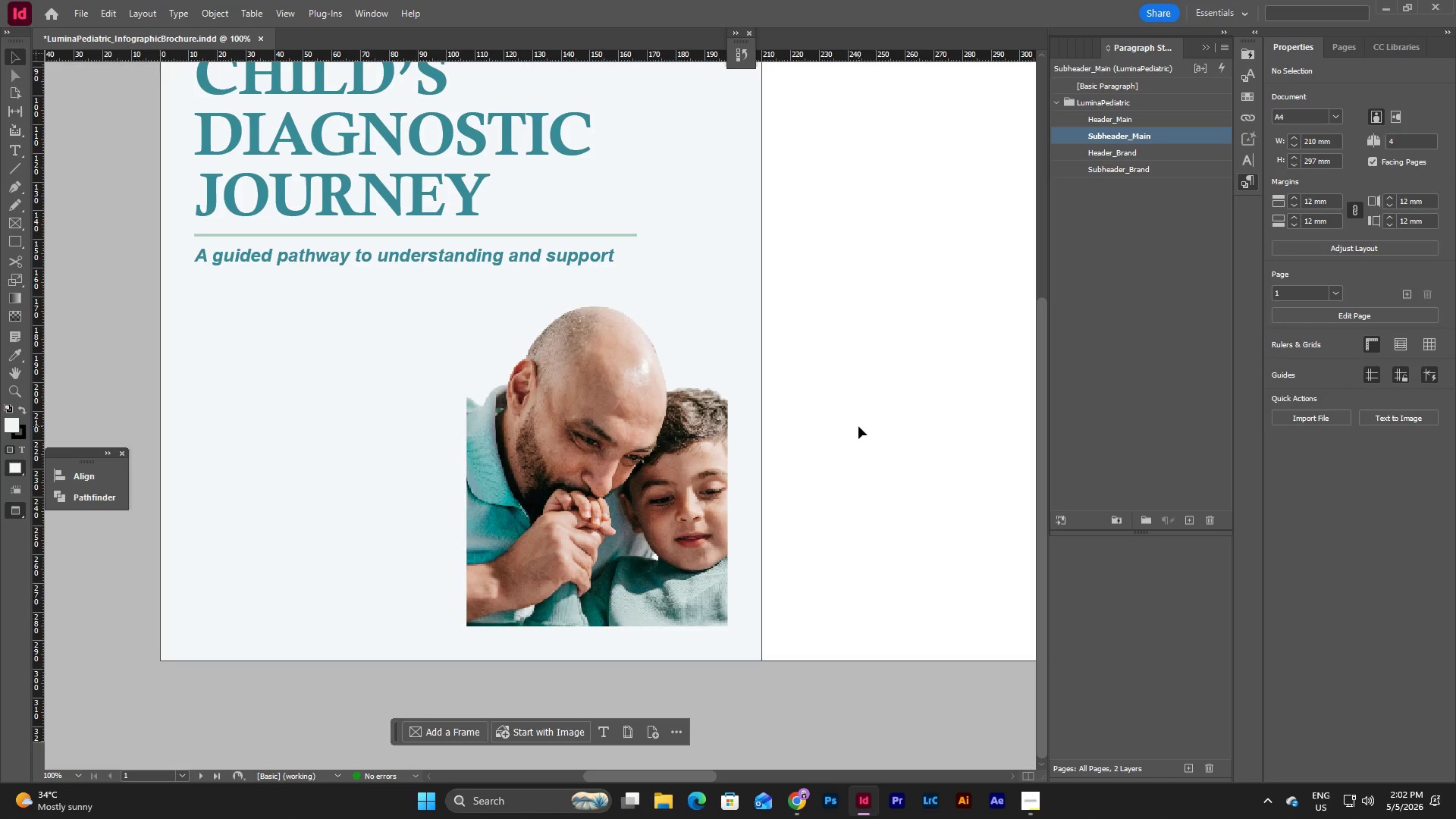 
scroll: coordinate [858, 426], scroll_direction: up, amount: 1.0
 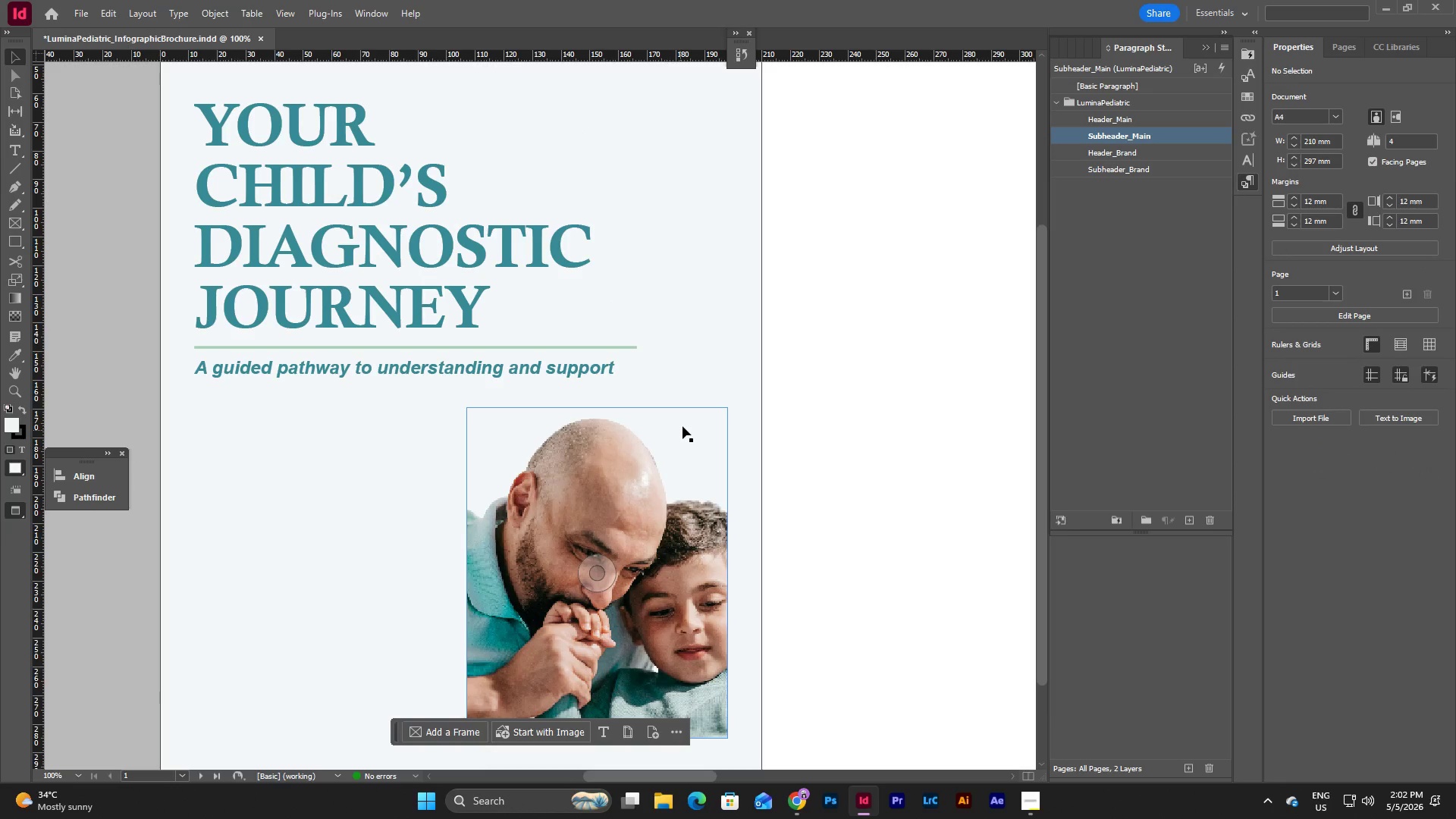 
left_click([682, 426])
 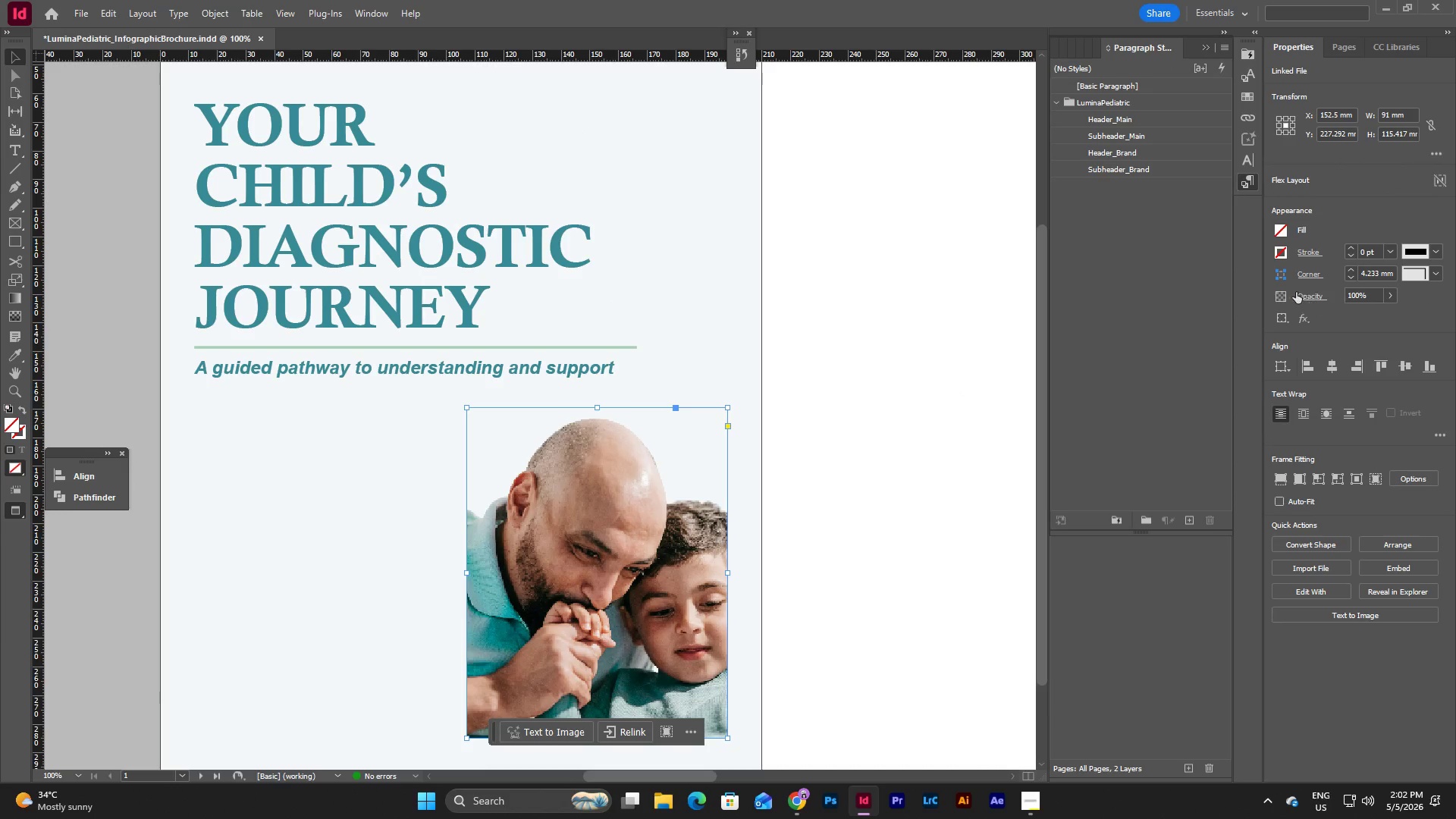 
left_click([1283, 255])
 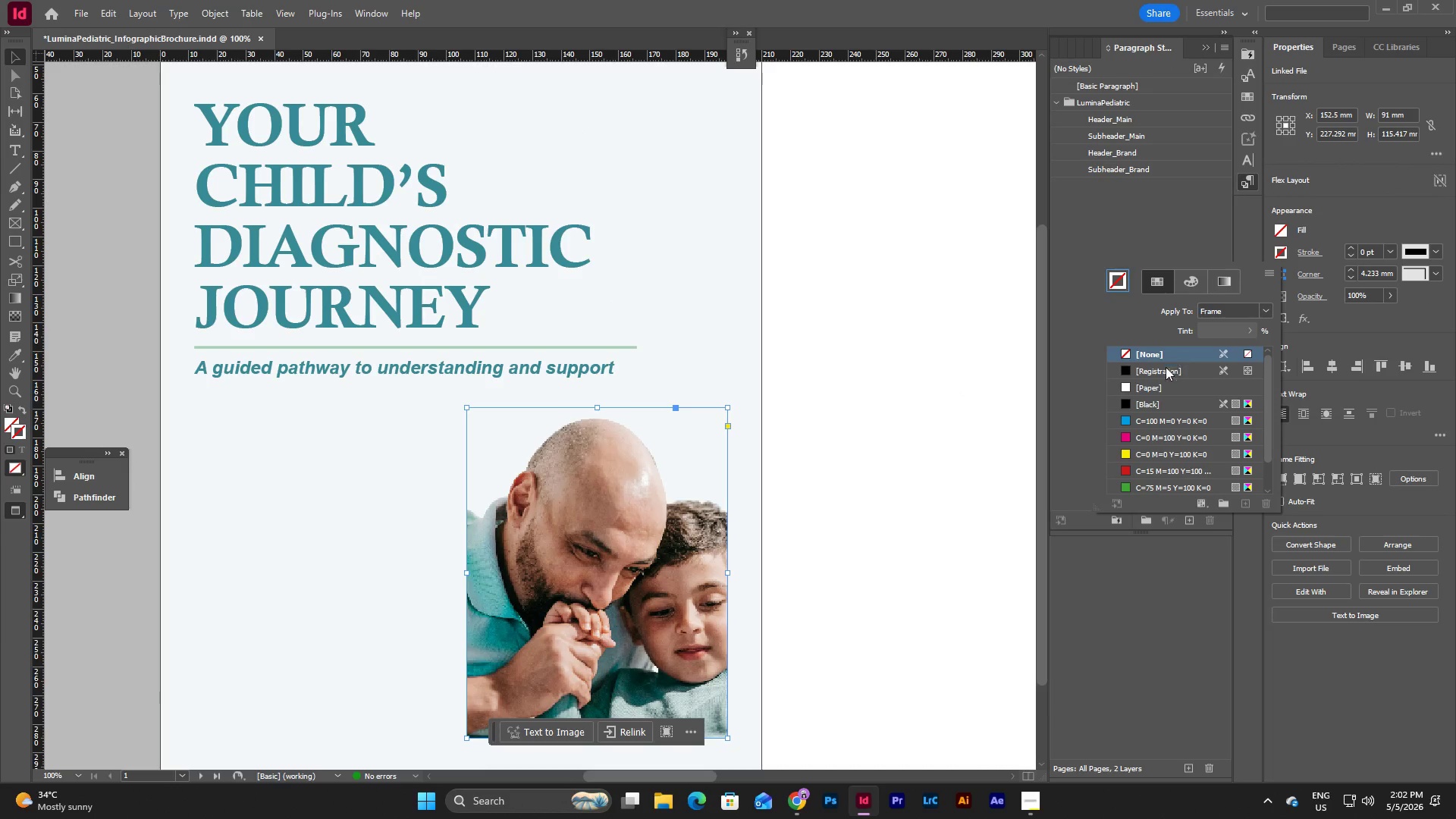 
left_click([1115, 486])
 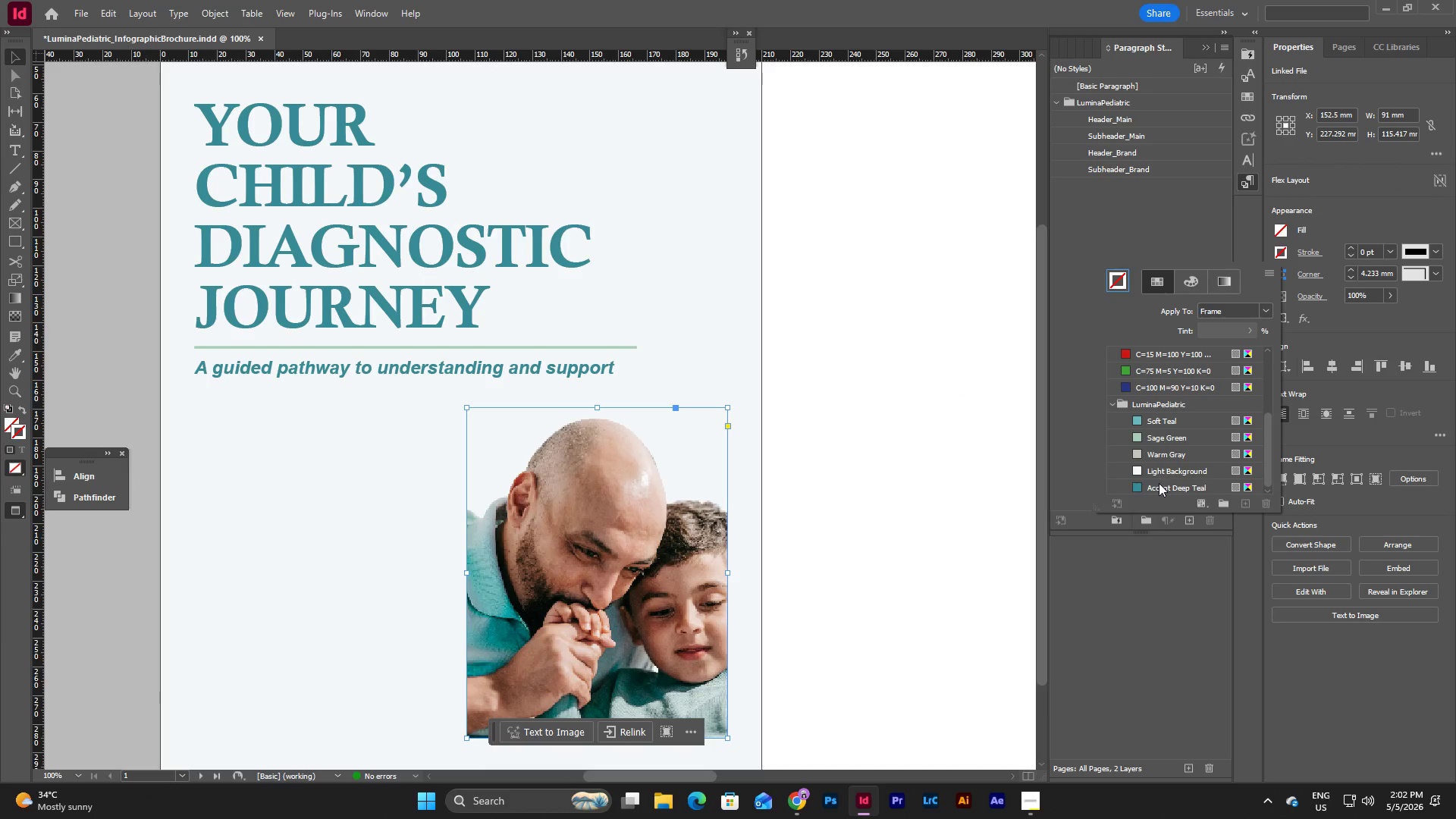 
scroll: coordinate [1161, 407], scroll_direction: down, amount: 8.0
 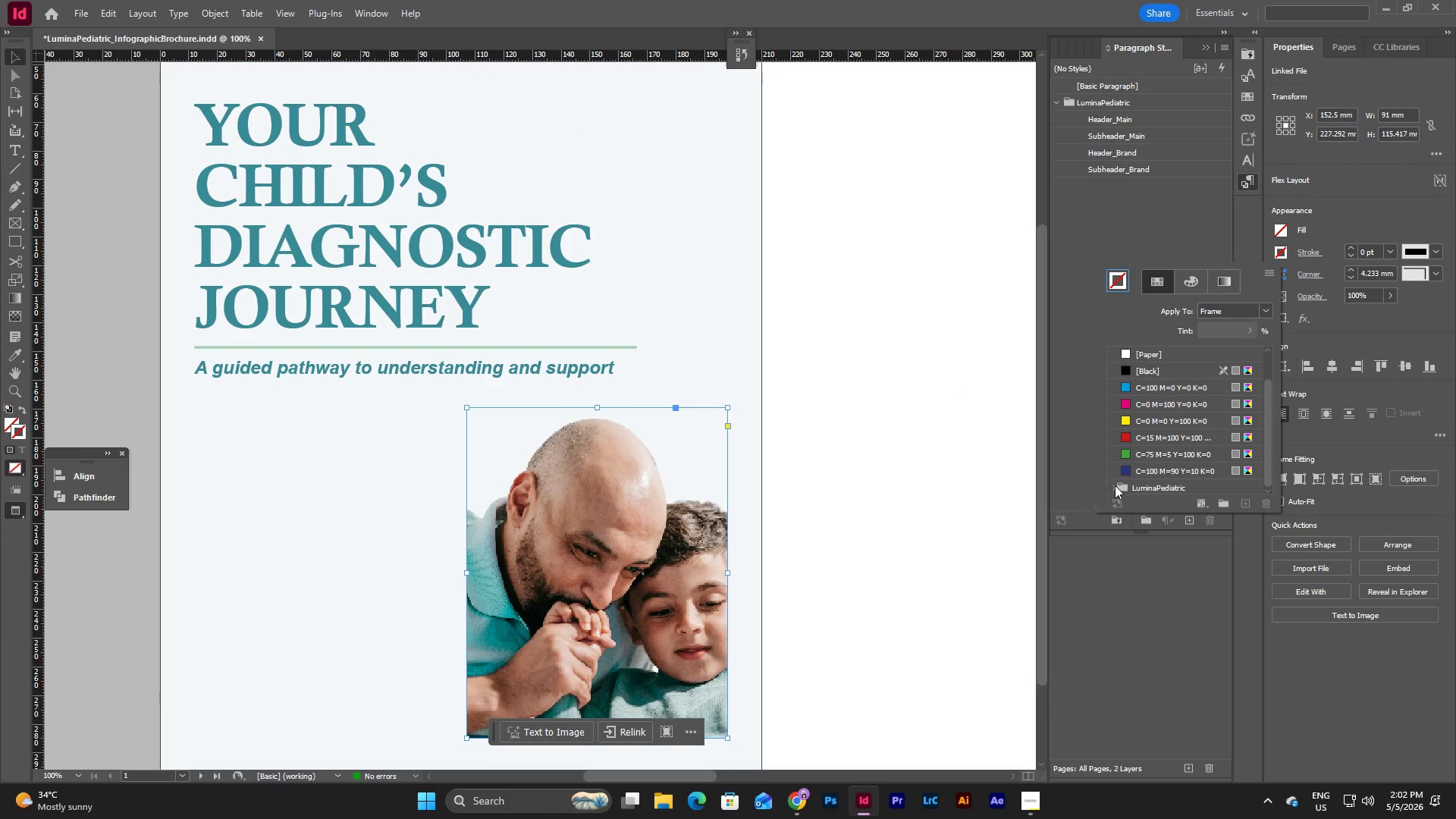 
left_click([1159, 487])
 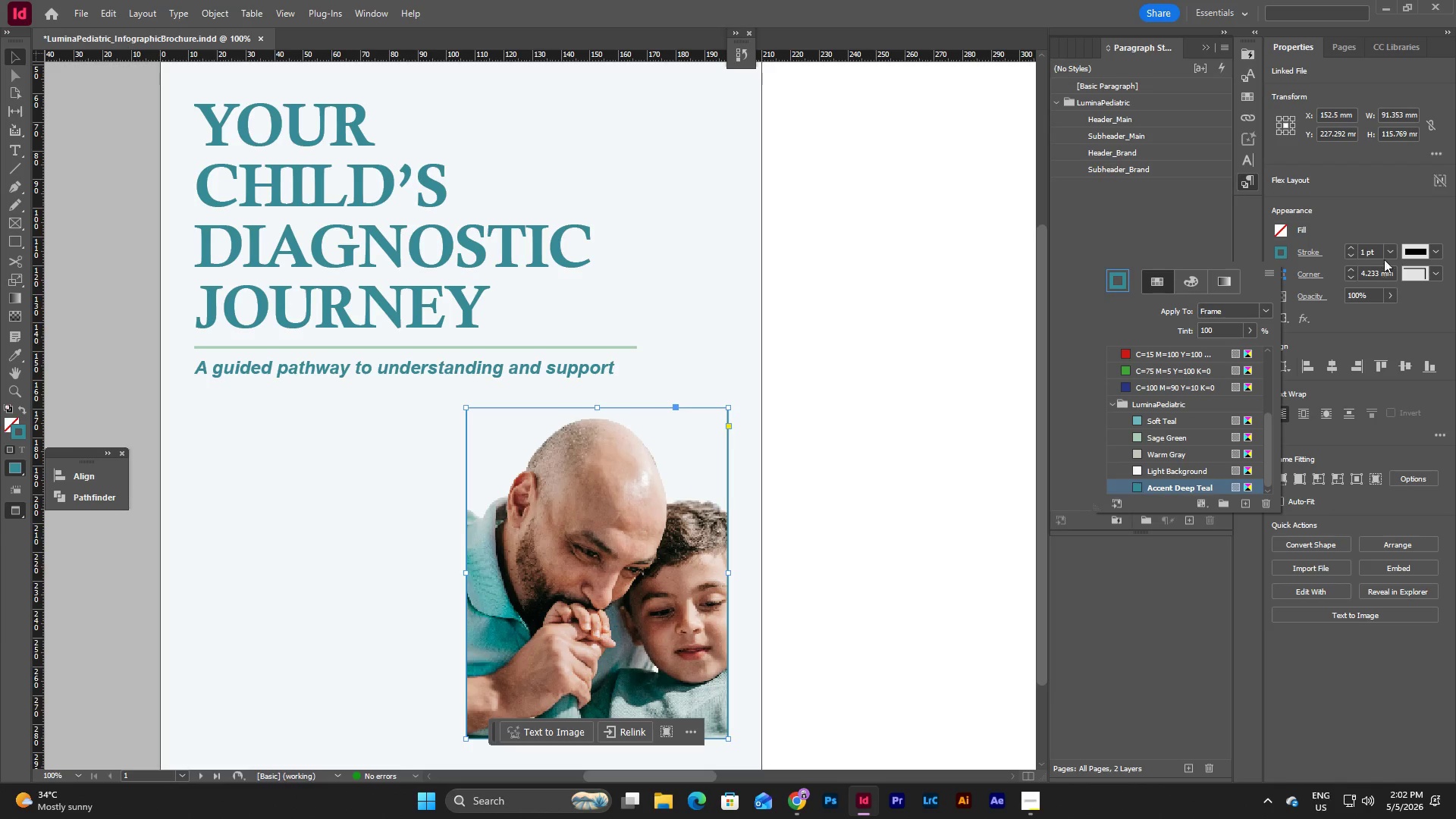 
left_click([1391, 249])
 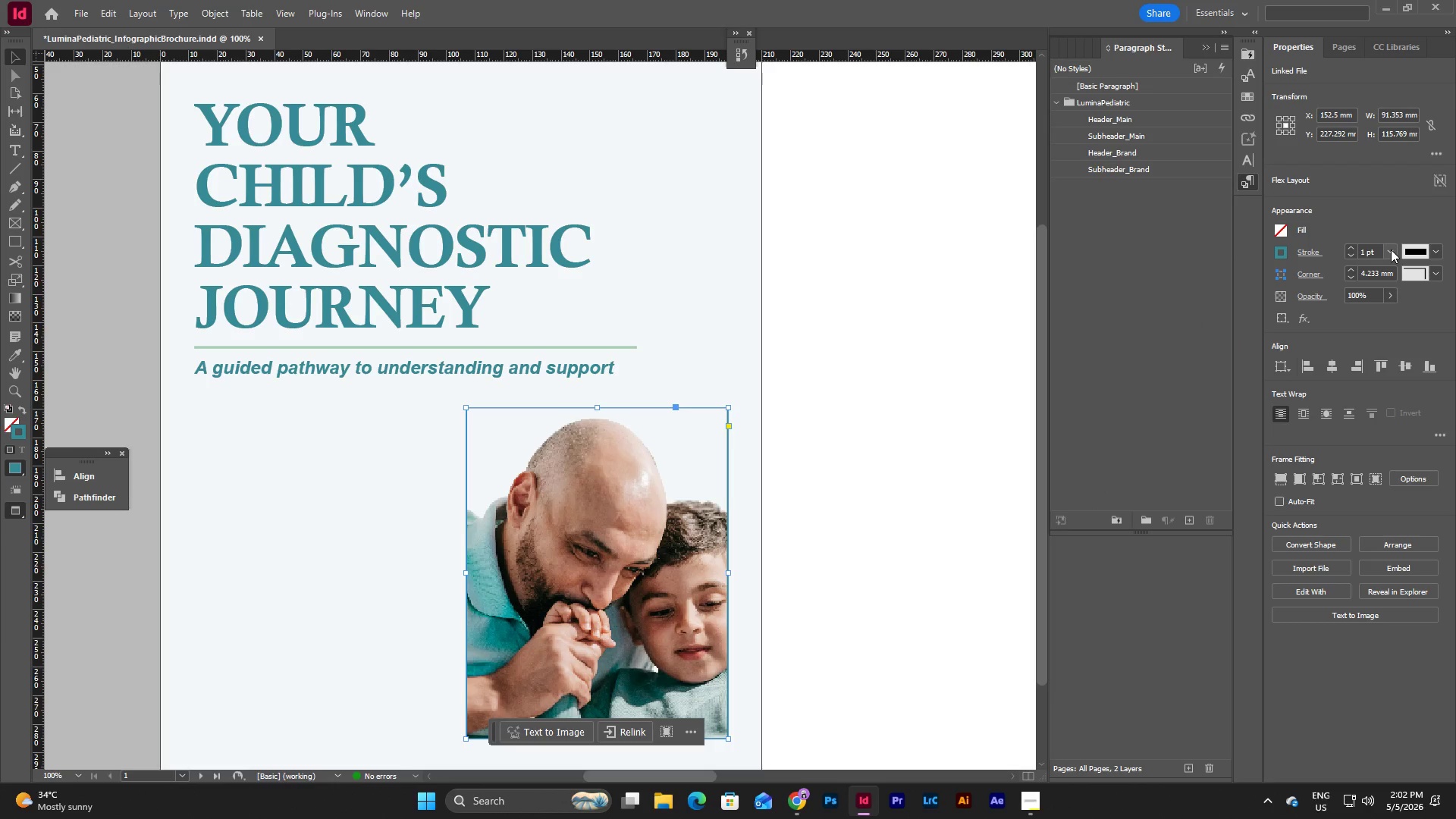 
left_click([1391, 249])
 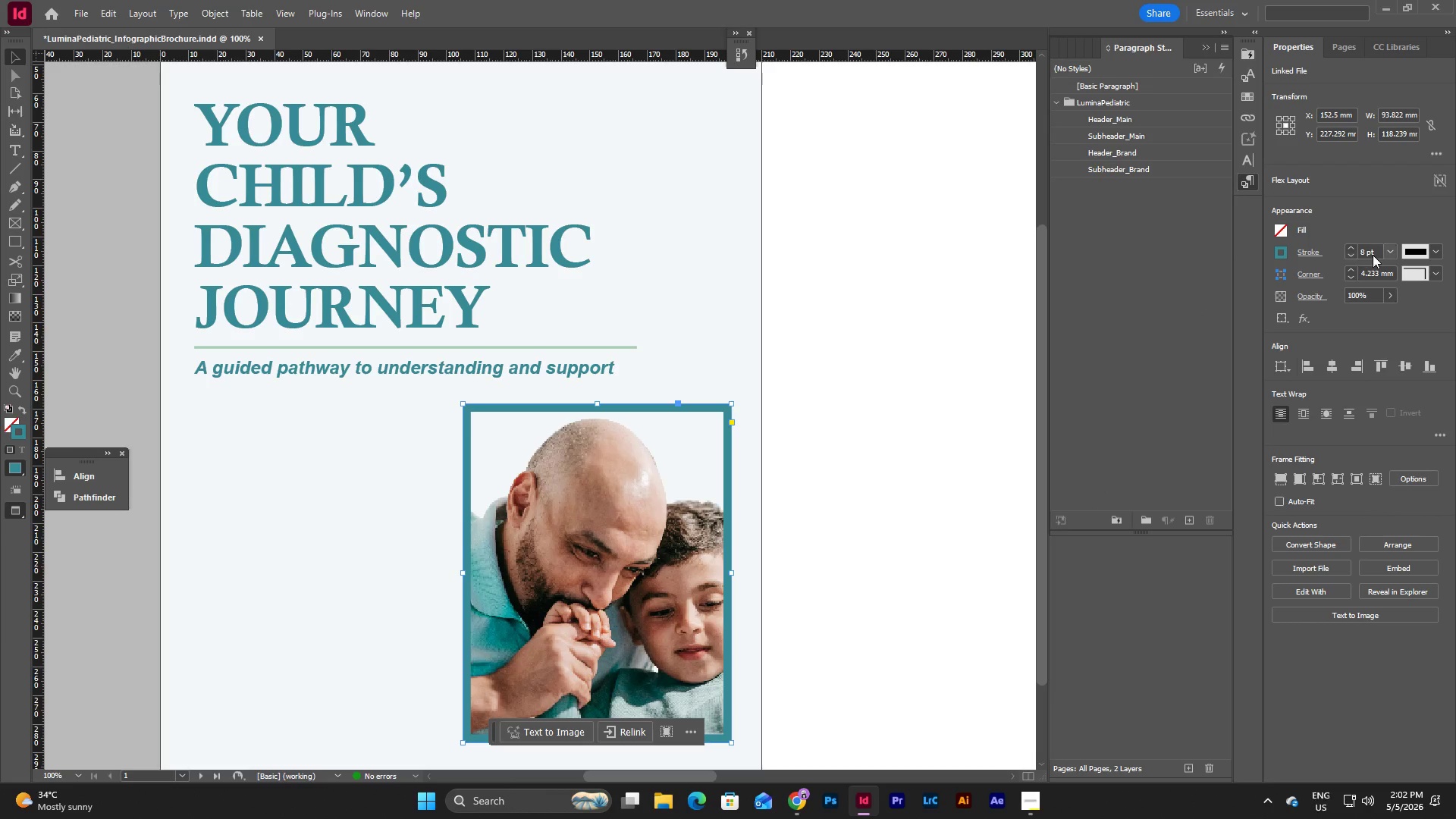 
wait(6.27)
 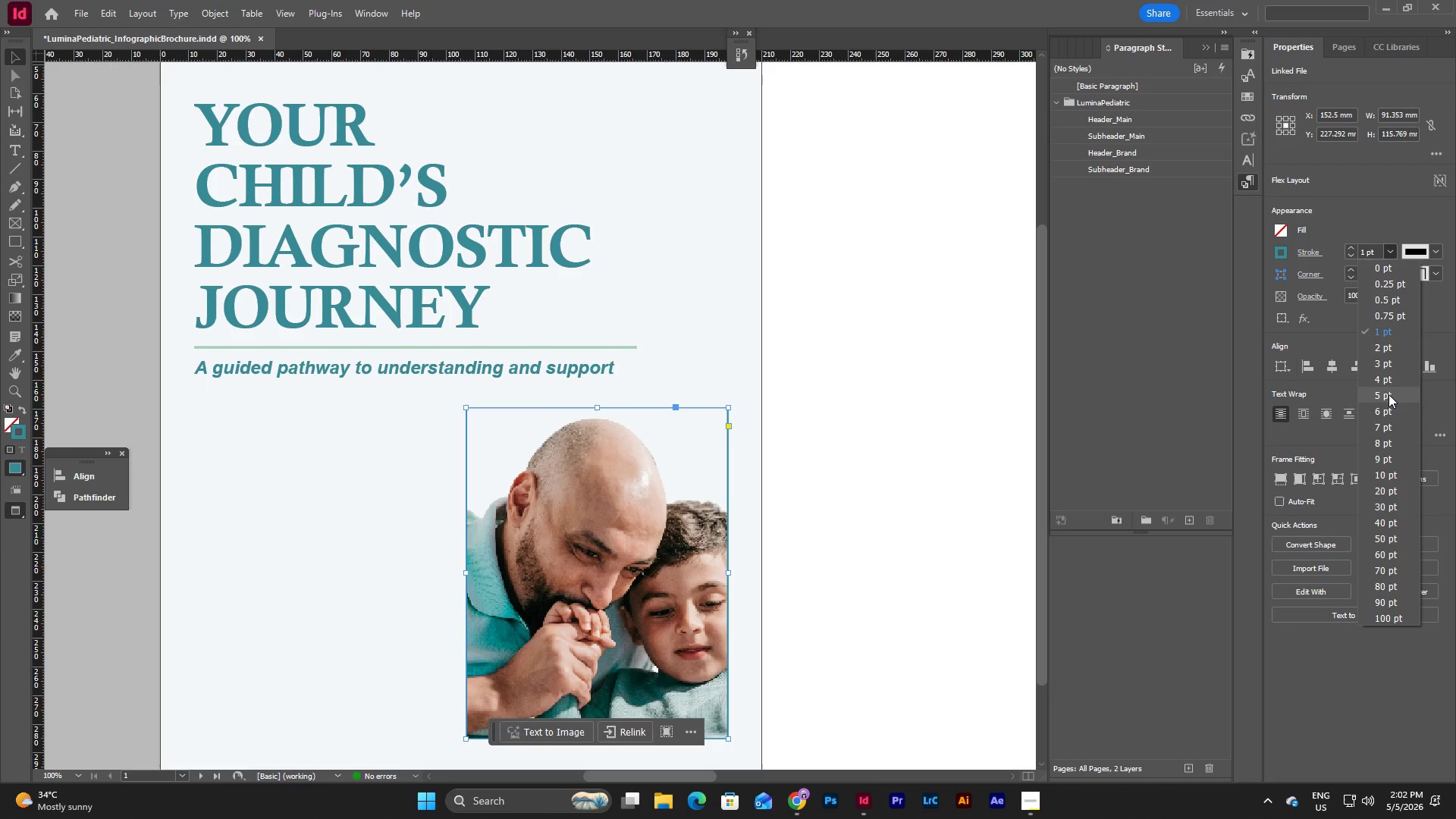 
left_click([1279, 249])
 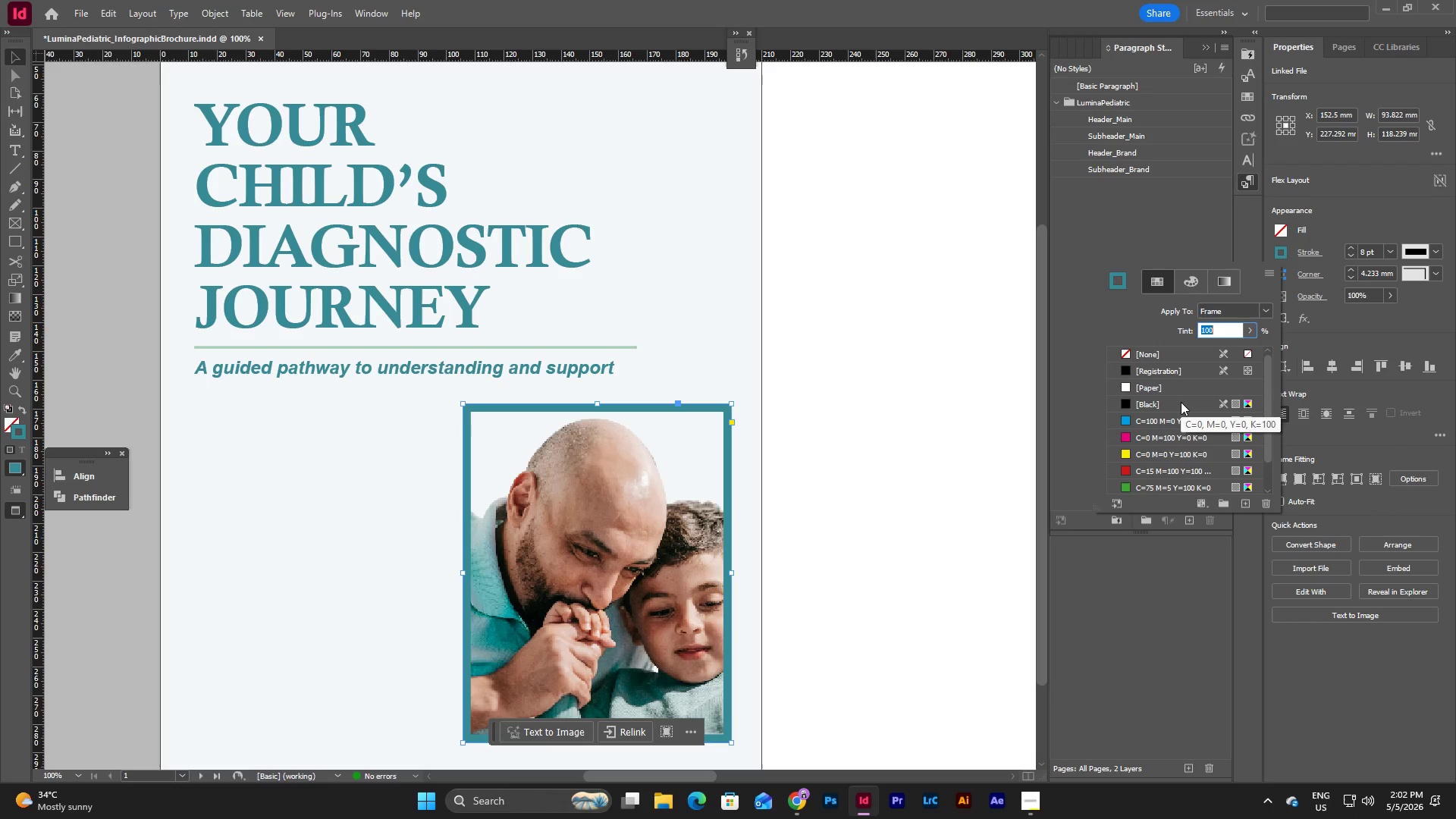 
left_click([1115, 485])
 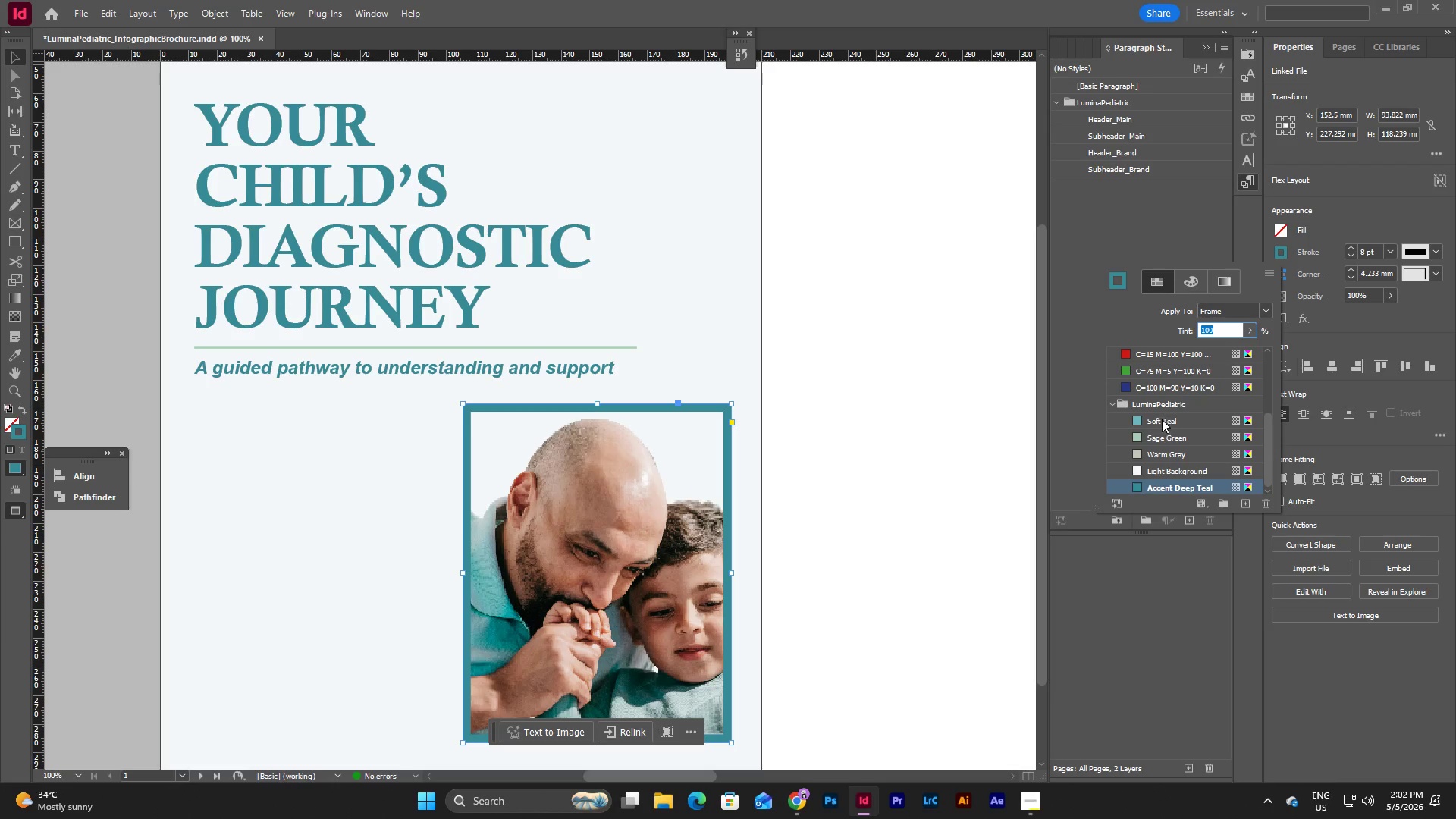 
scroll: coordinate [1175, 442], scroll_direction: down, amount: 10.0
 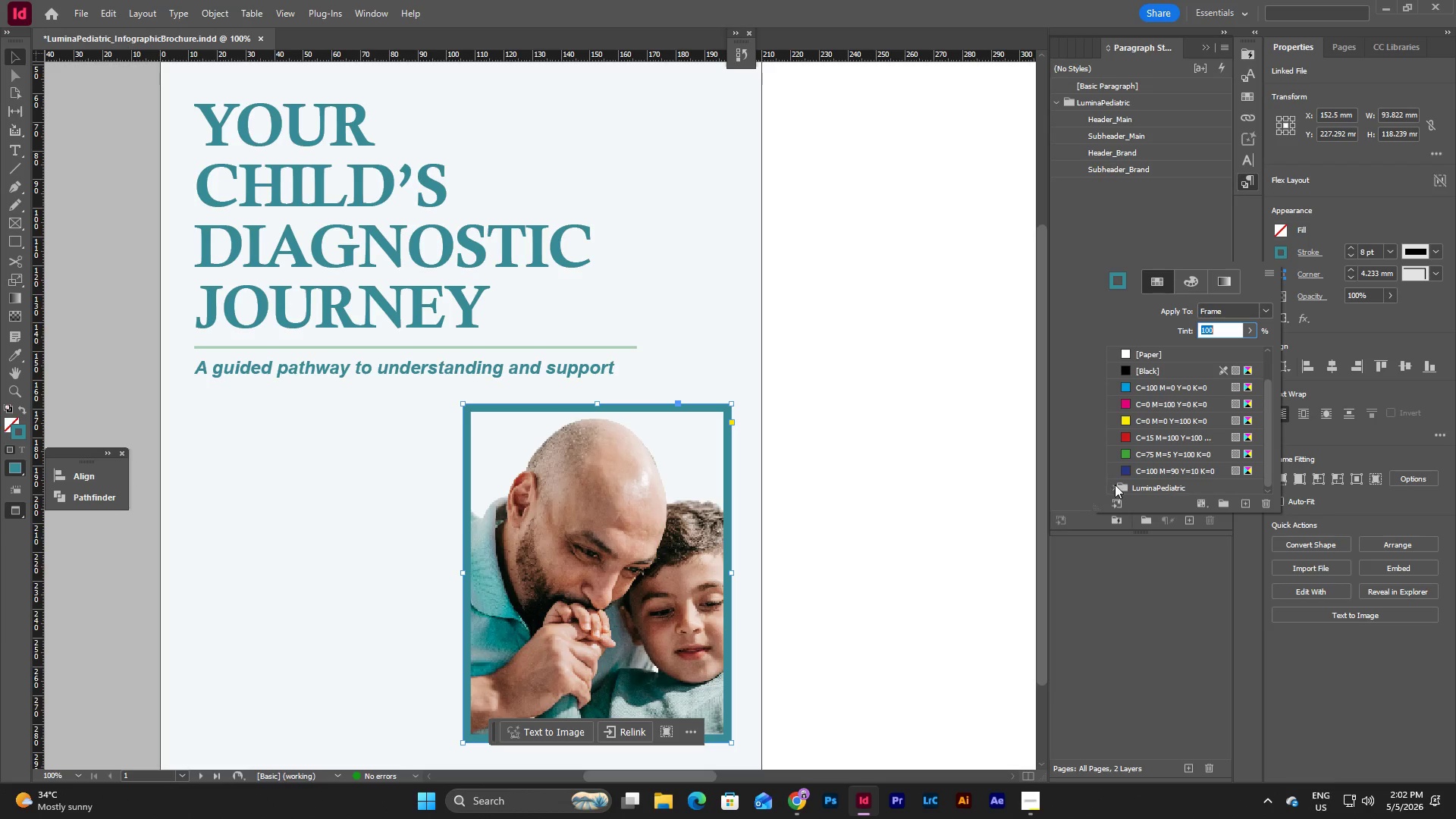 
left_click([1163, 440])
 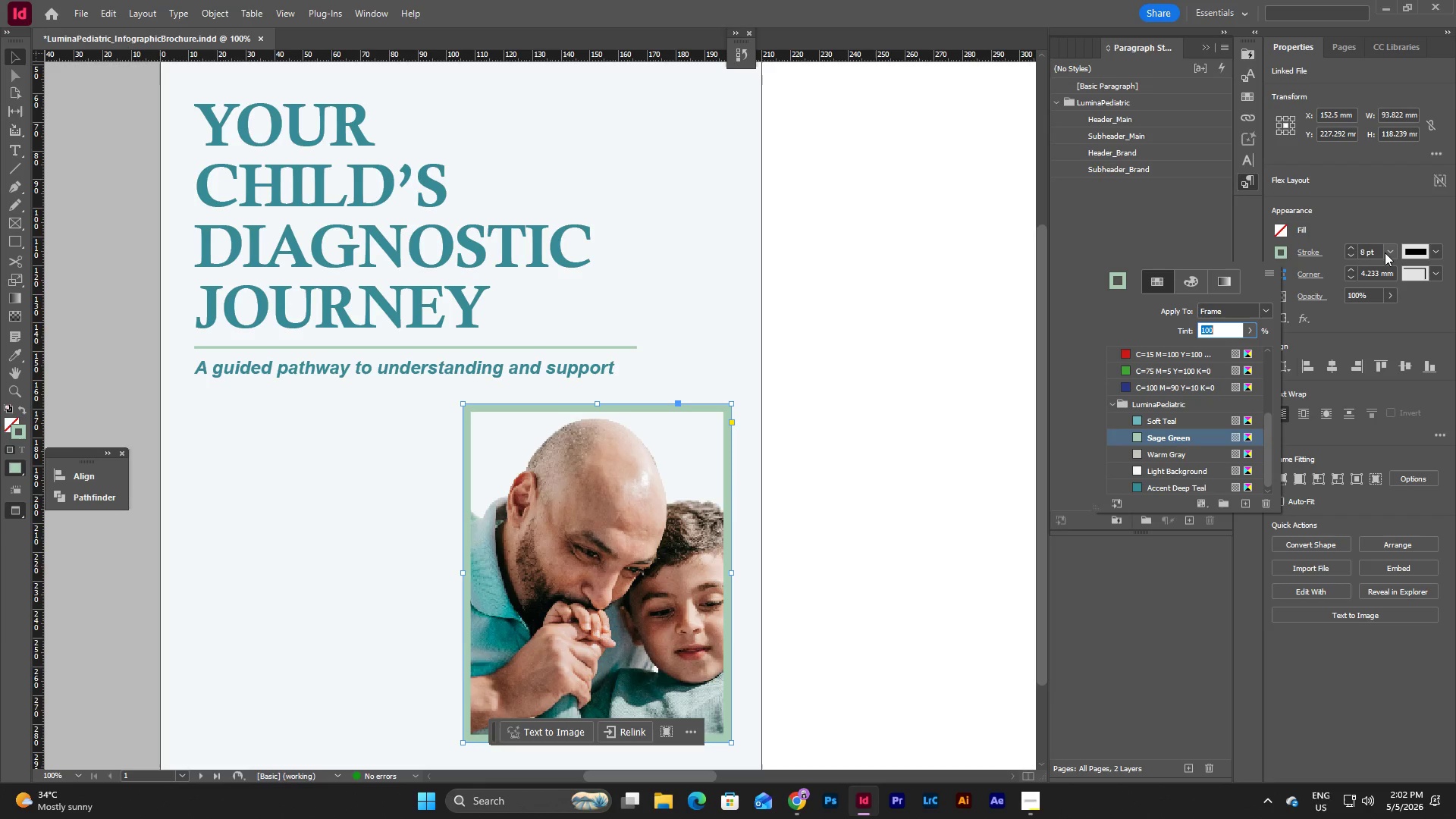 
left_click([1385, 253])
 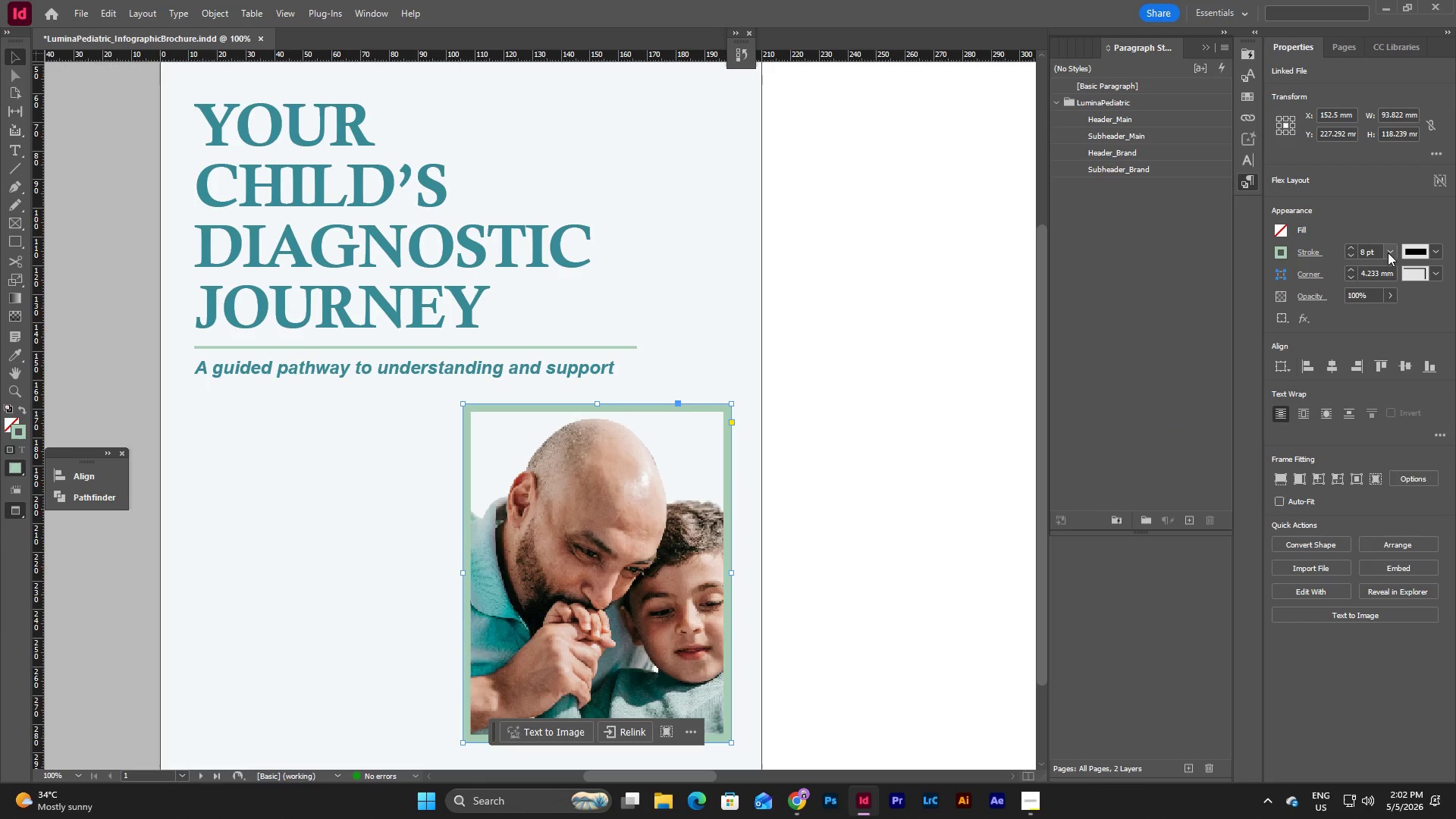 
left_click([1388, 253])
 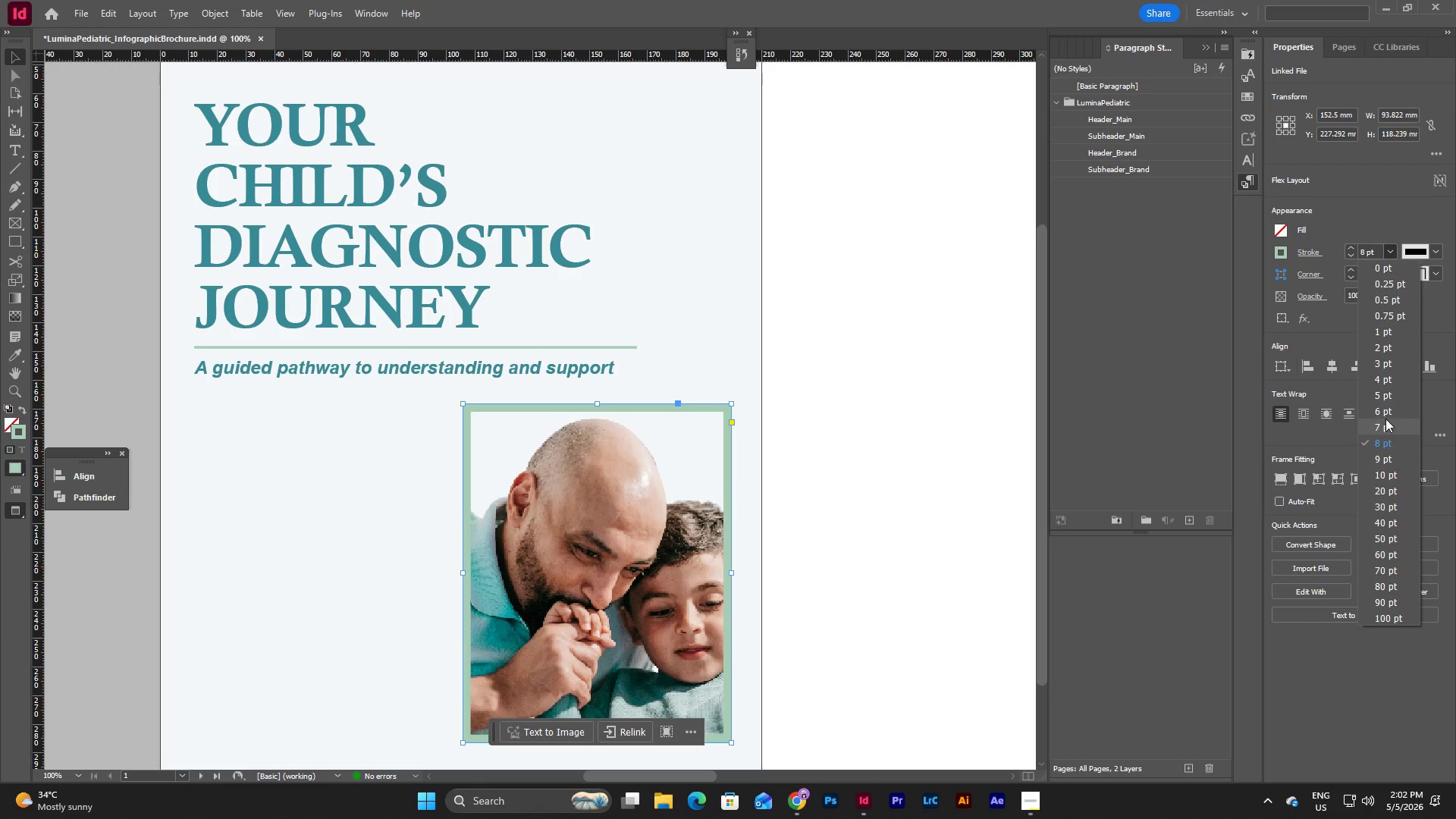 
left_click([1384, 397])
 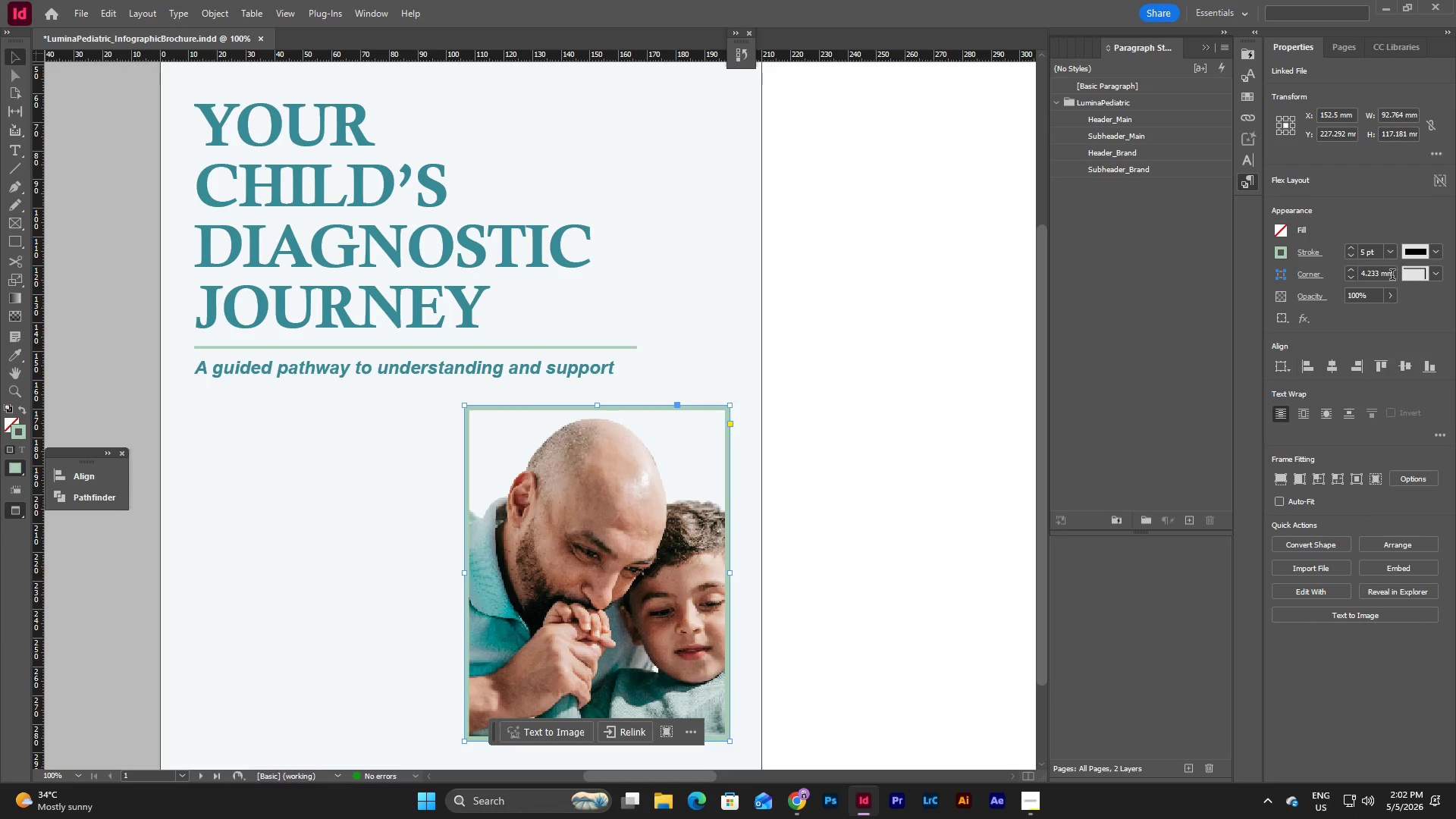 
left_click([1393, 247])
 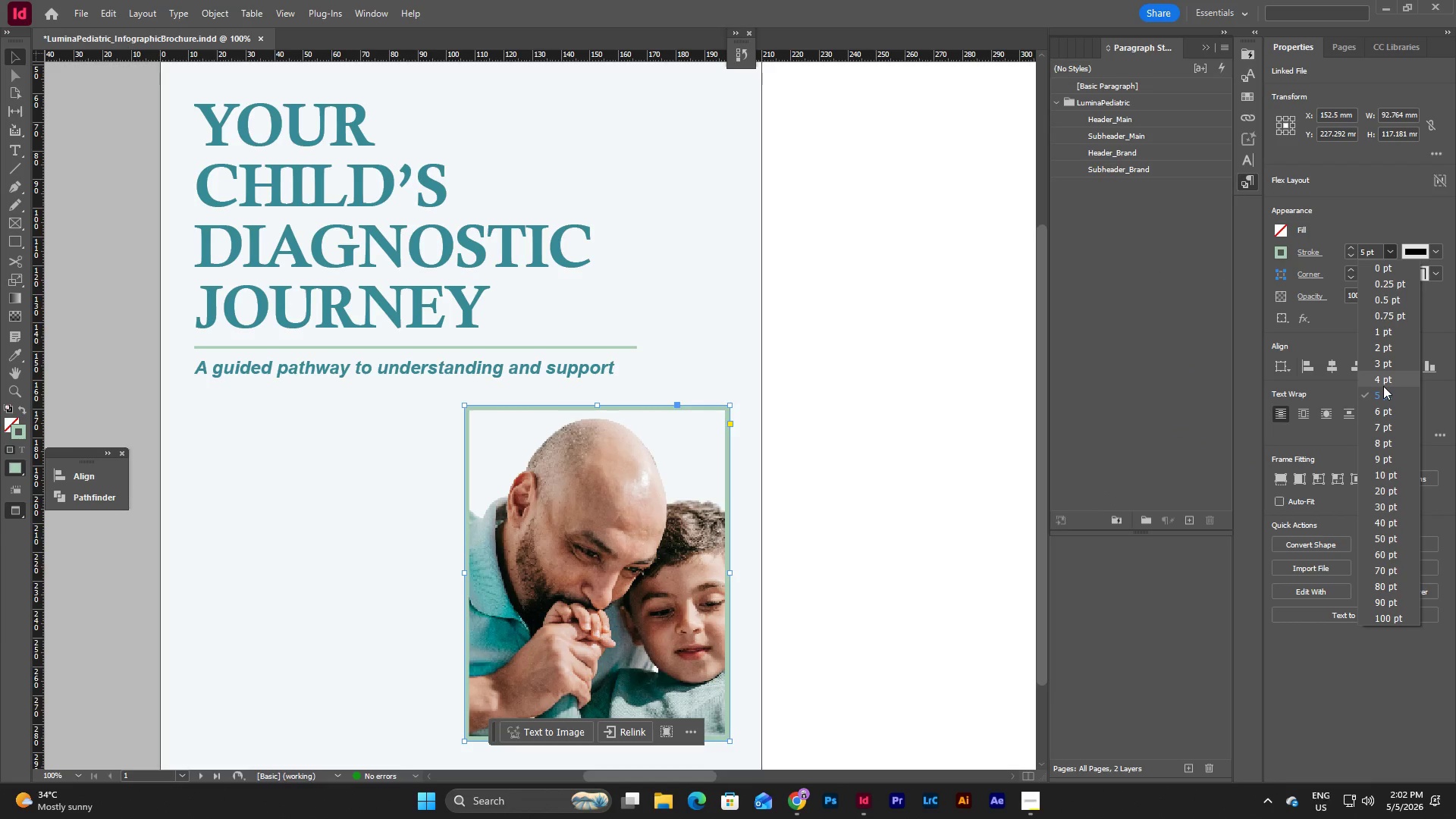 
left_click([1383, 386])
 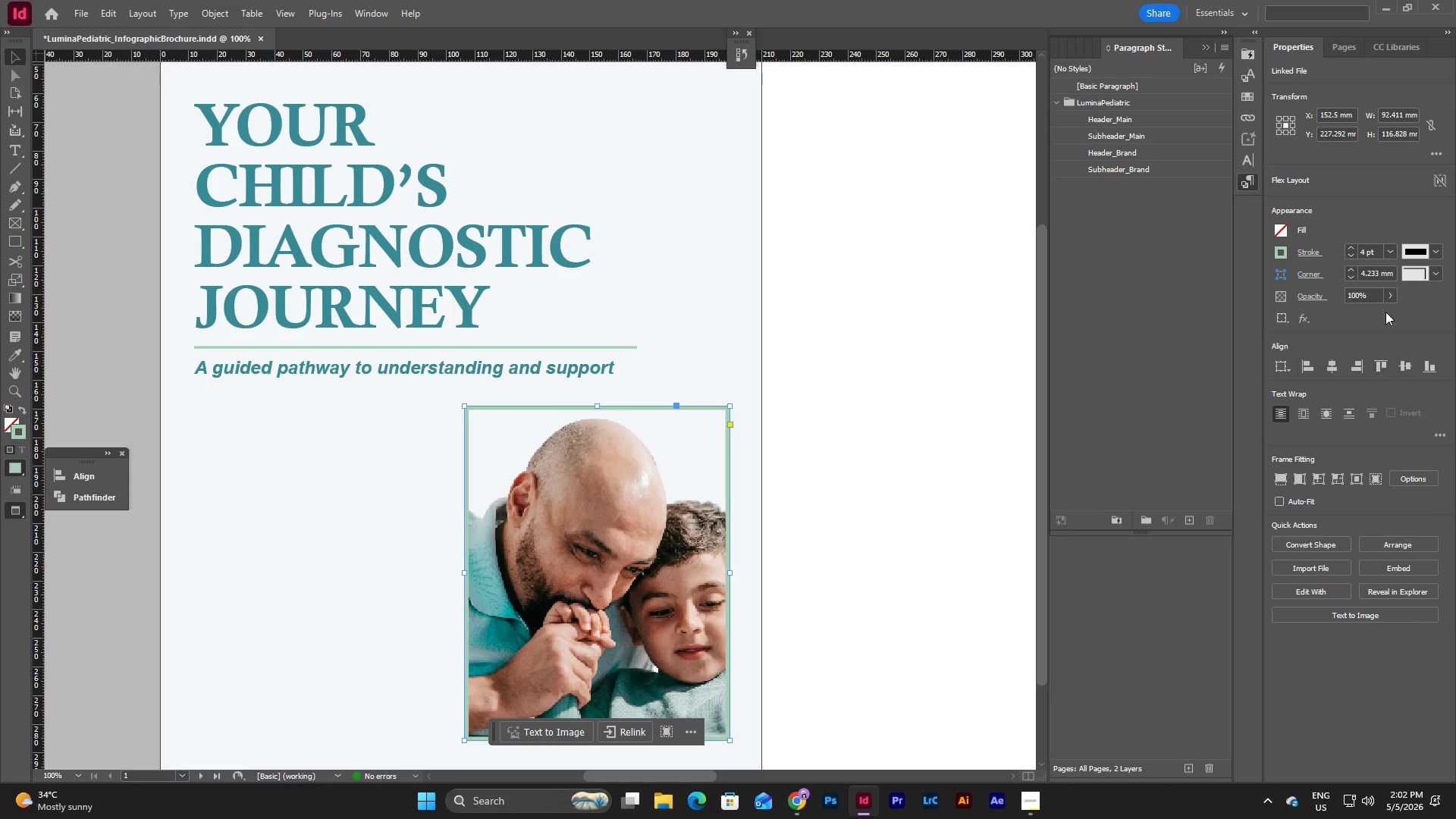 
left_click([1390, 251])
 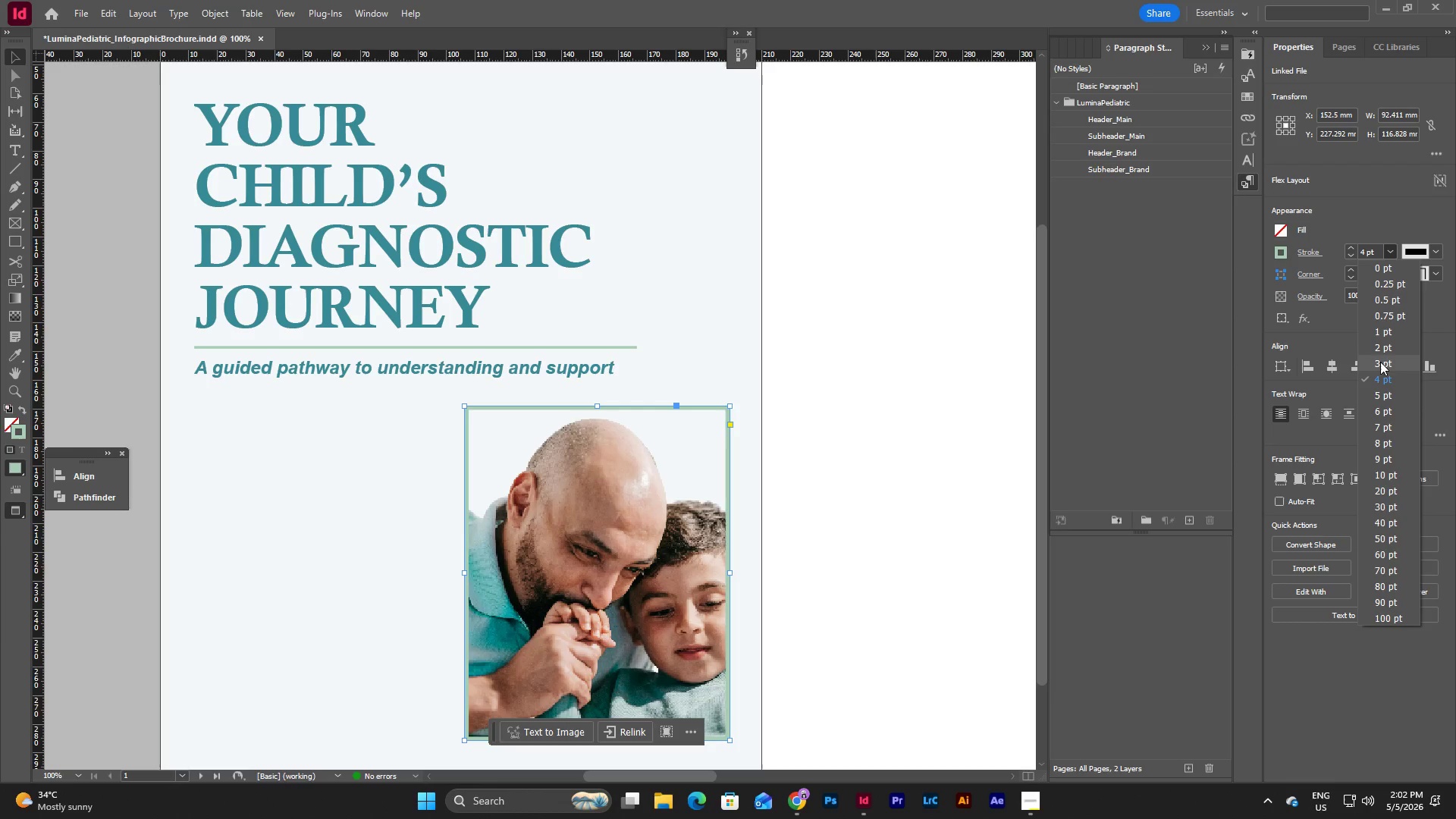 
left_click([1380, 364])
 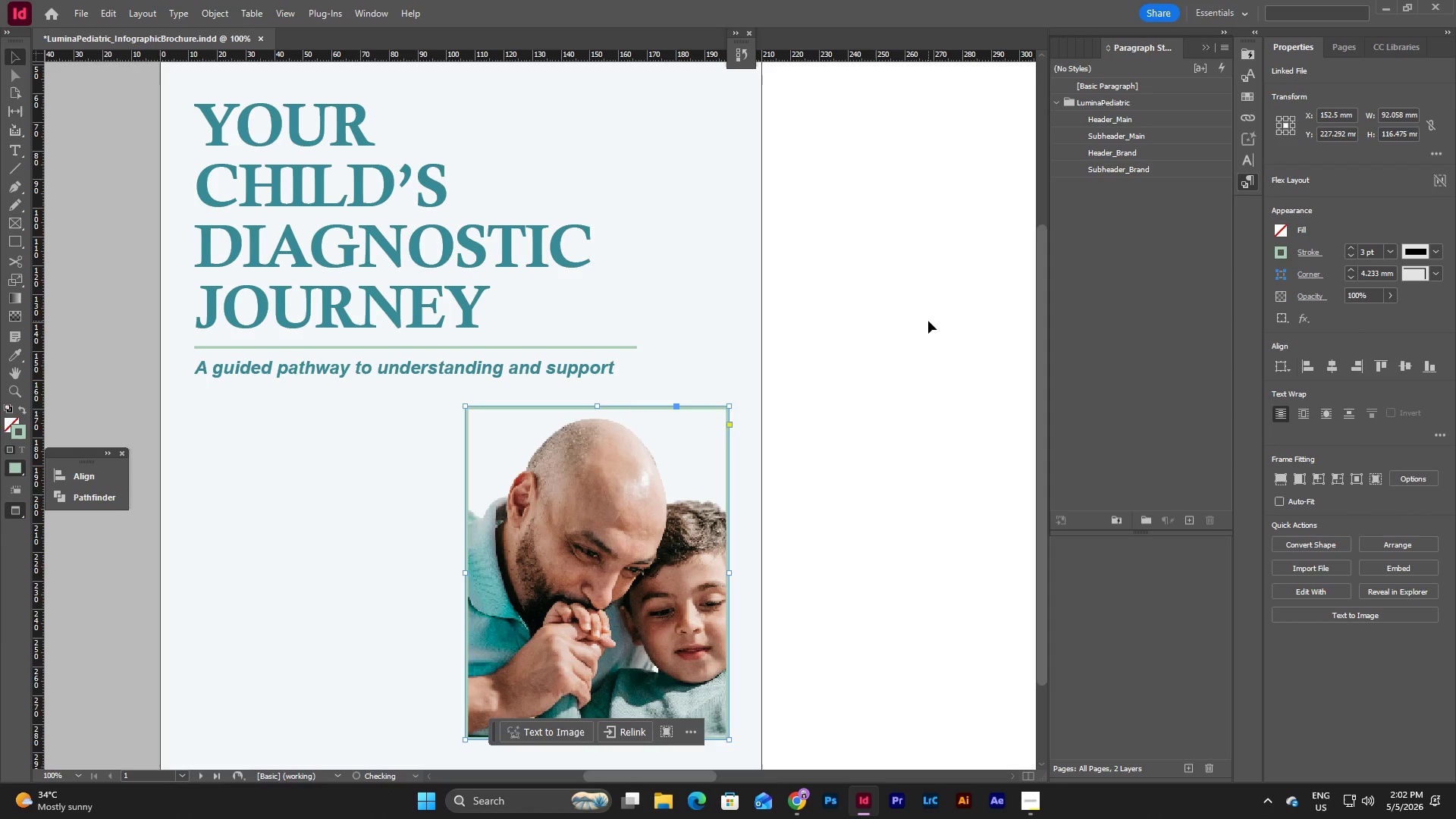 
double_click([928, 321])
 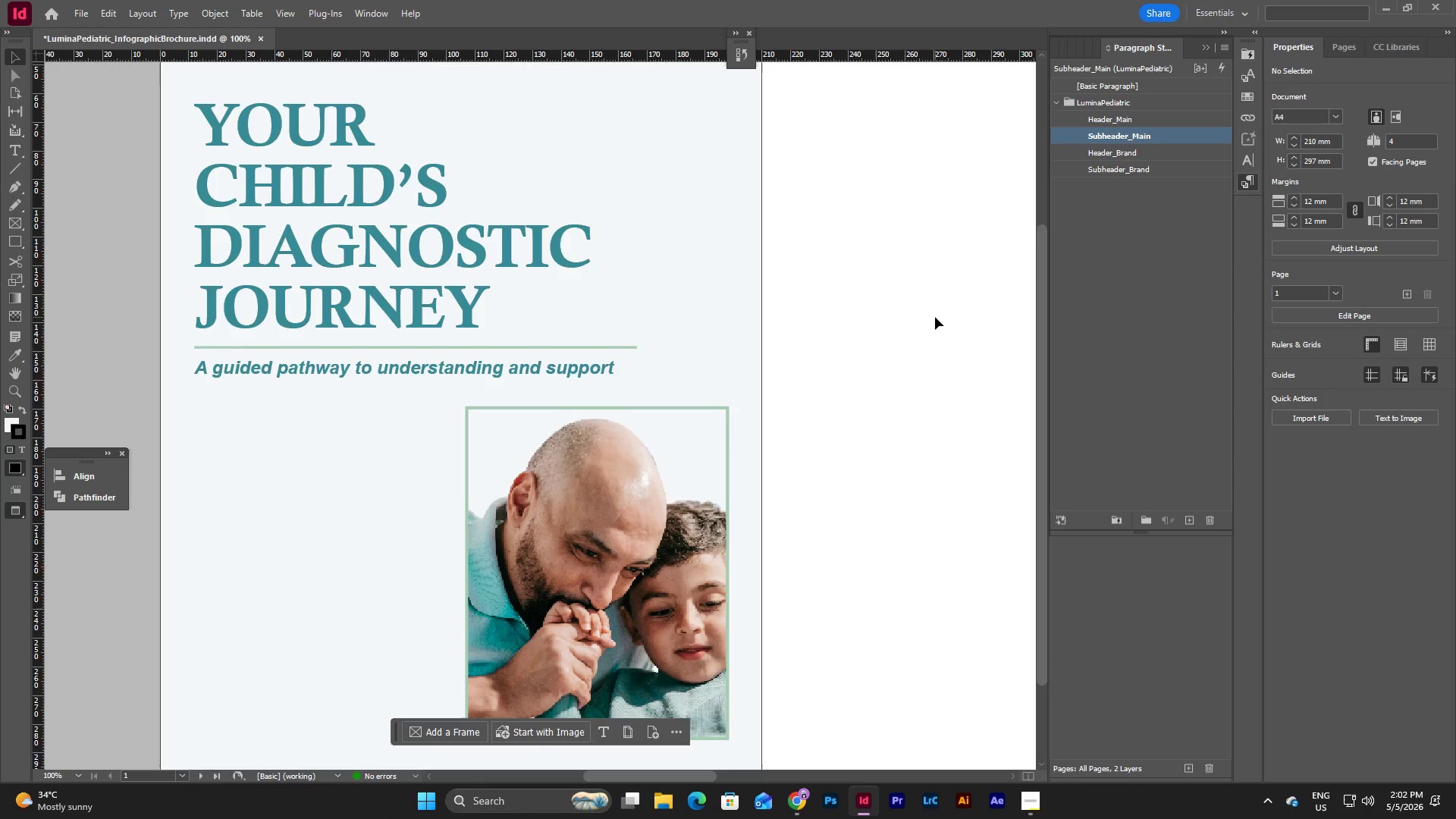 
scroll: coordinate [935, 316], scroll_direction: down, amount: 4.0
 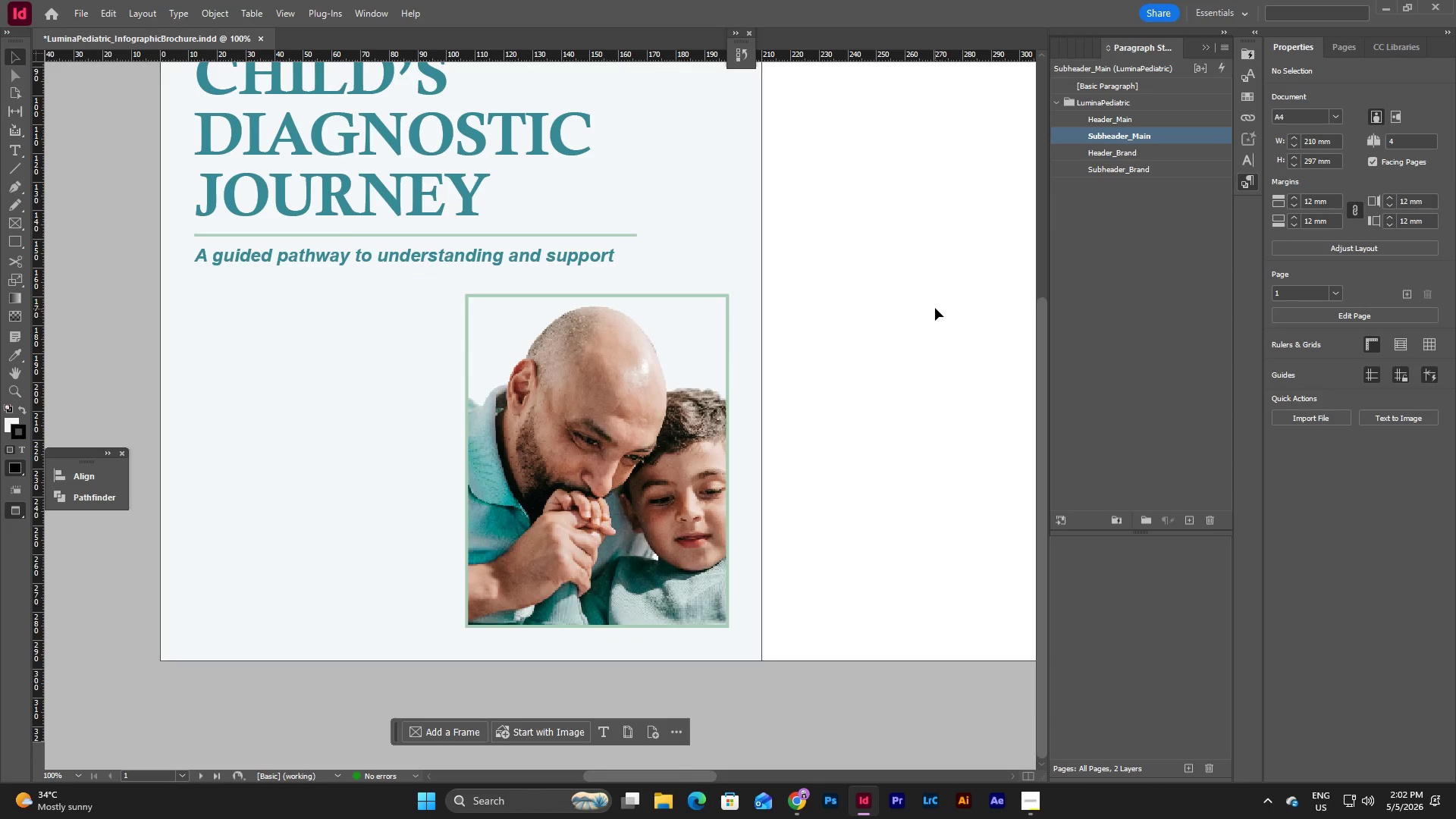 
scroll: coordinate [936, 308], scroll_direction: up, amount: 8.0
 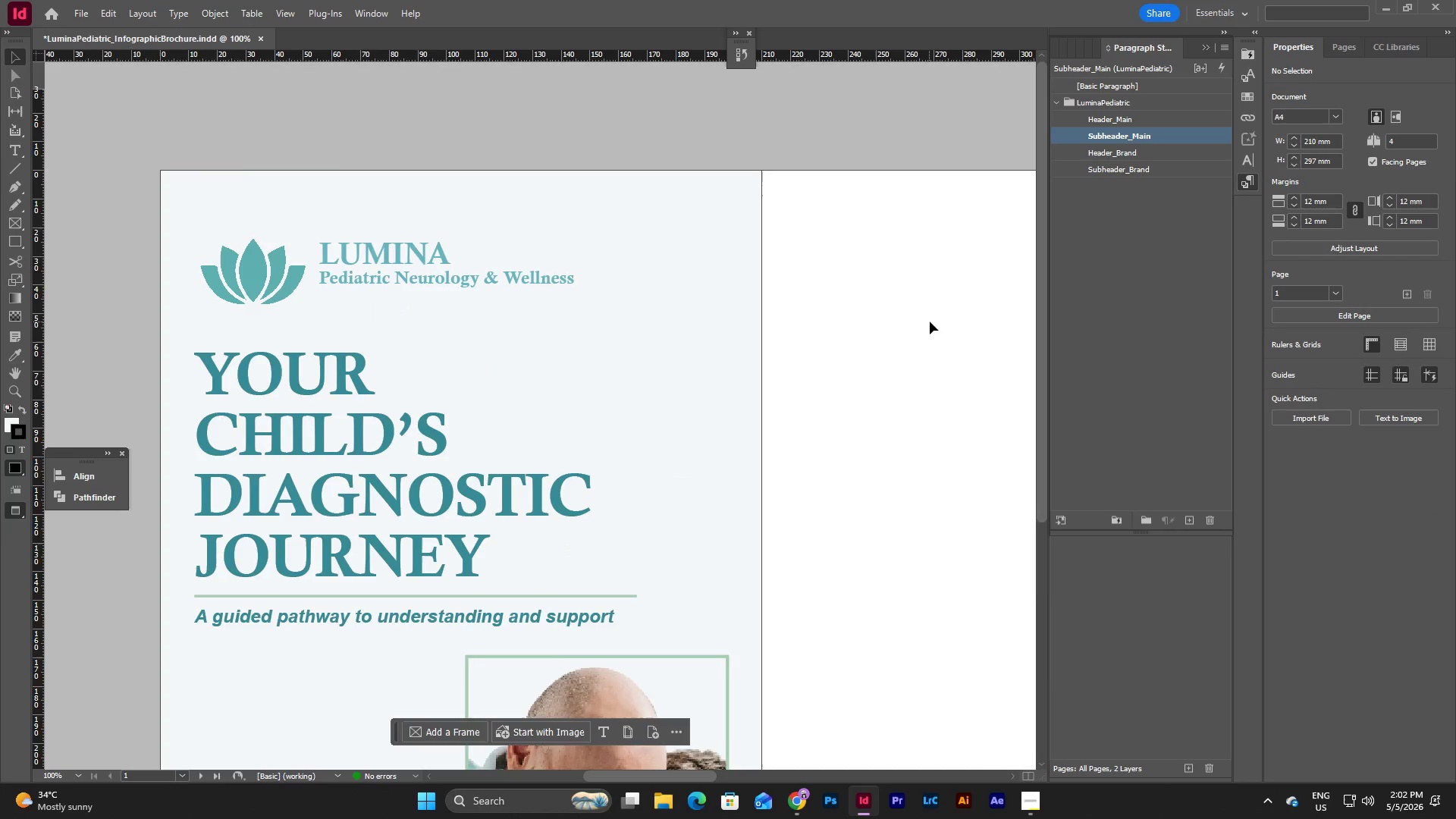 
scroll: coordinate [930, 321], scroll_direction: down, amount: 5.0
 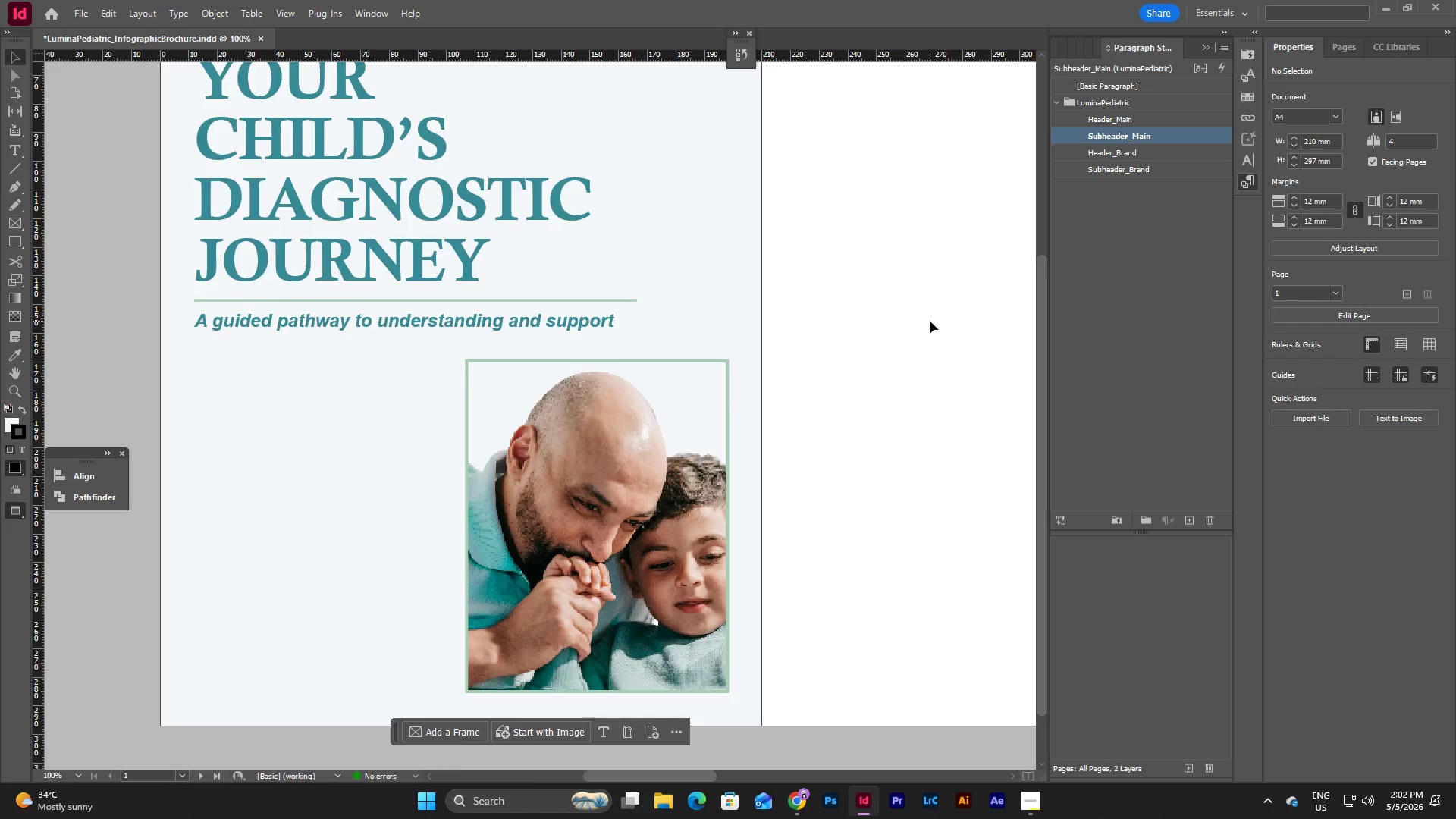 
scroll: coordinate [930, 321], scroll_direction: up, amount: 1.0
 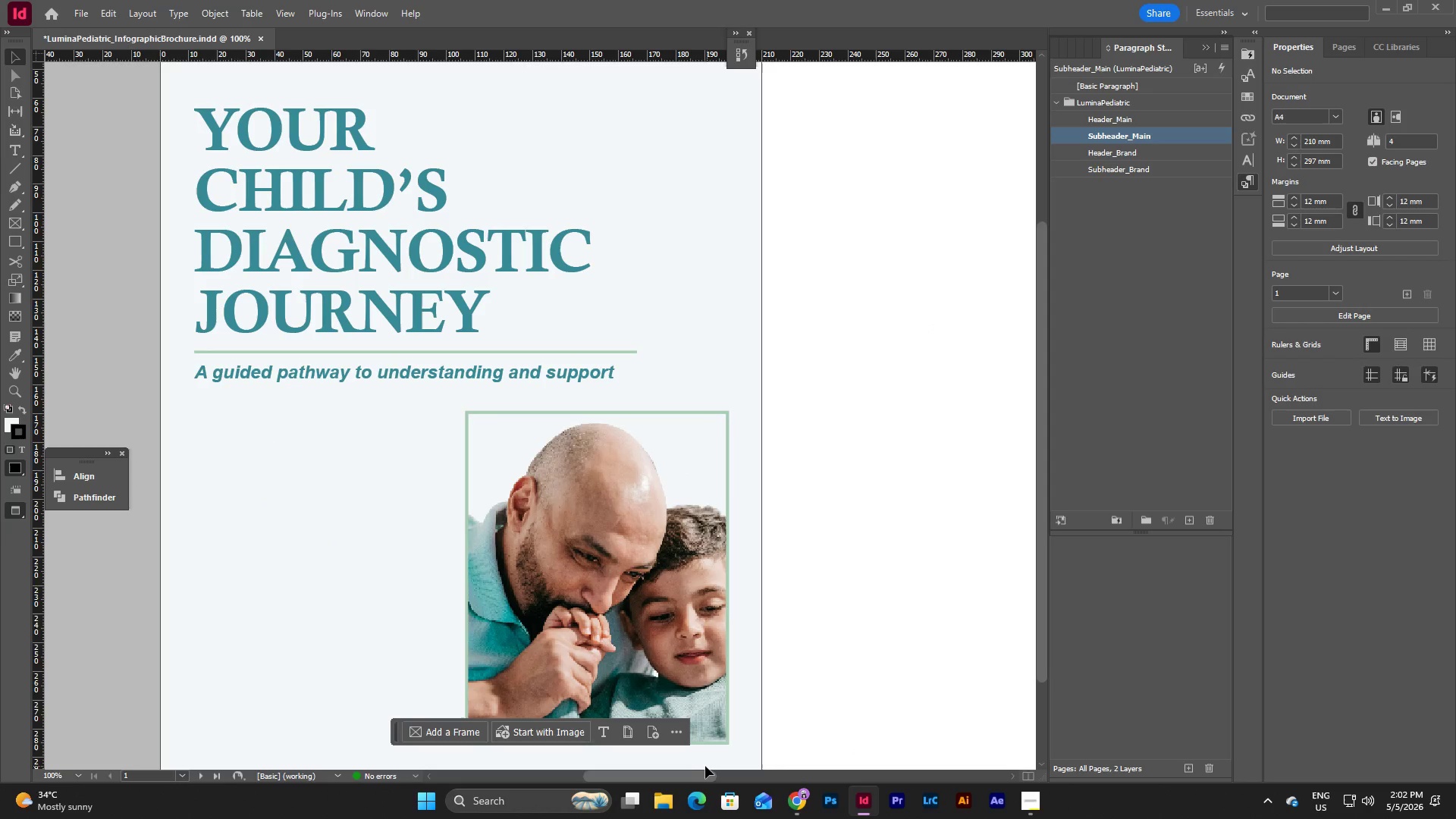 
left_click_drag(start_coordinate=[691, 775], to_coordinate=[651, 780])
 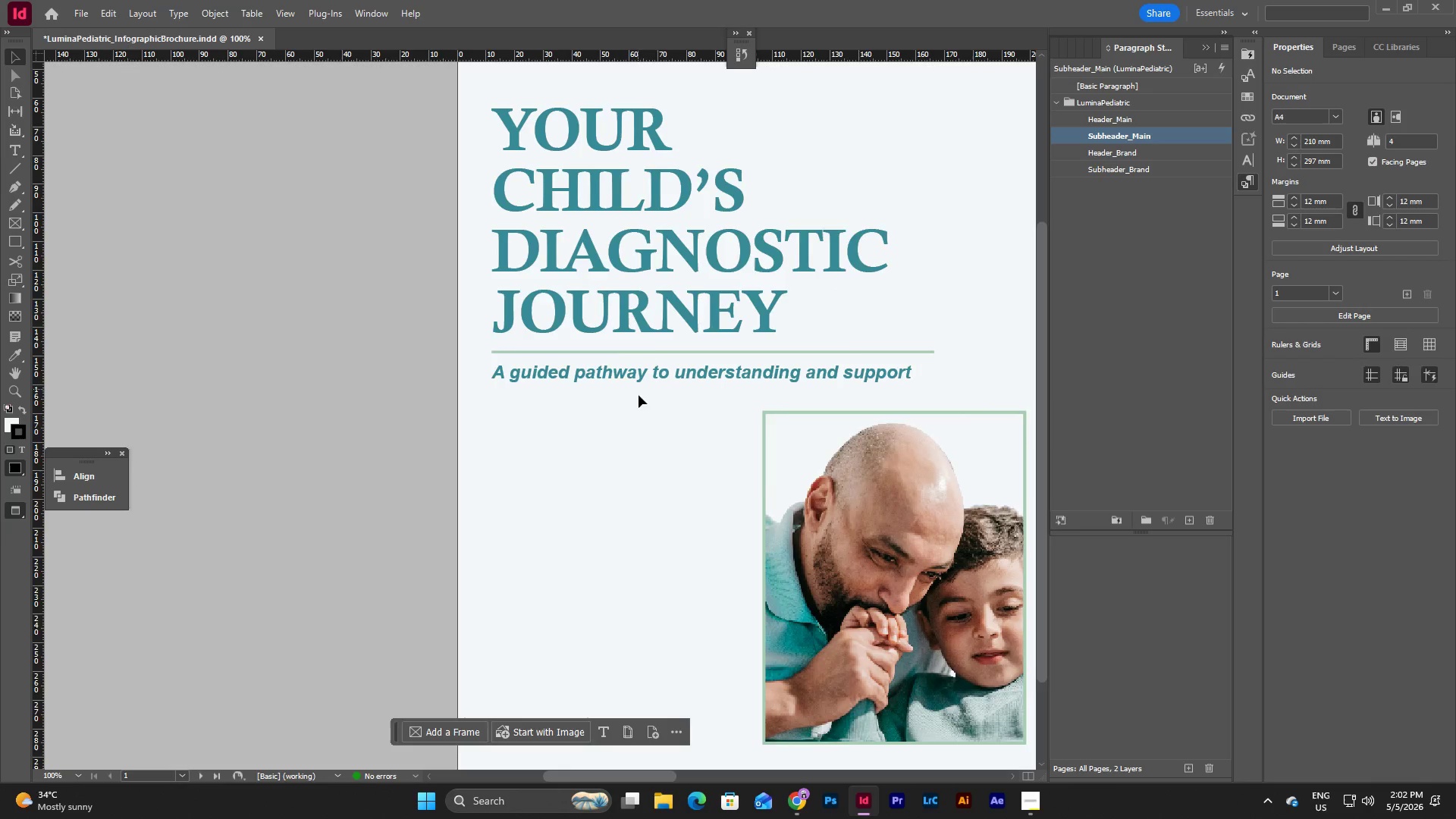 
scroll: coordinate [628, 433], scroll_direction: none, amount: 0.0
 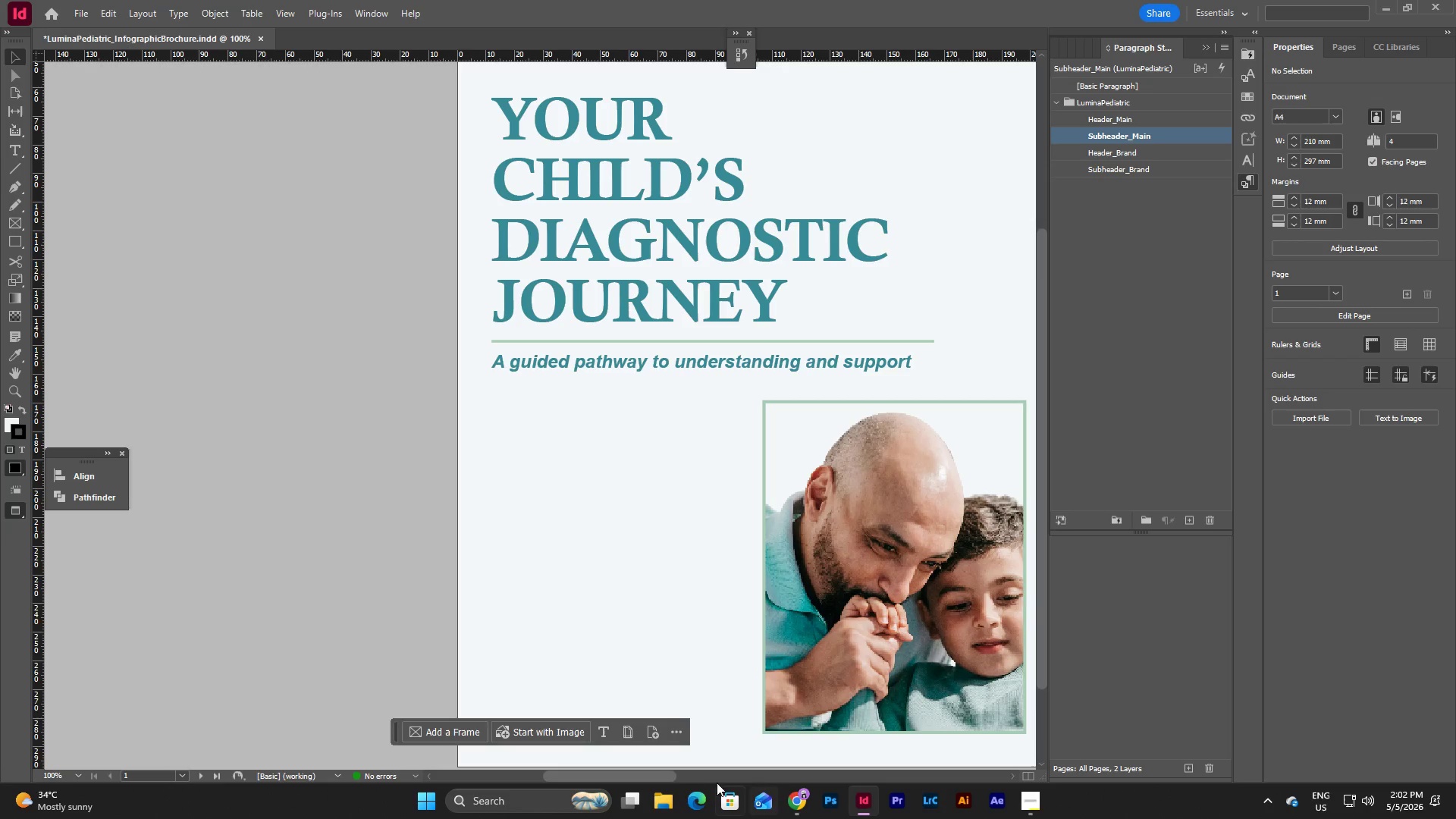 
left_click_drag(start_coordinate=[664, 774], to_coordinate=[674, 773])
 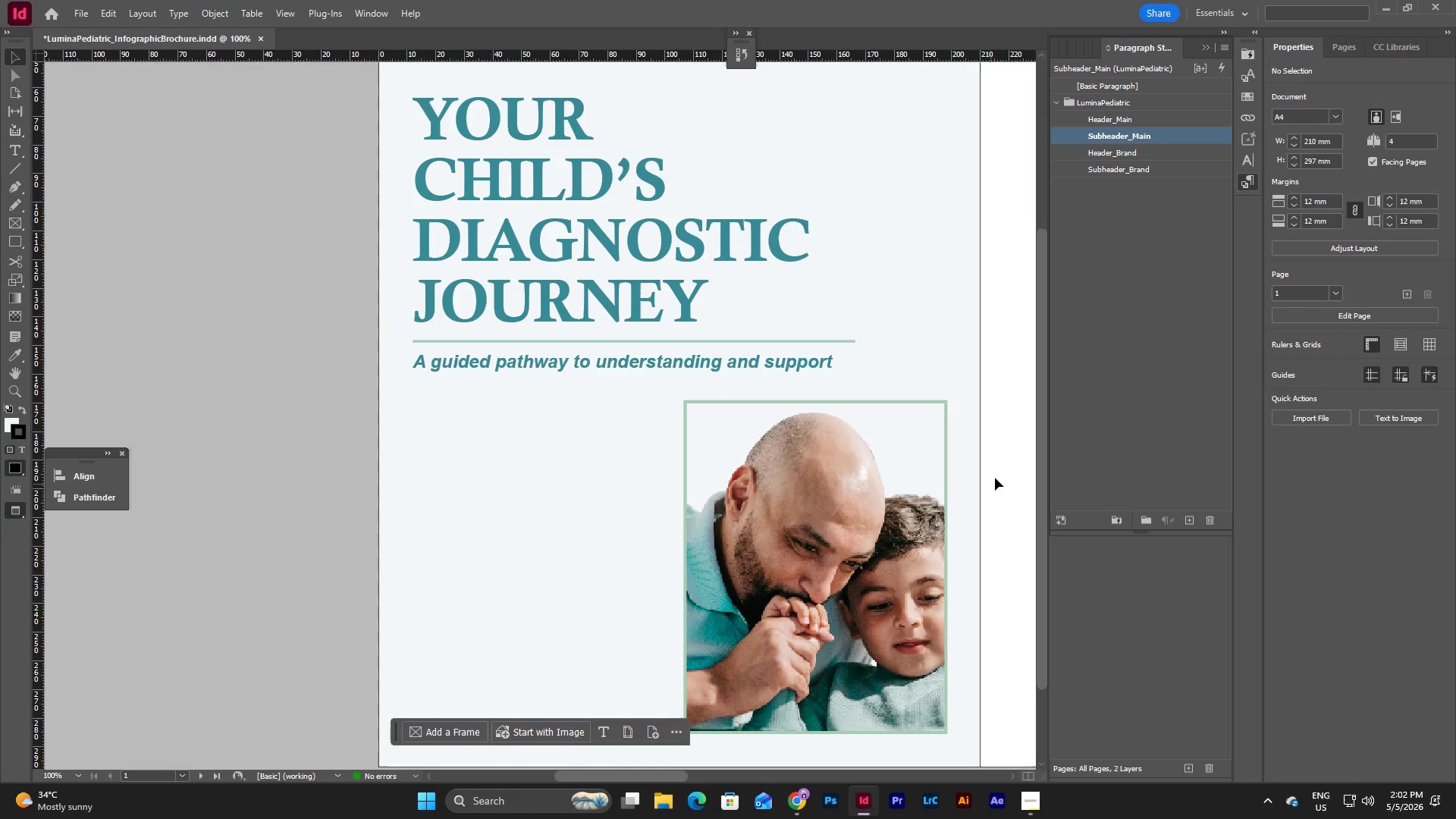 
left_click([997, 474])
 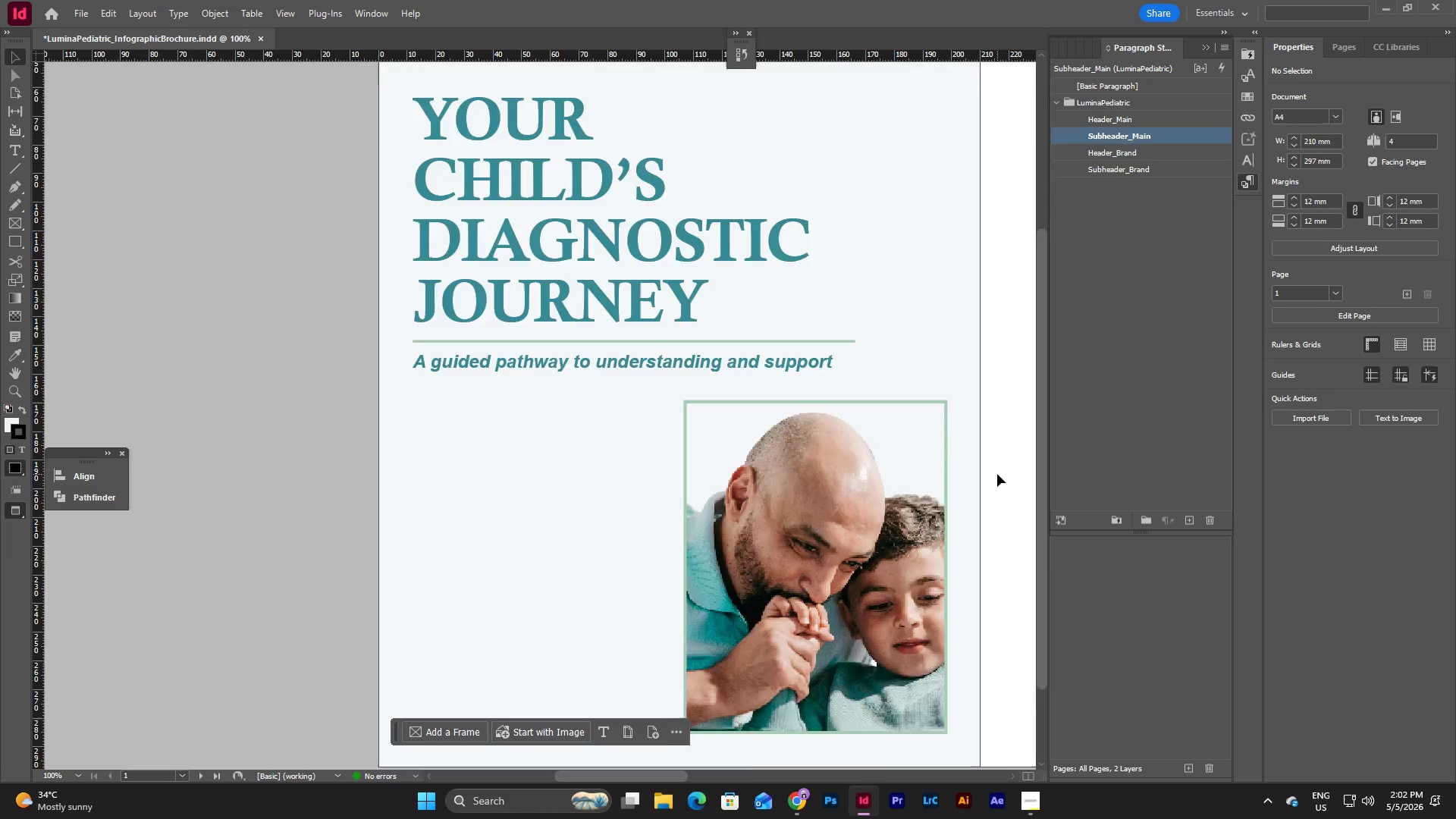 
scroll: coordinate [997, 474], scroll_direction: down, amount: 1.0
 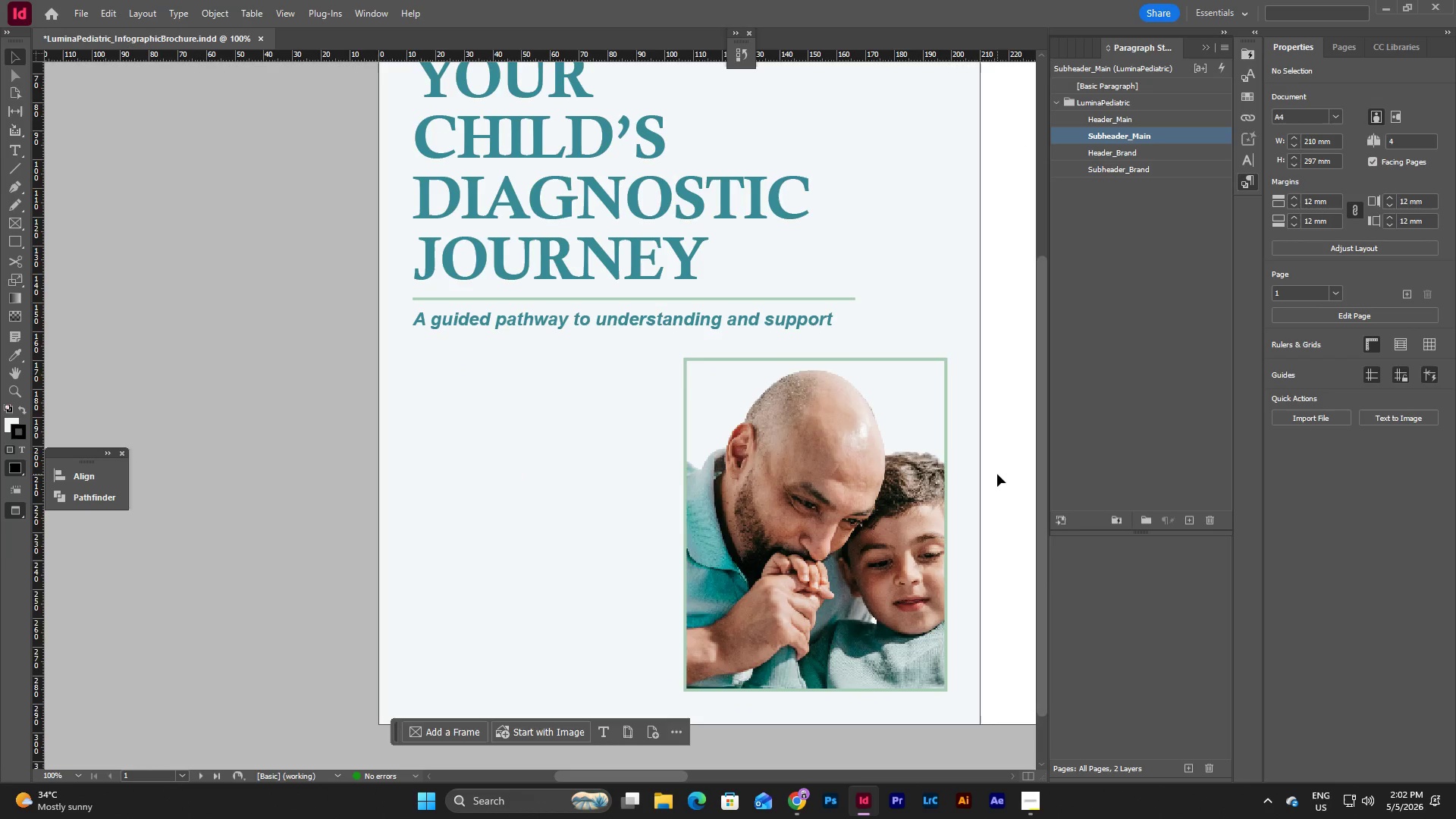 
scroll: coordinate [997, 474], scroll_direction: none, amount: 0.0
 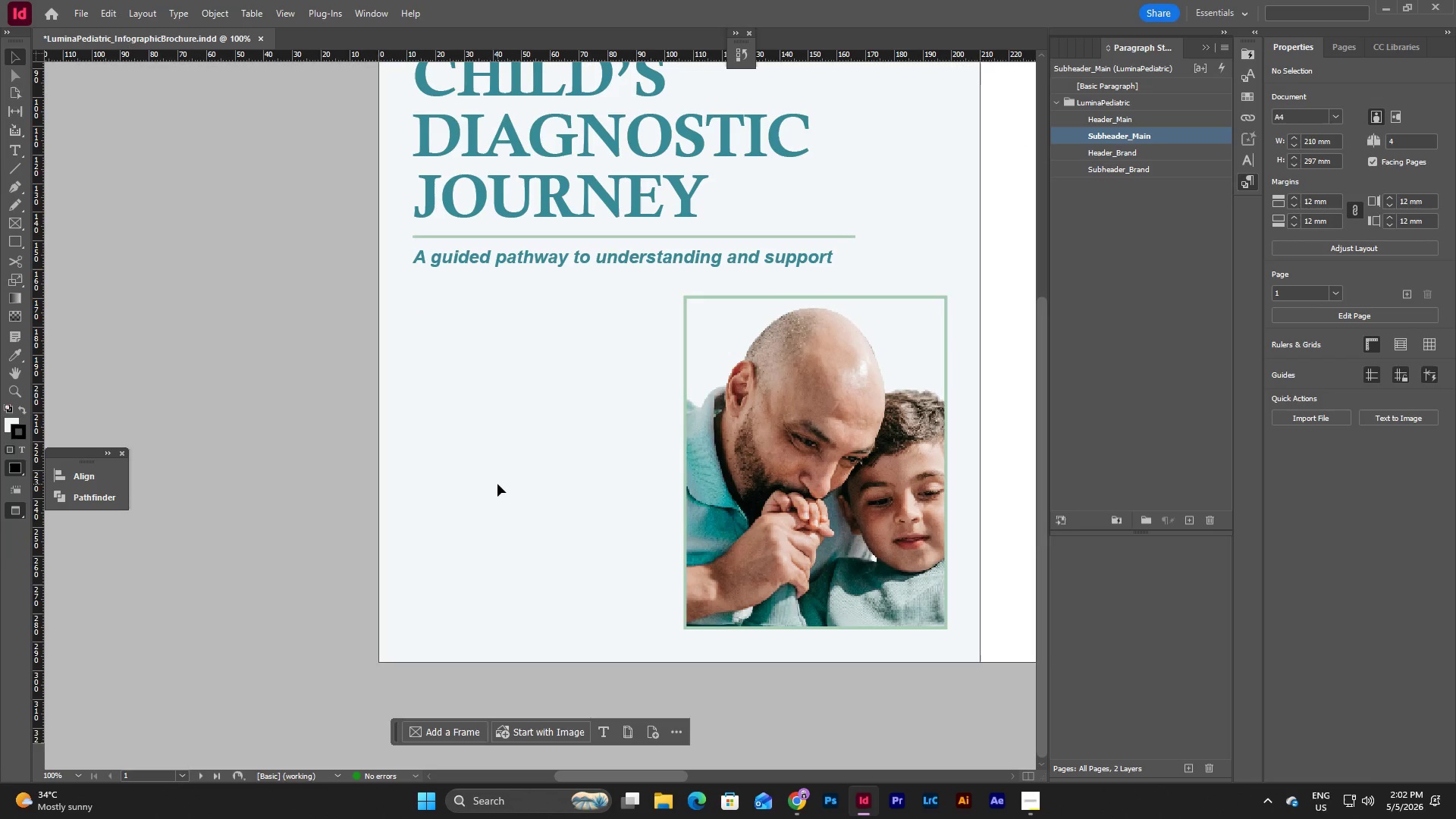 
type(wwww)
 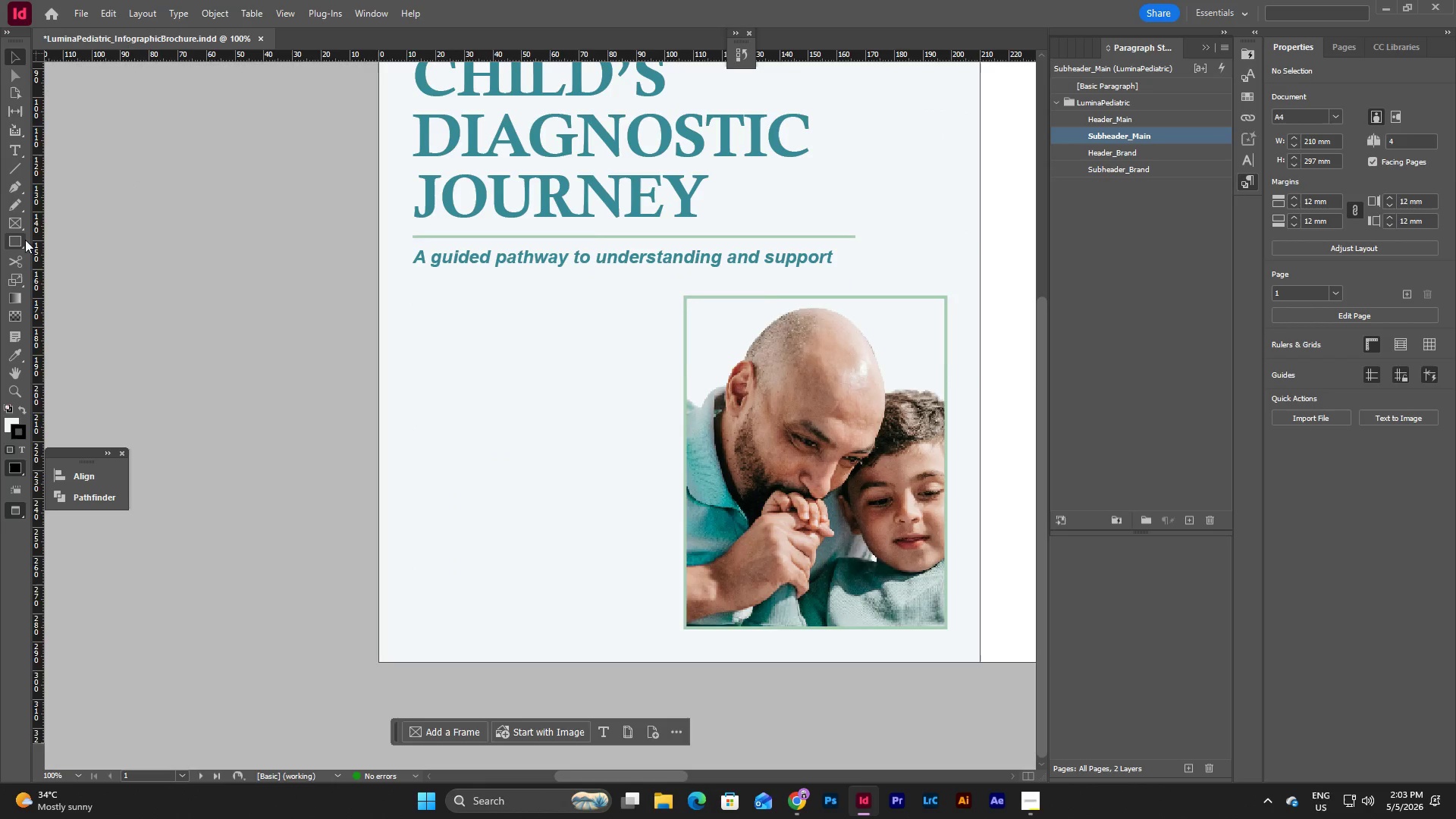 
key(W)
 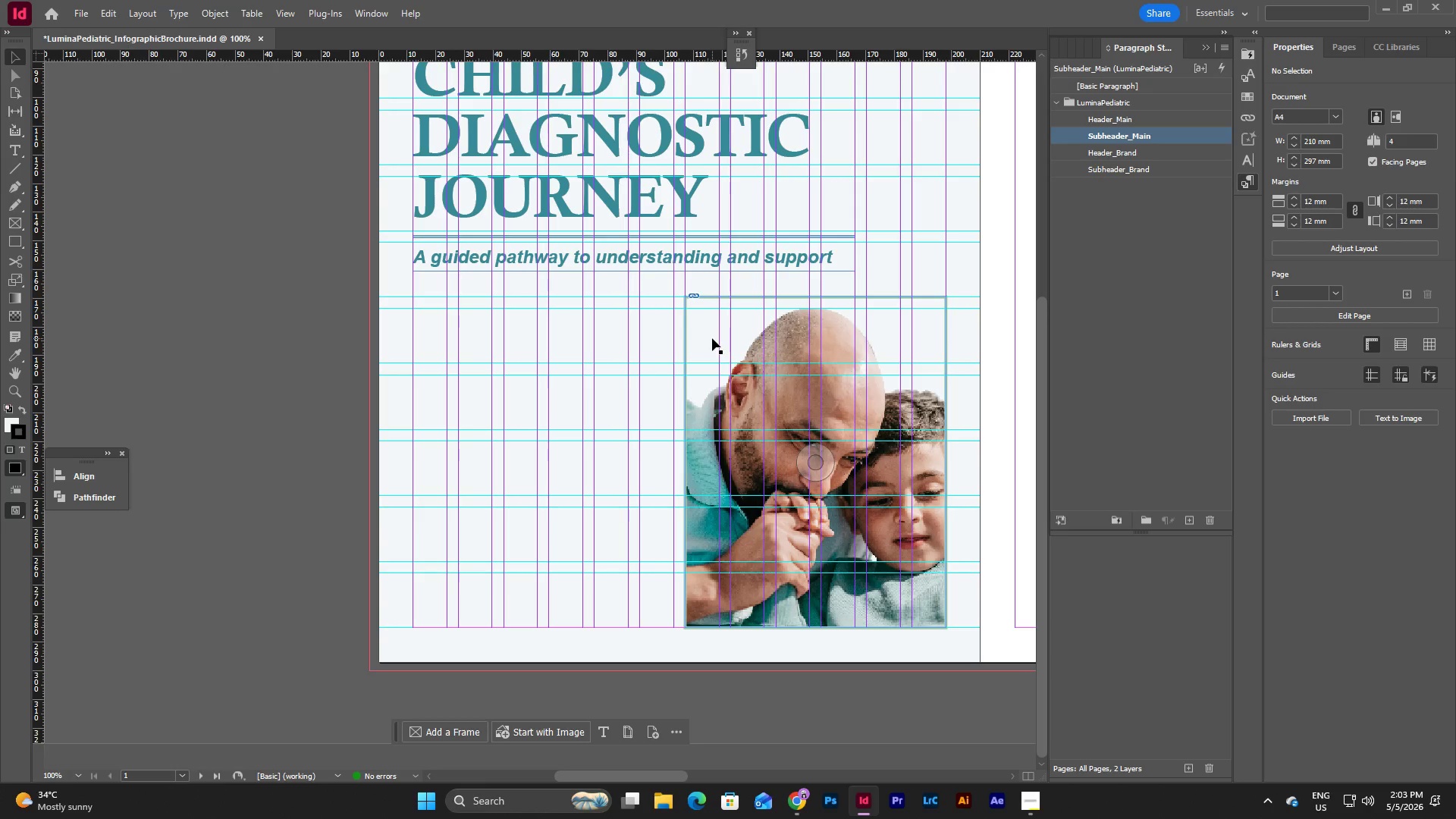 
left_click([926, 594])
 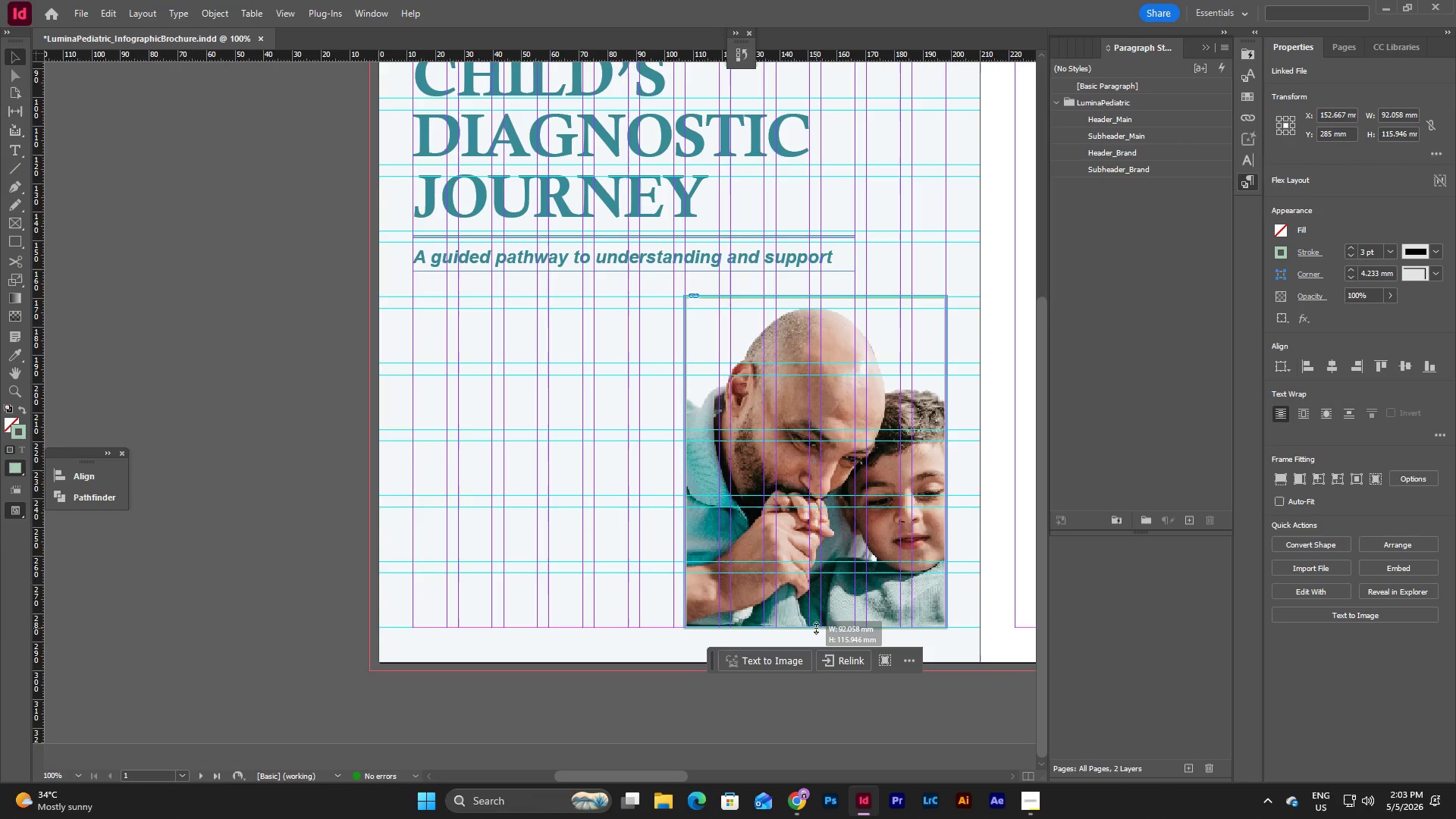 
left_click([899, 643])
 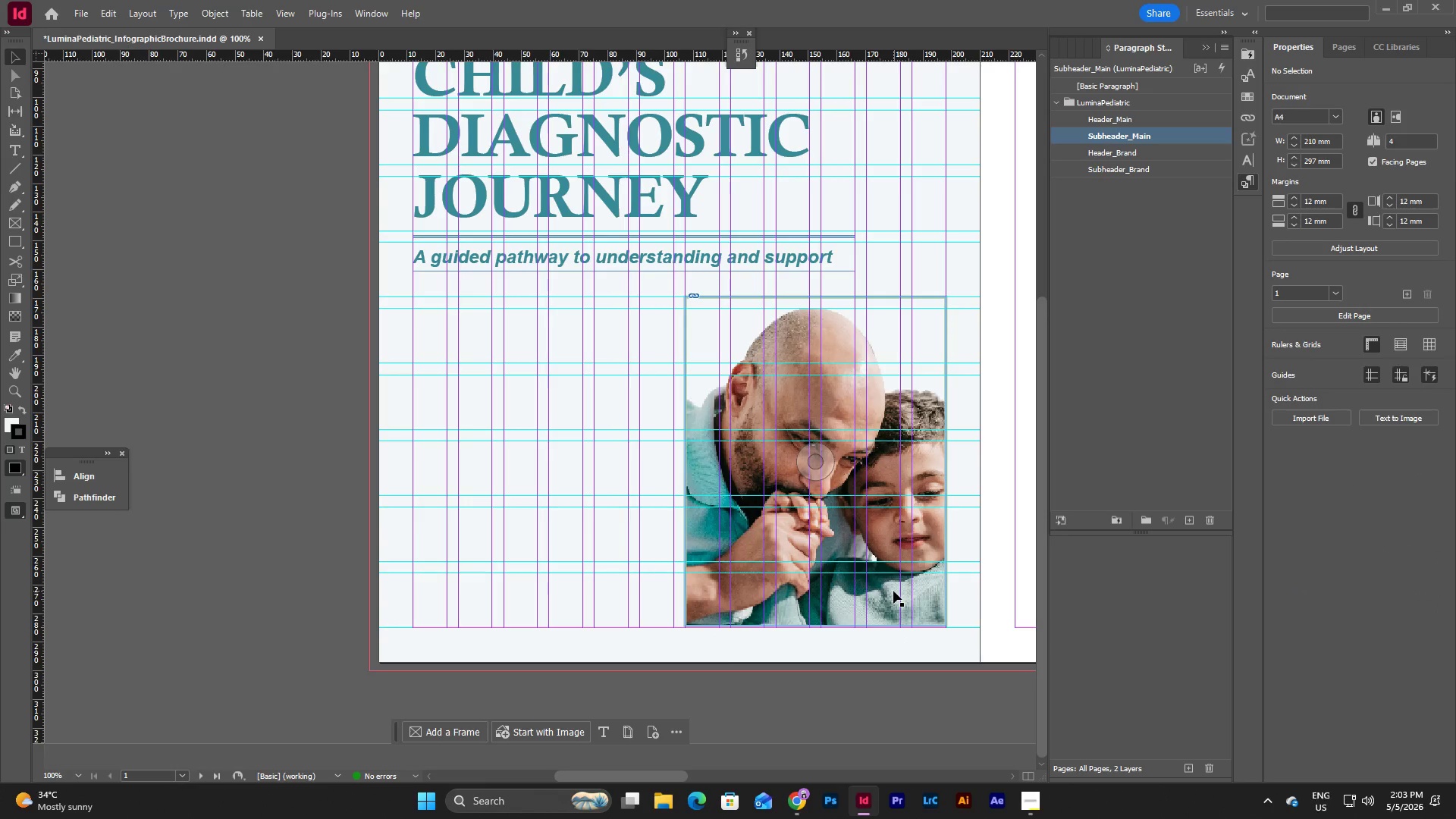 
double_click([893, 591])
 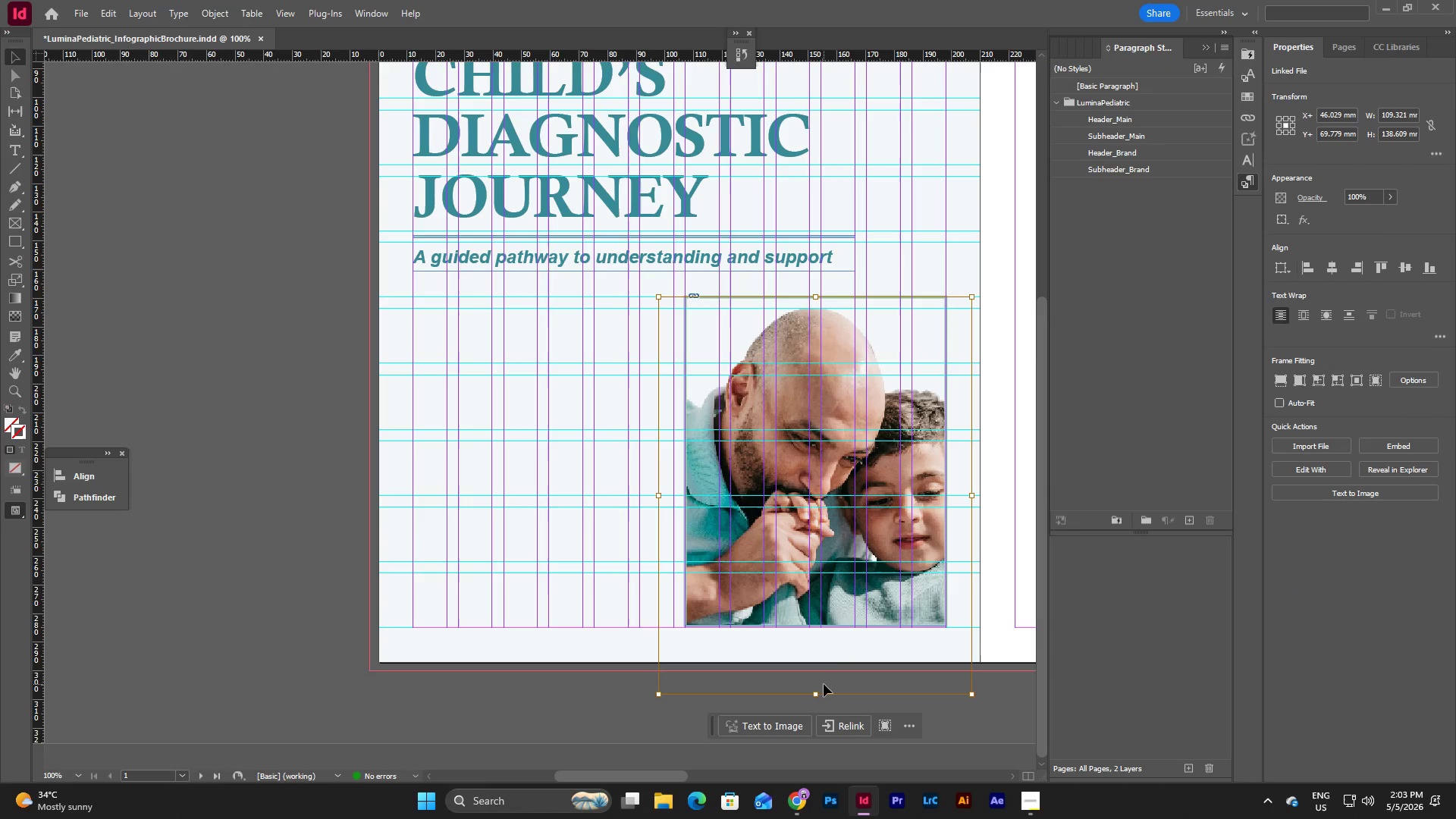 
left_click([853, 638])
 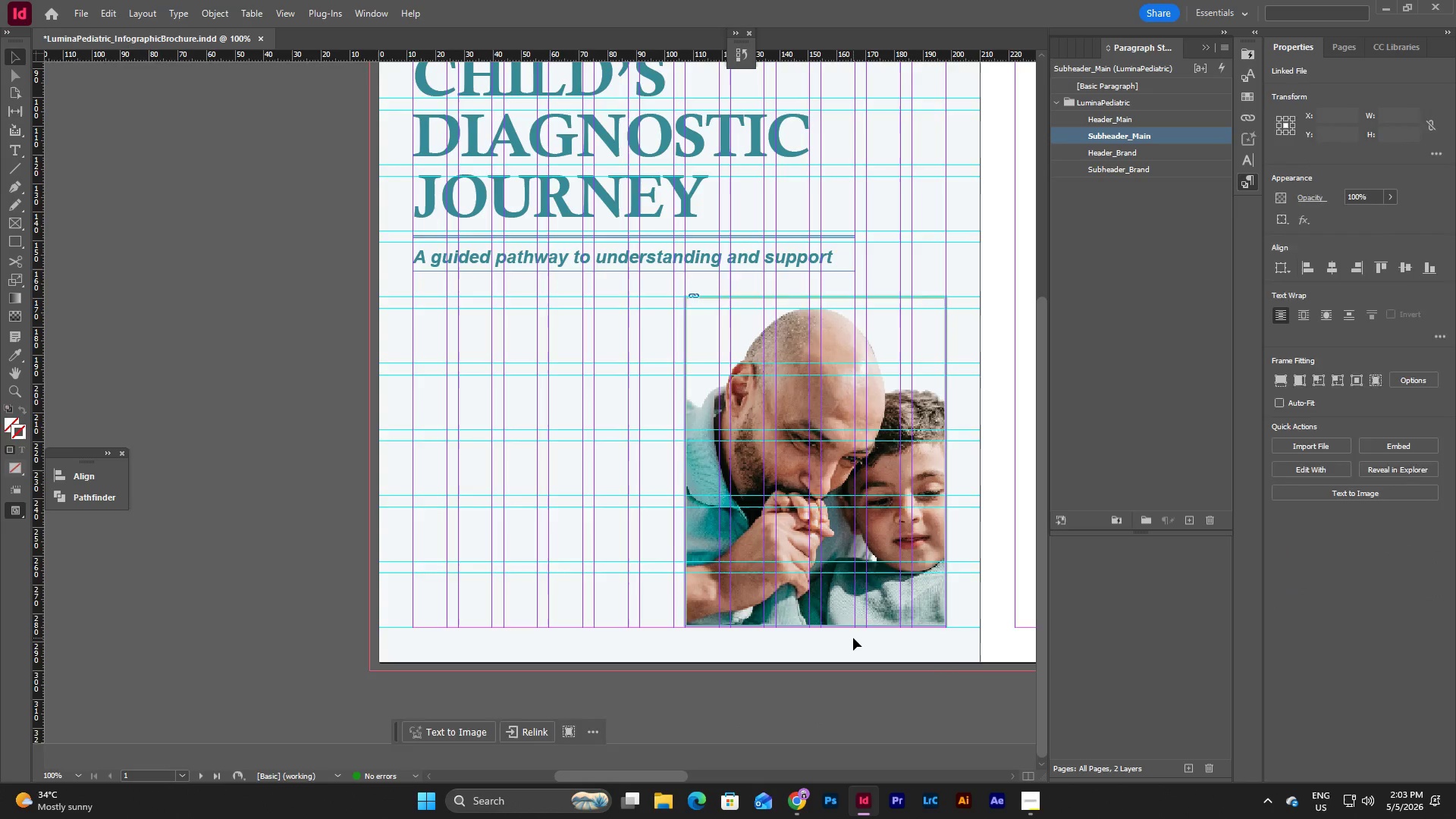 
type(www)
 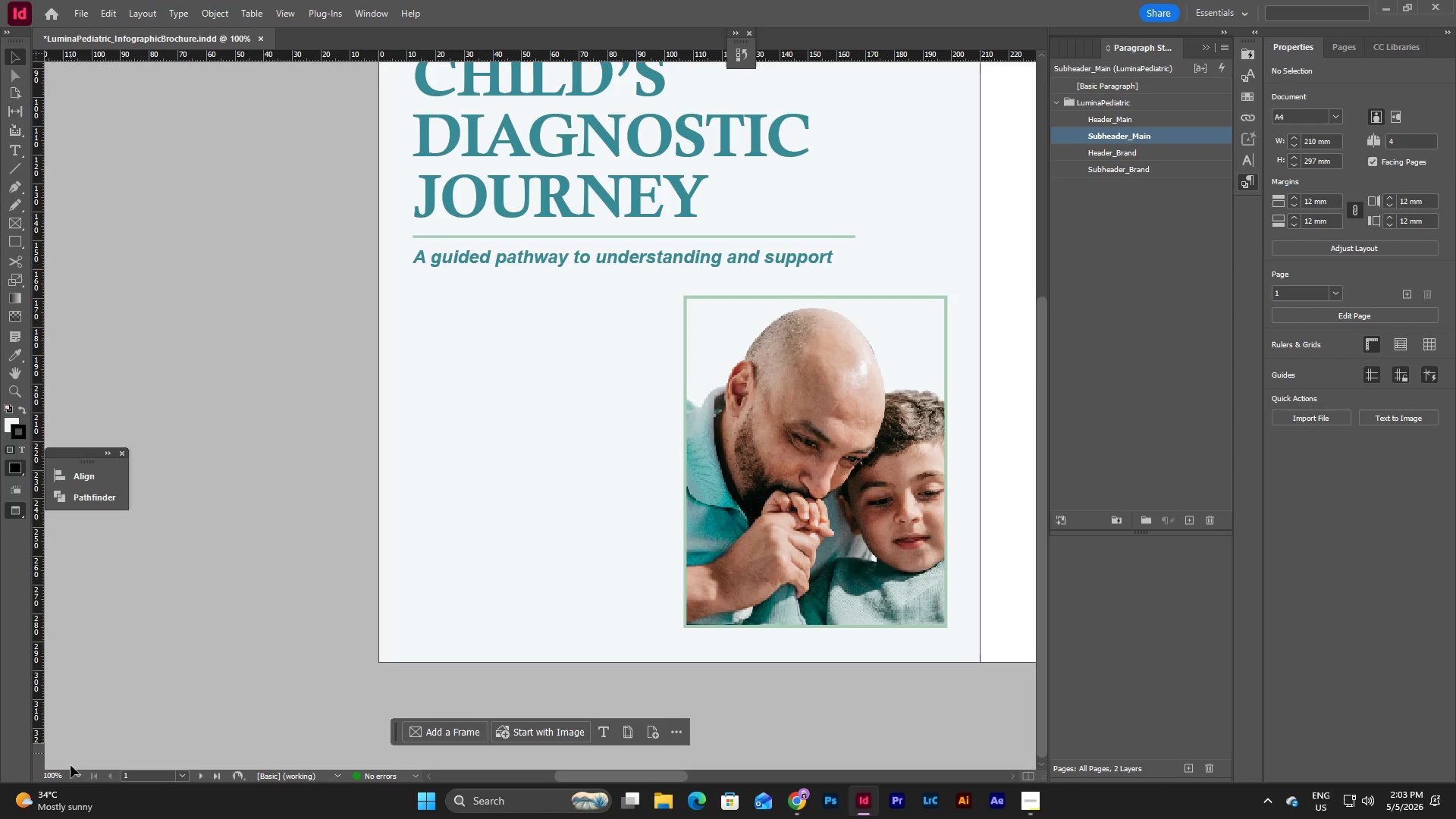 
left_click([78, 777])
 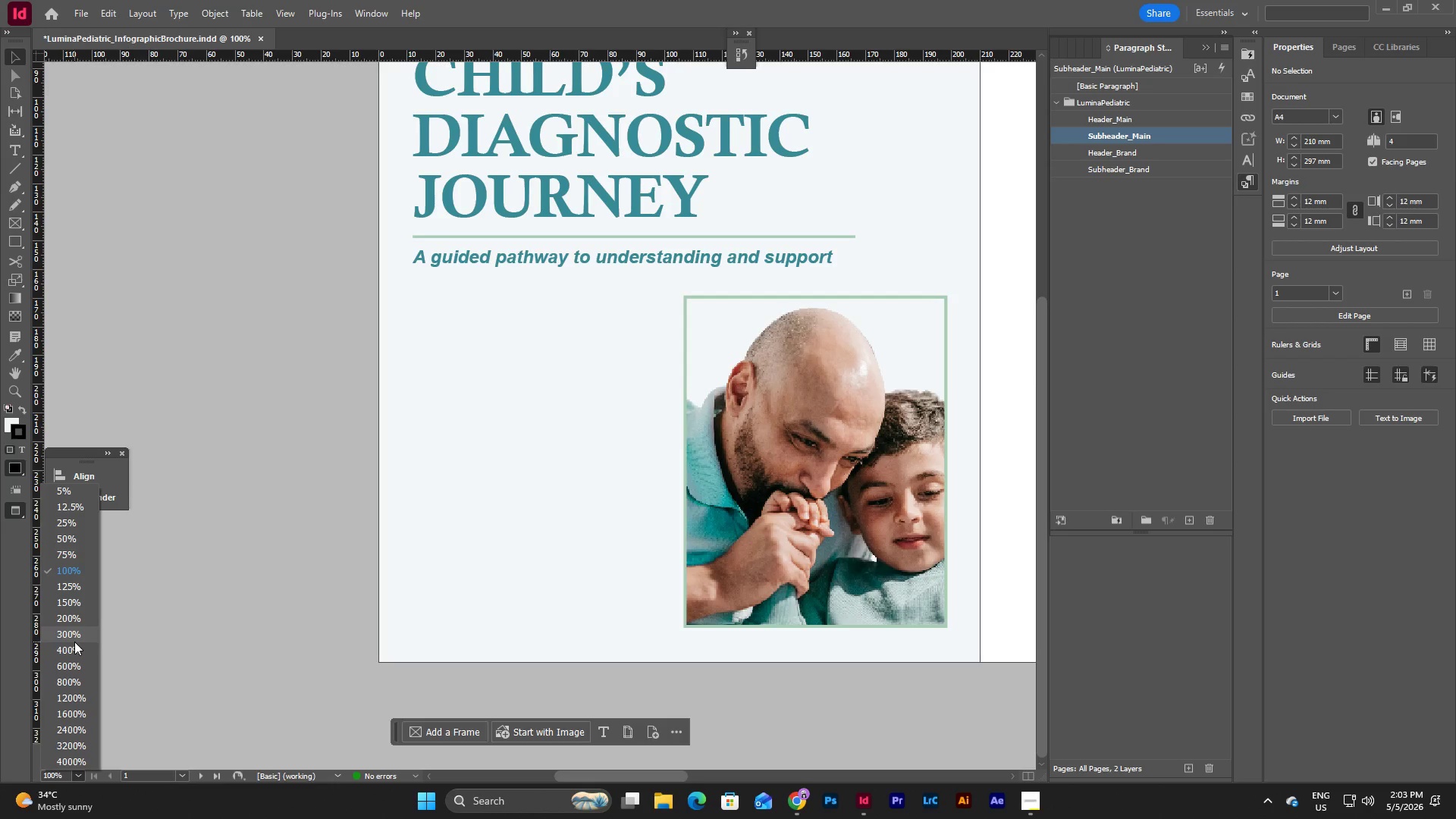 
left_click([74, 634])
 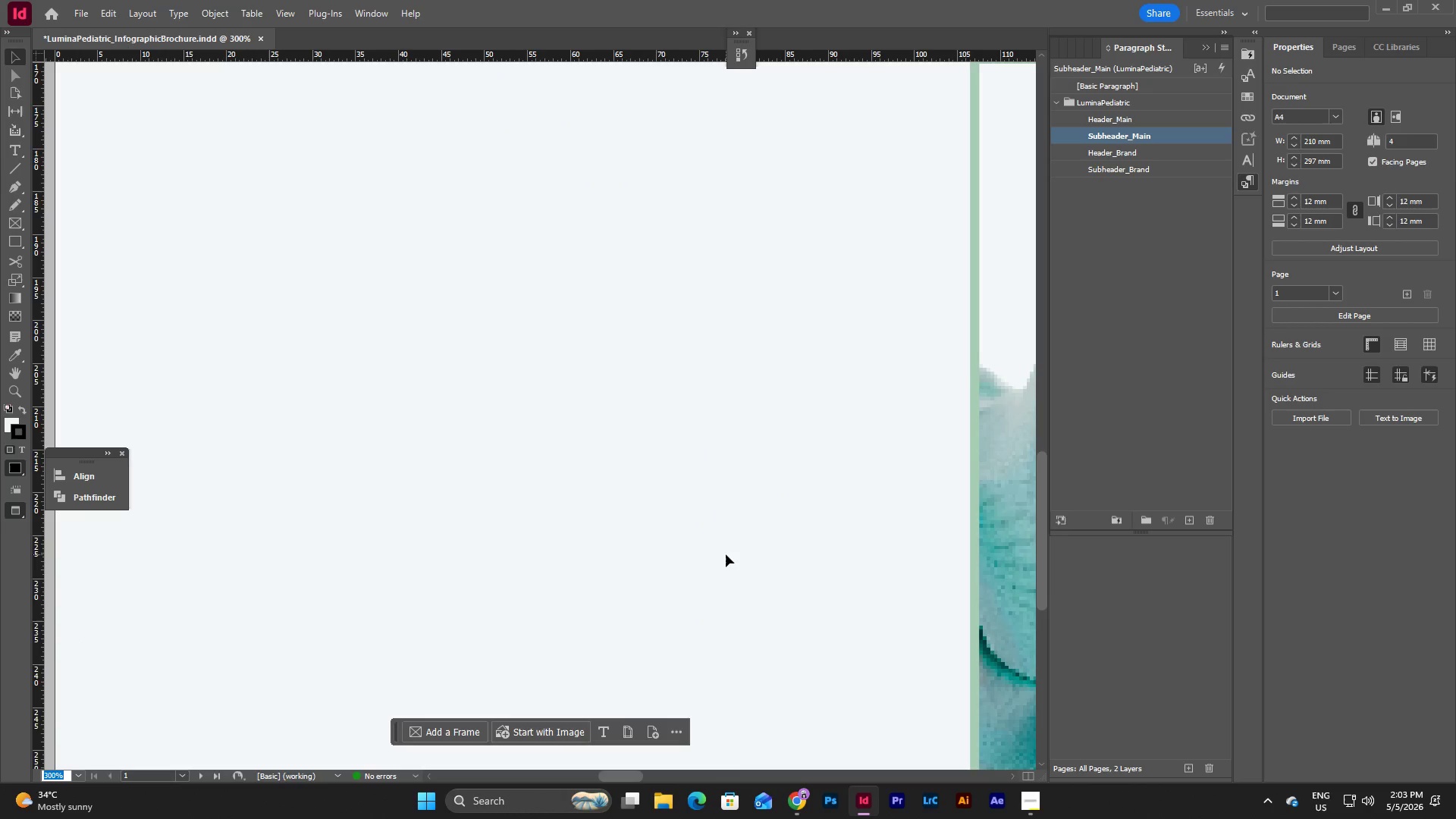 
scroll: coordinate [812, 605], scroll_direction: down, amount: 4.0
 